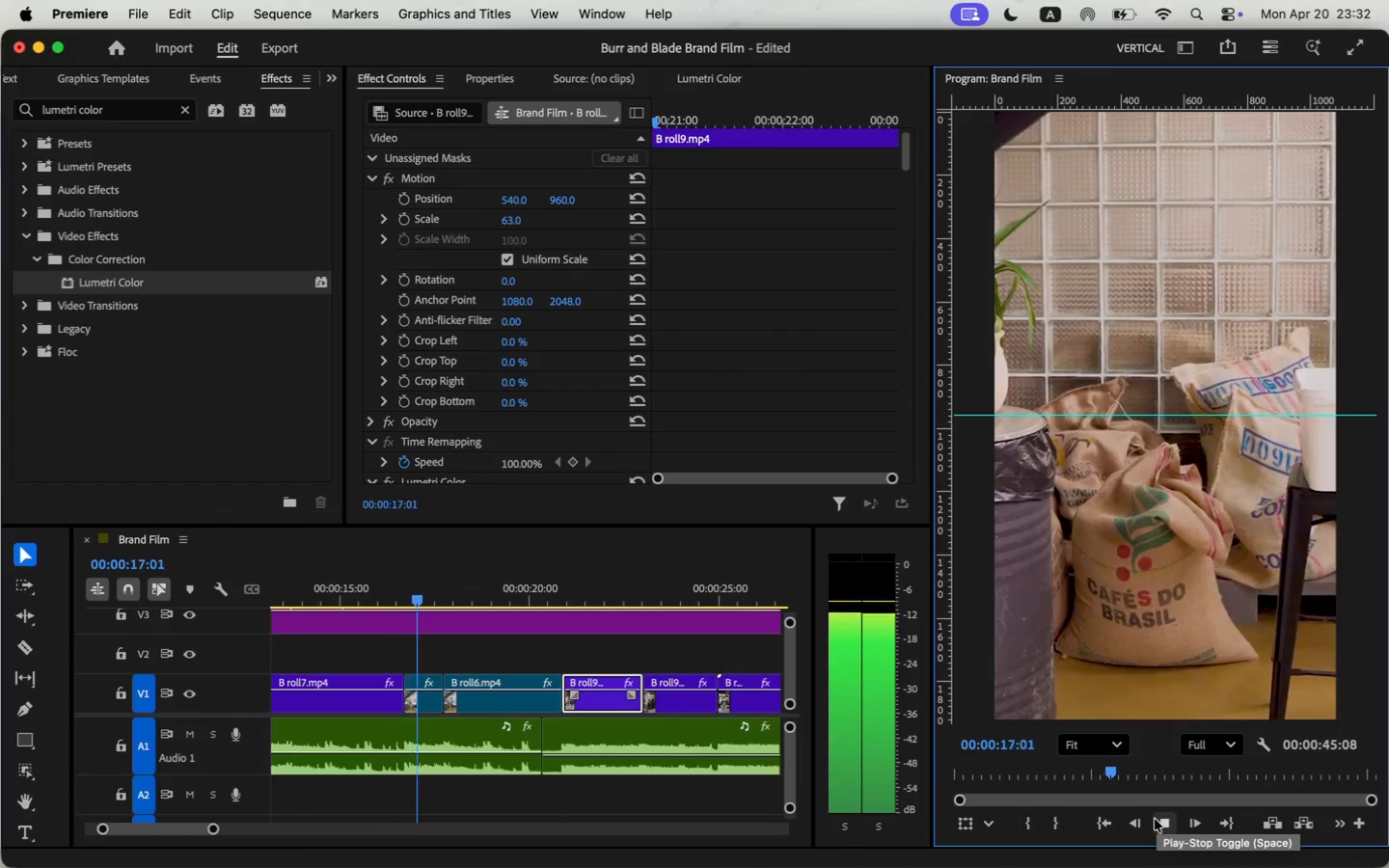 
left_click([1155, 819])
 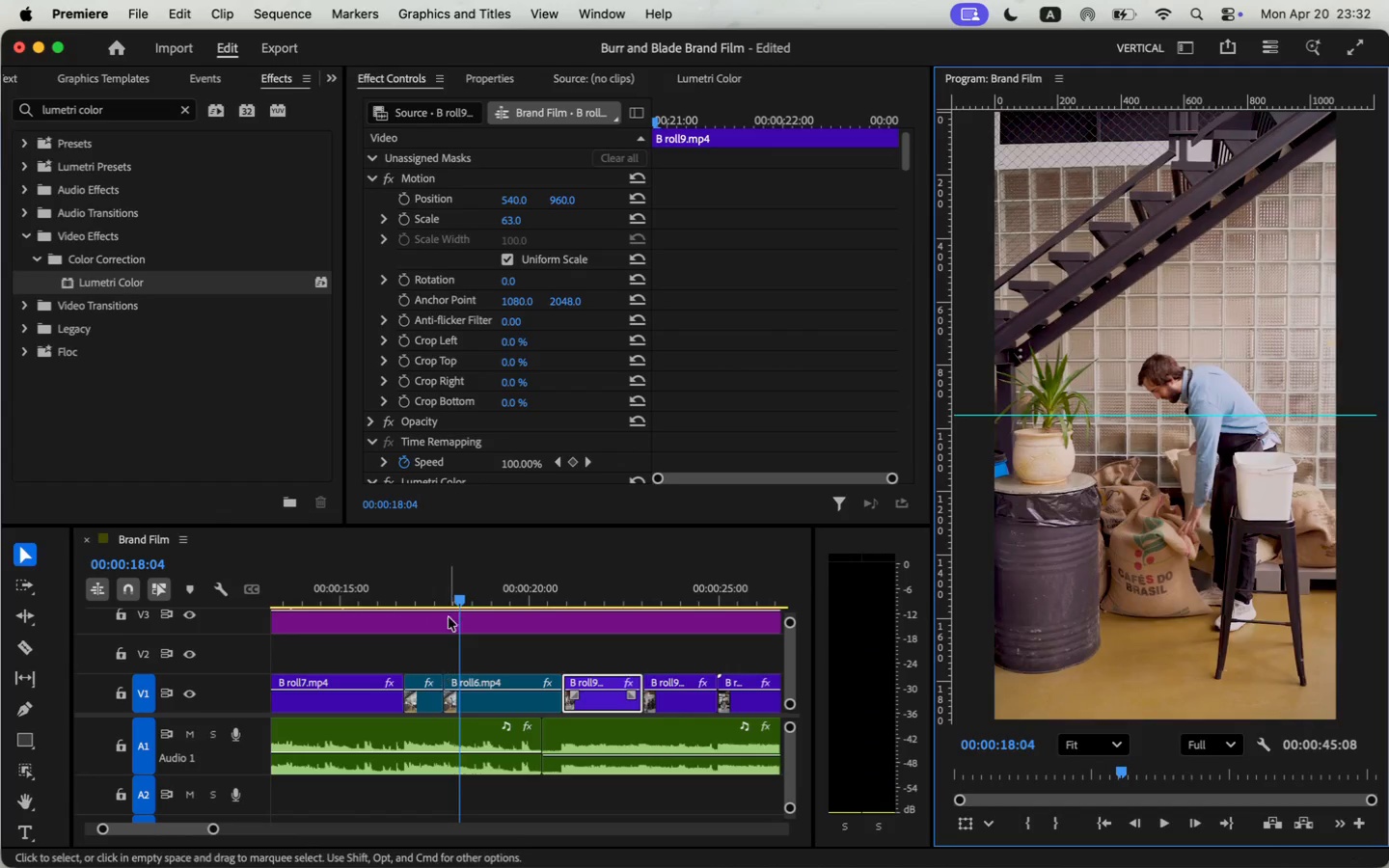 
left_click([424, 574])
 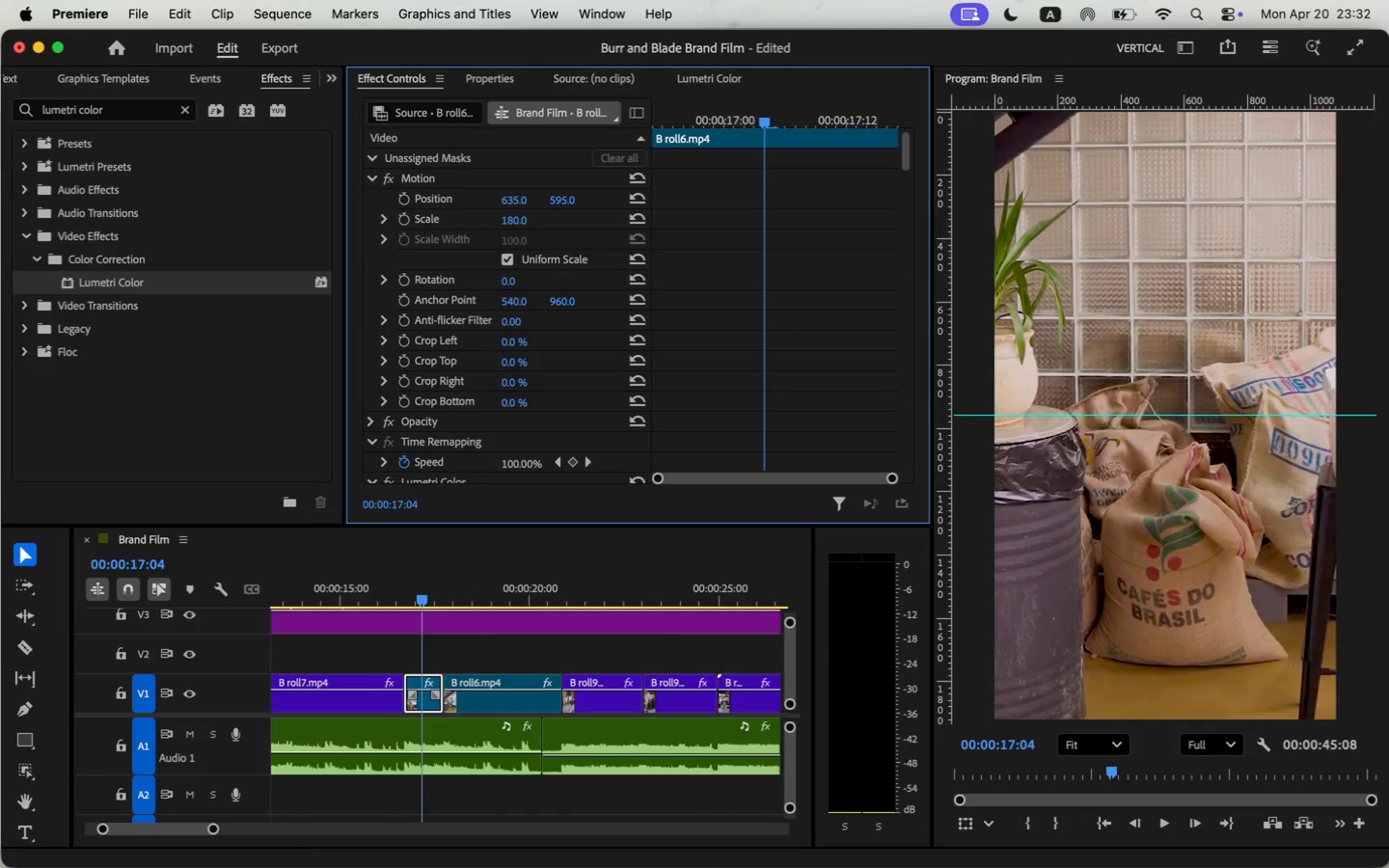 
wait(10.11)
 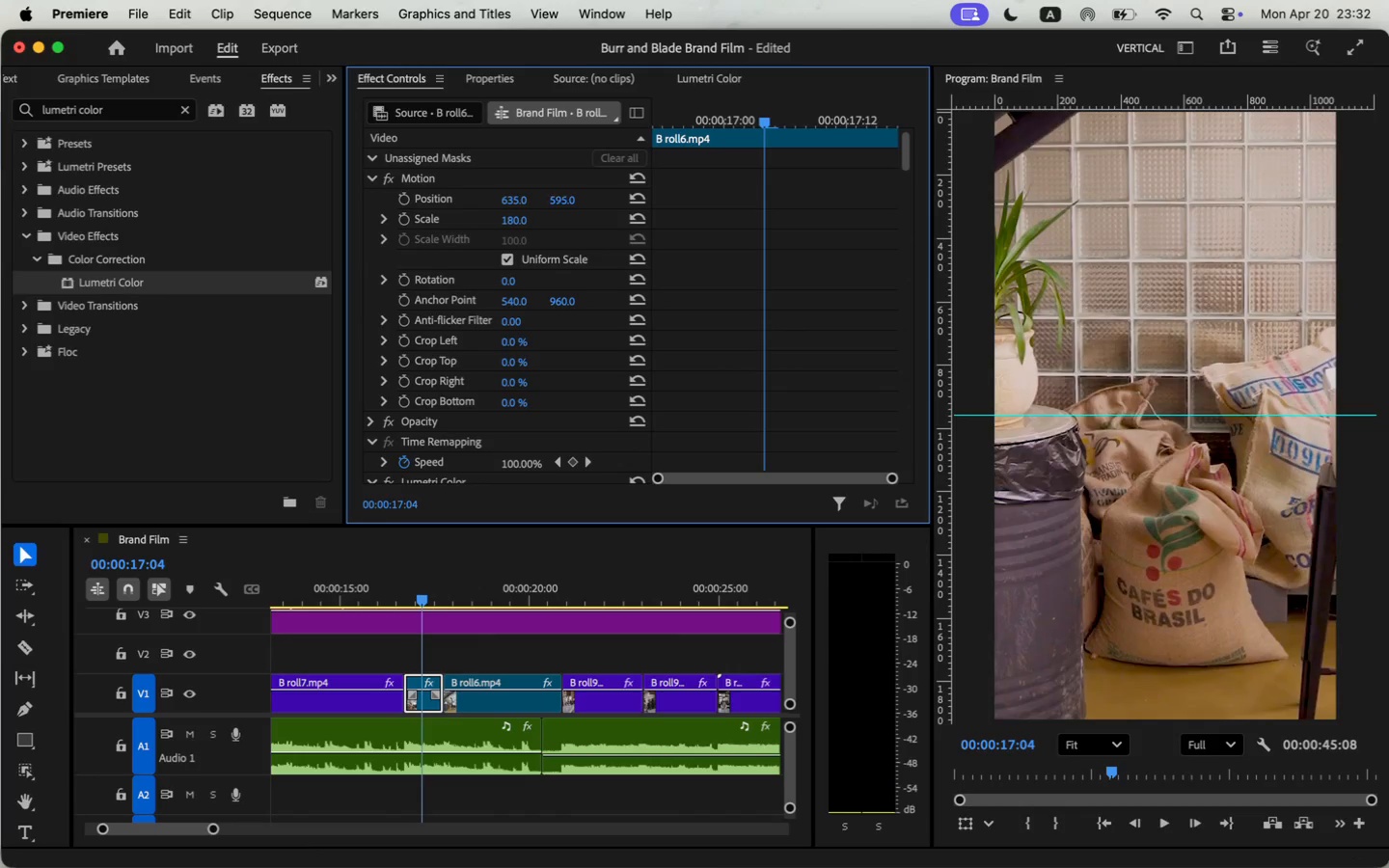 
left_click([1158, 821])
 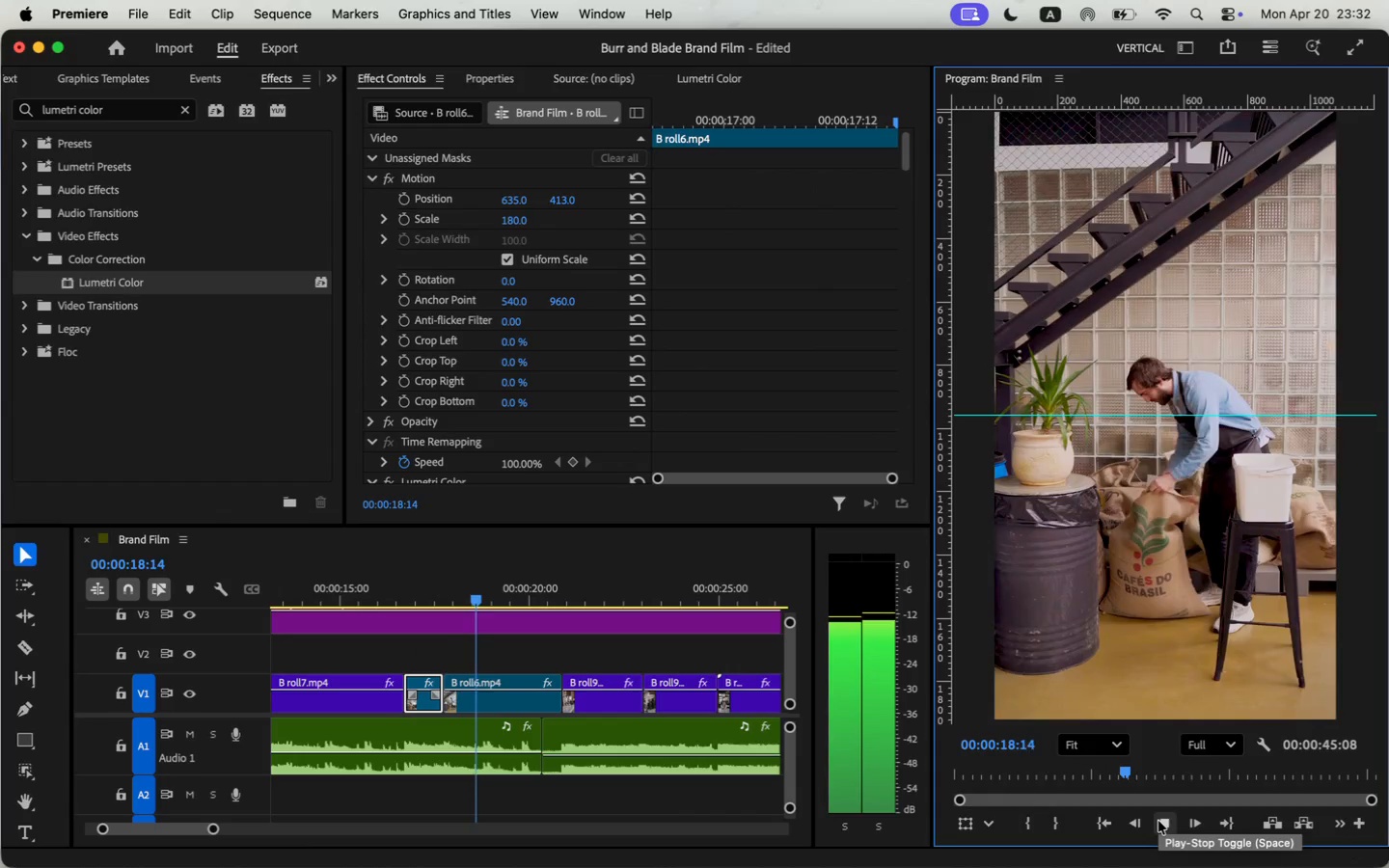 
left_click([1158, 821])
 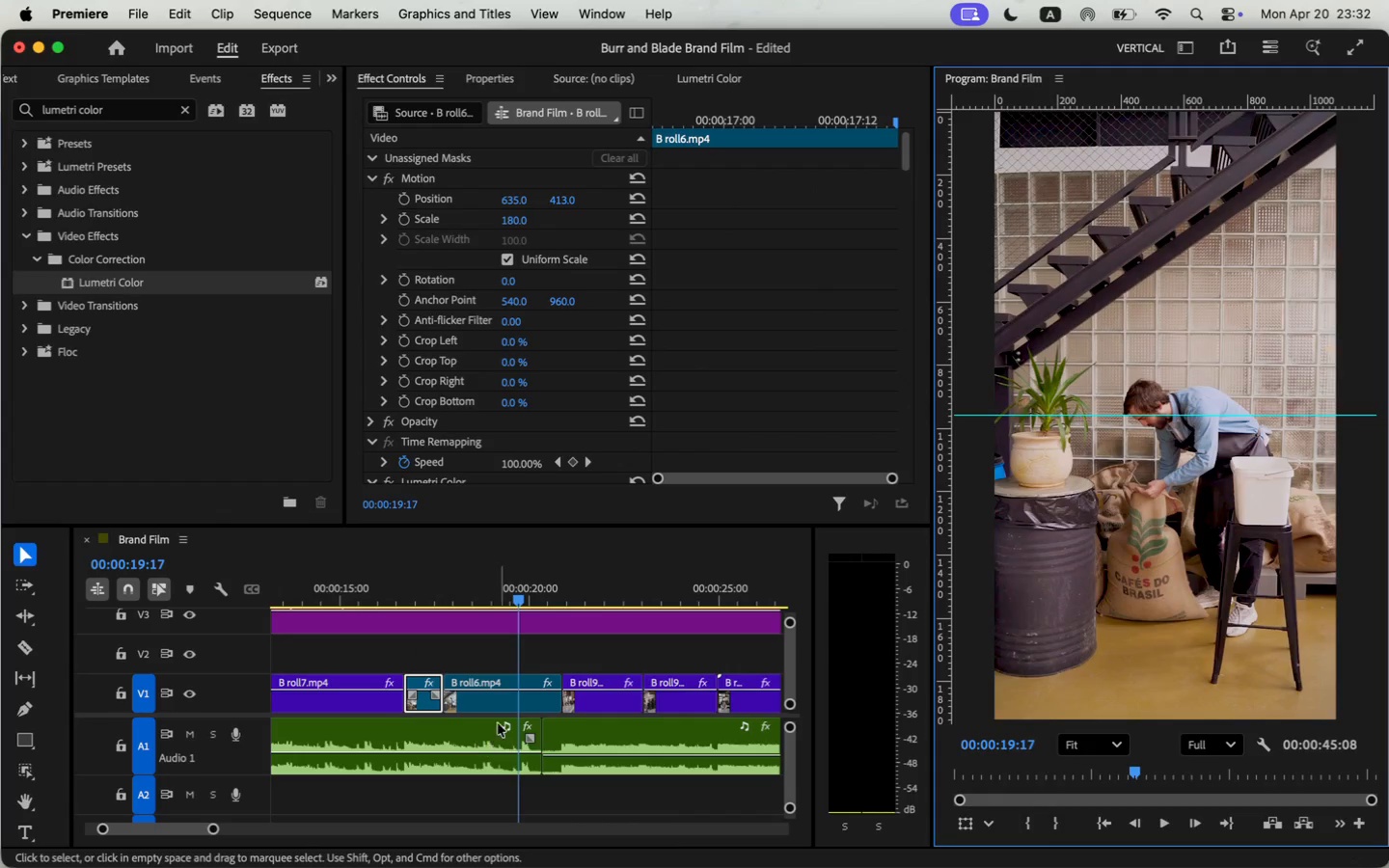 
left_click([507, 706])
 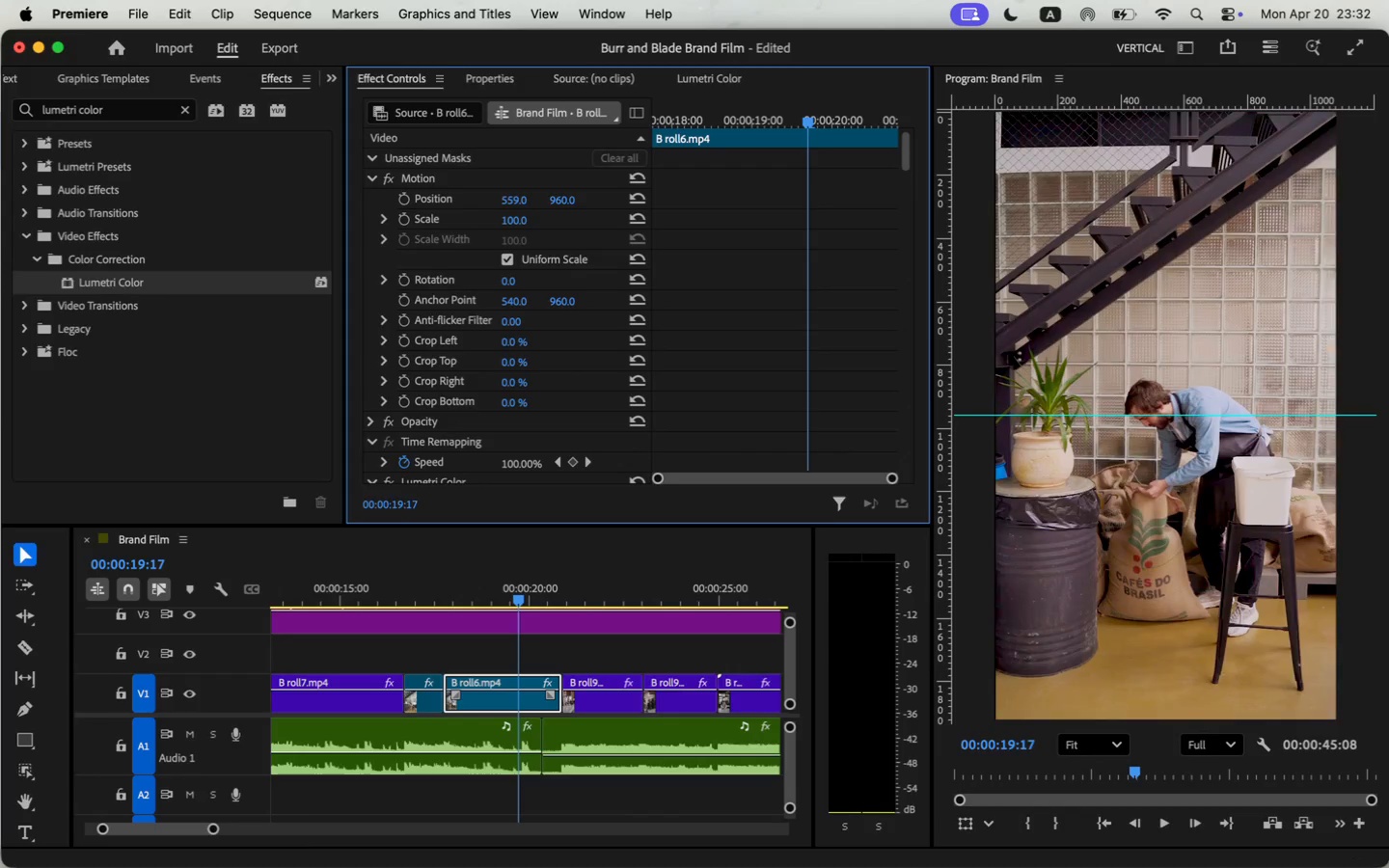 
left_click([529, 224])
 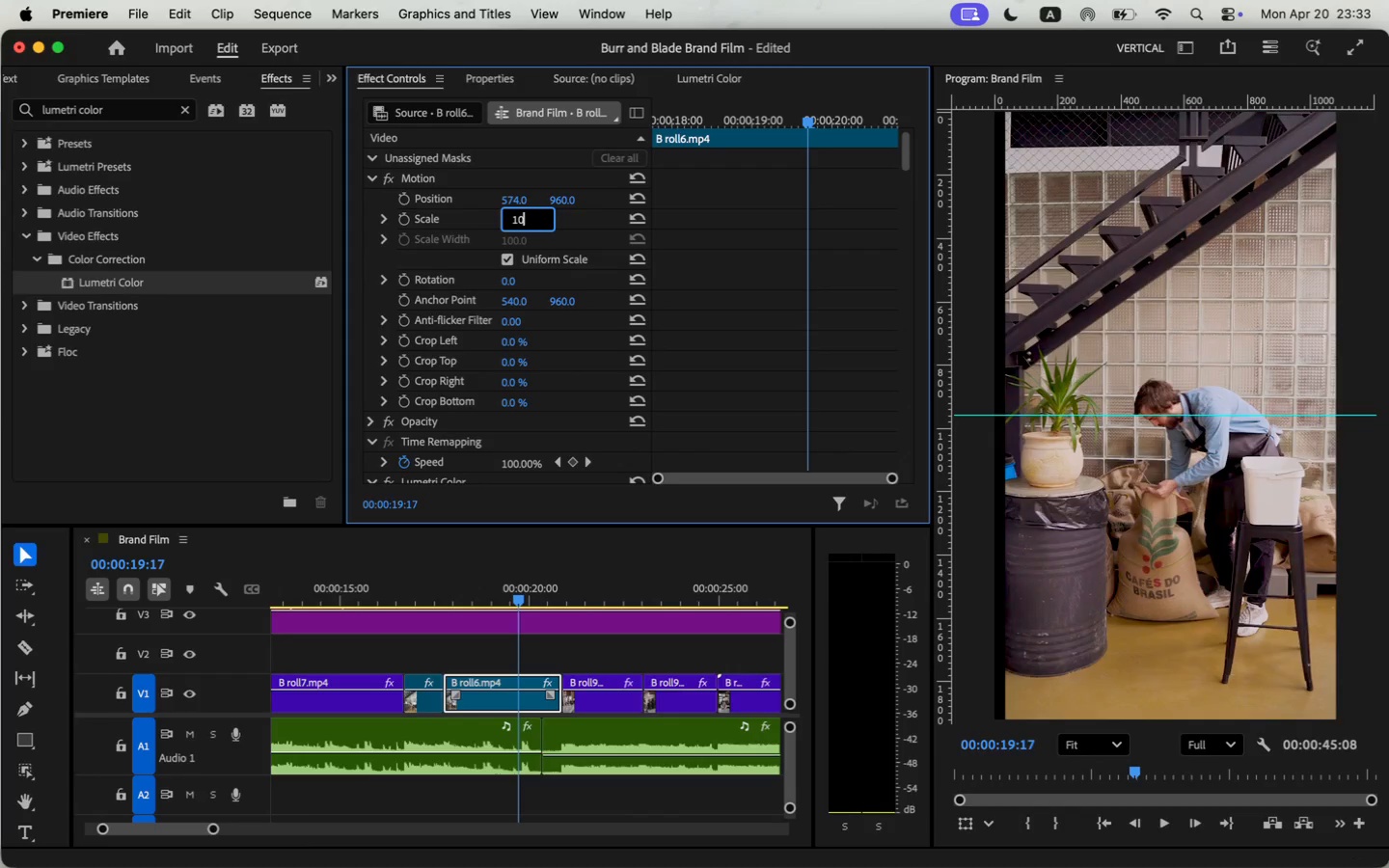 
type(104)
 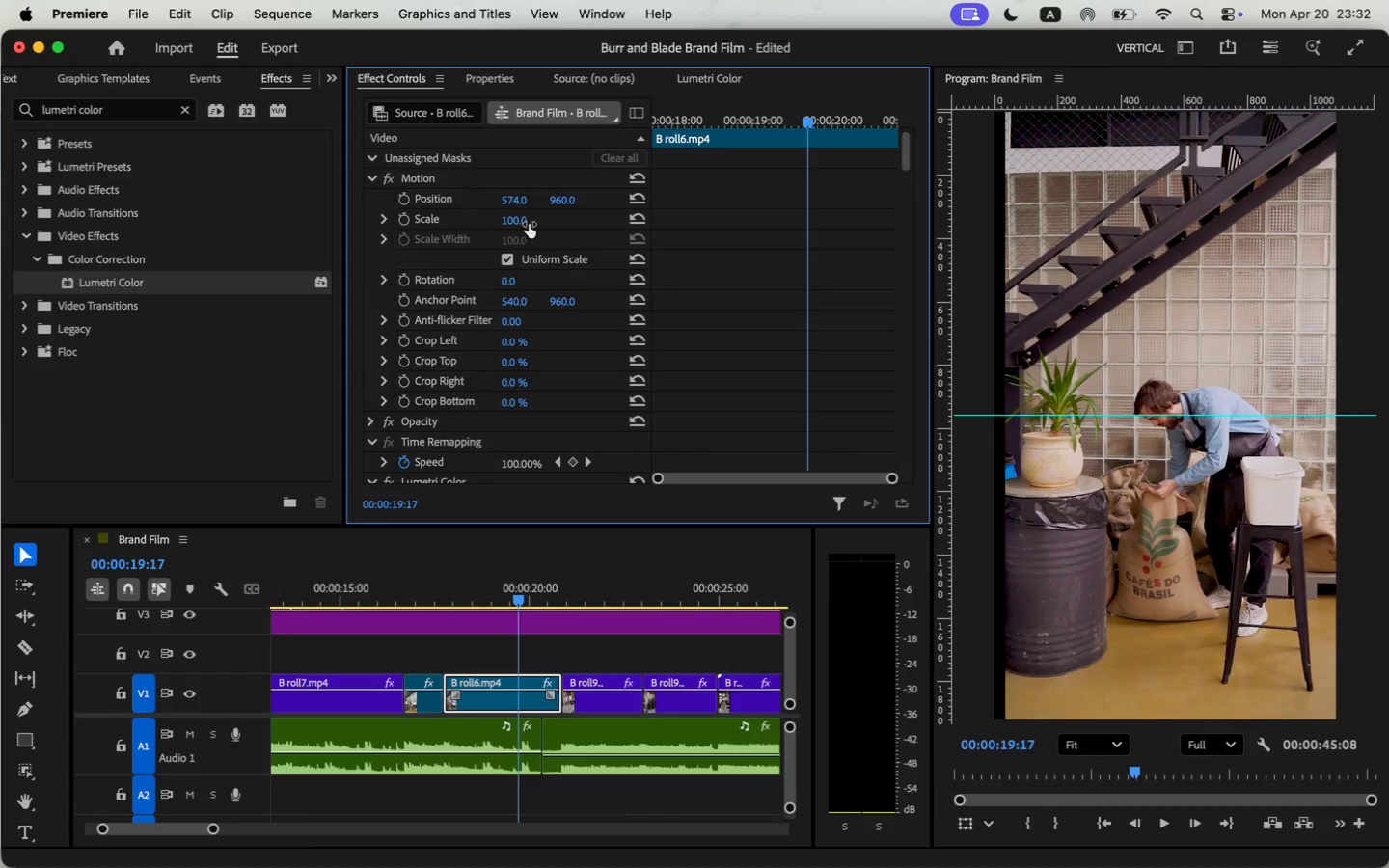 
key(Enter)
 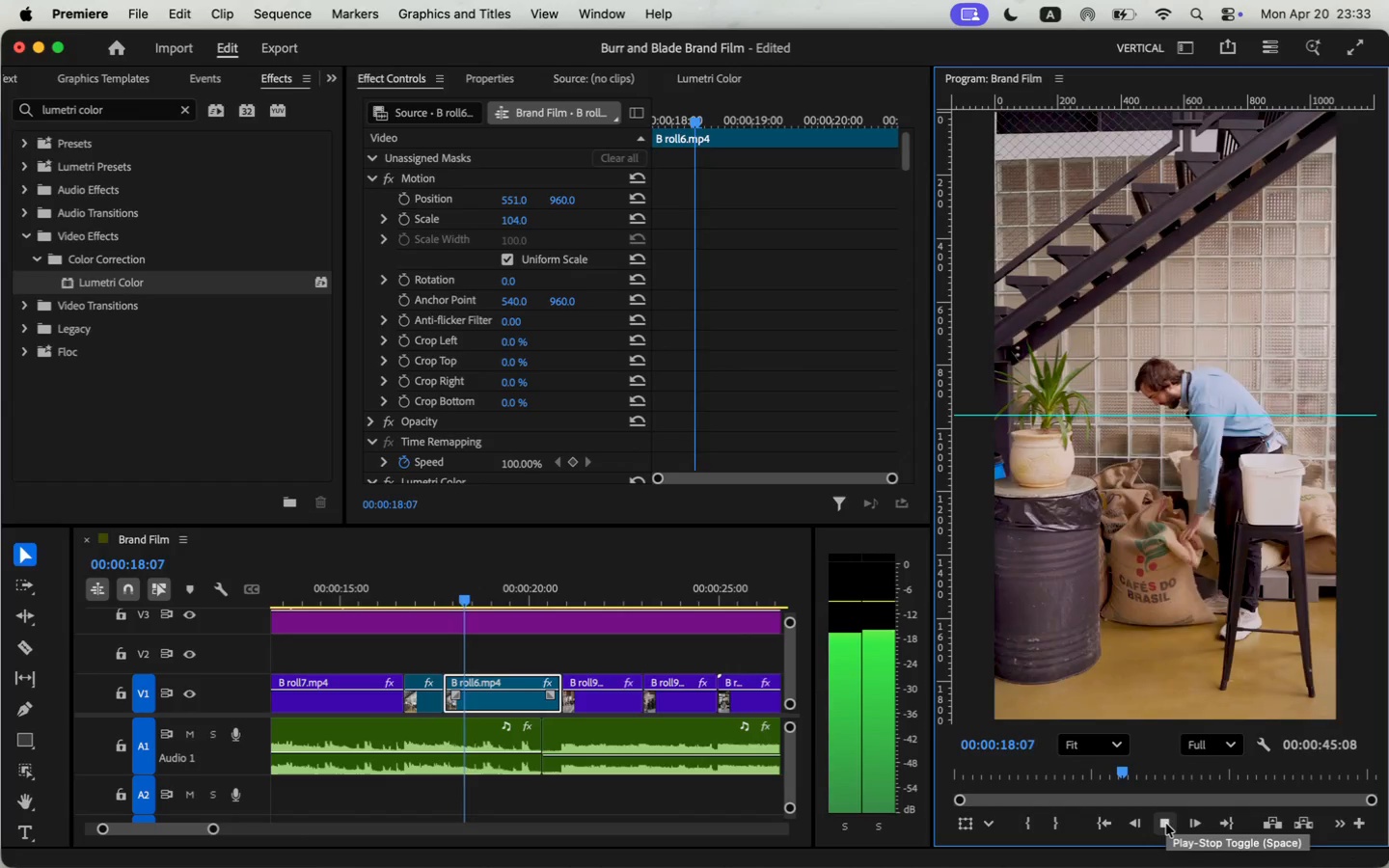 
wait(12.92)
 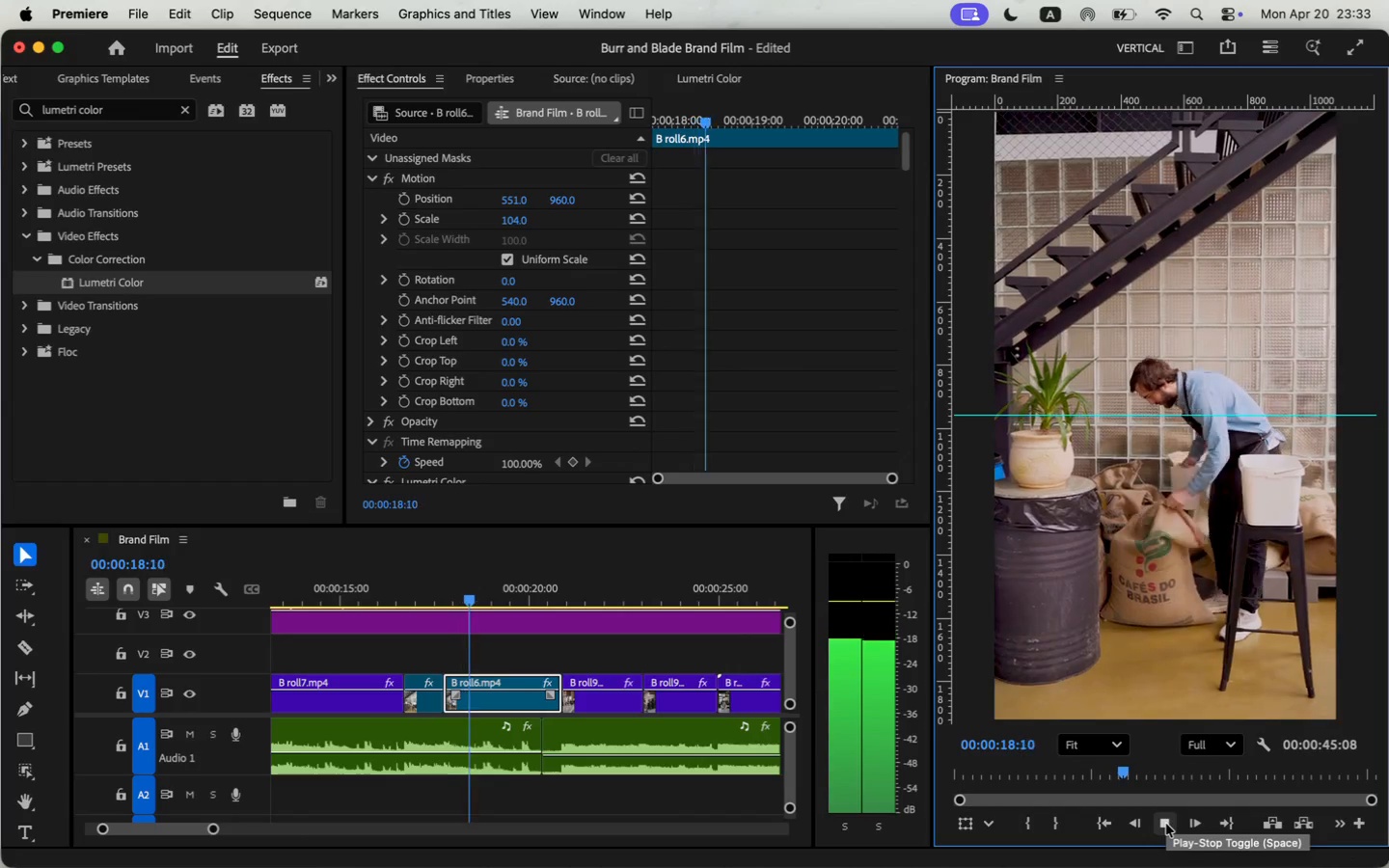 
left_click([1166, 824])
 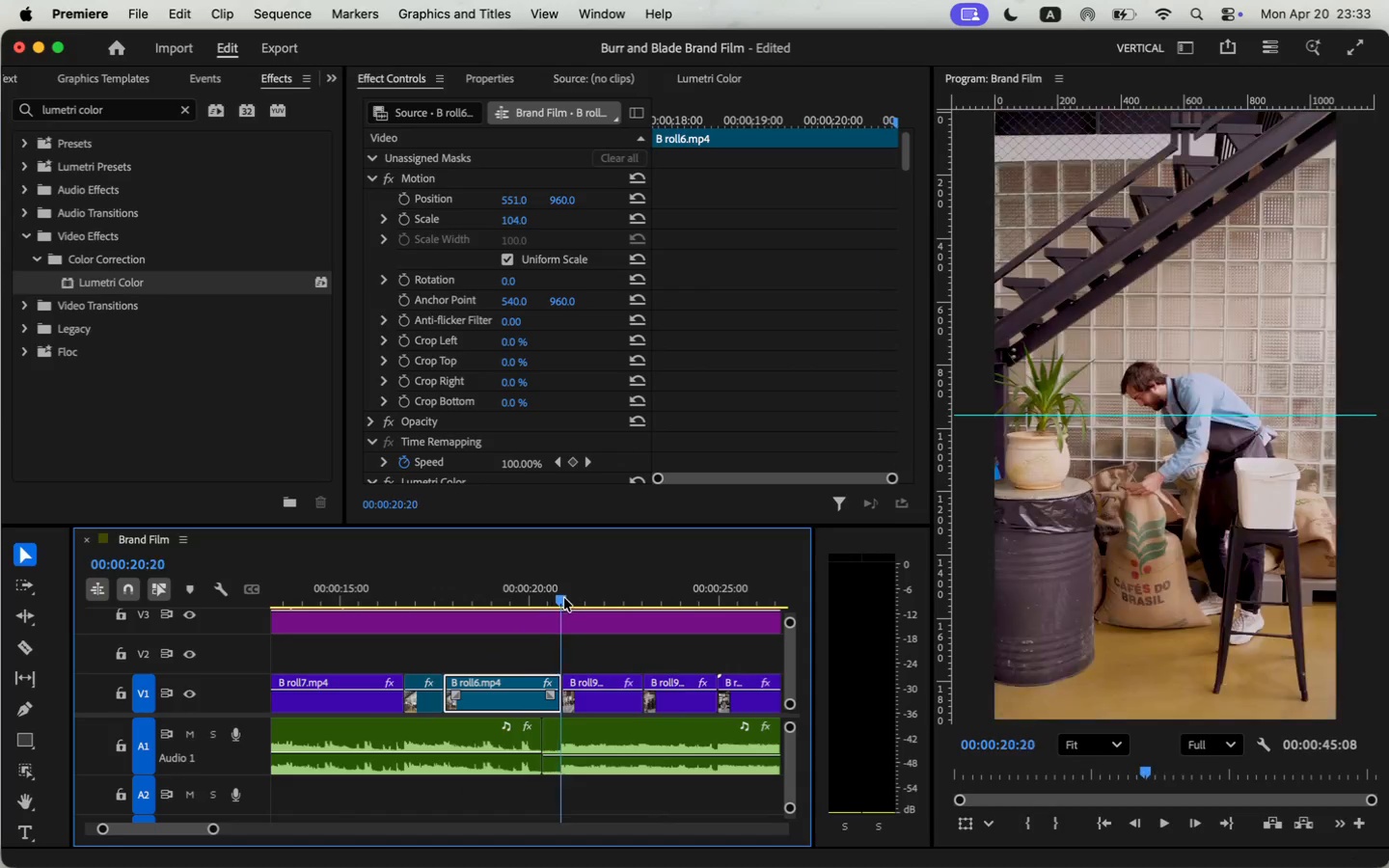 
left_click_drag(start_coordinate=[559, 597], to_coordinate=[567, 598])
 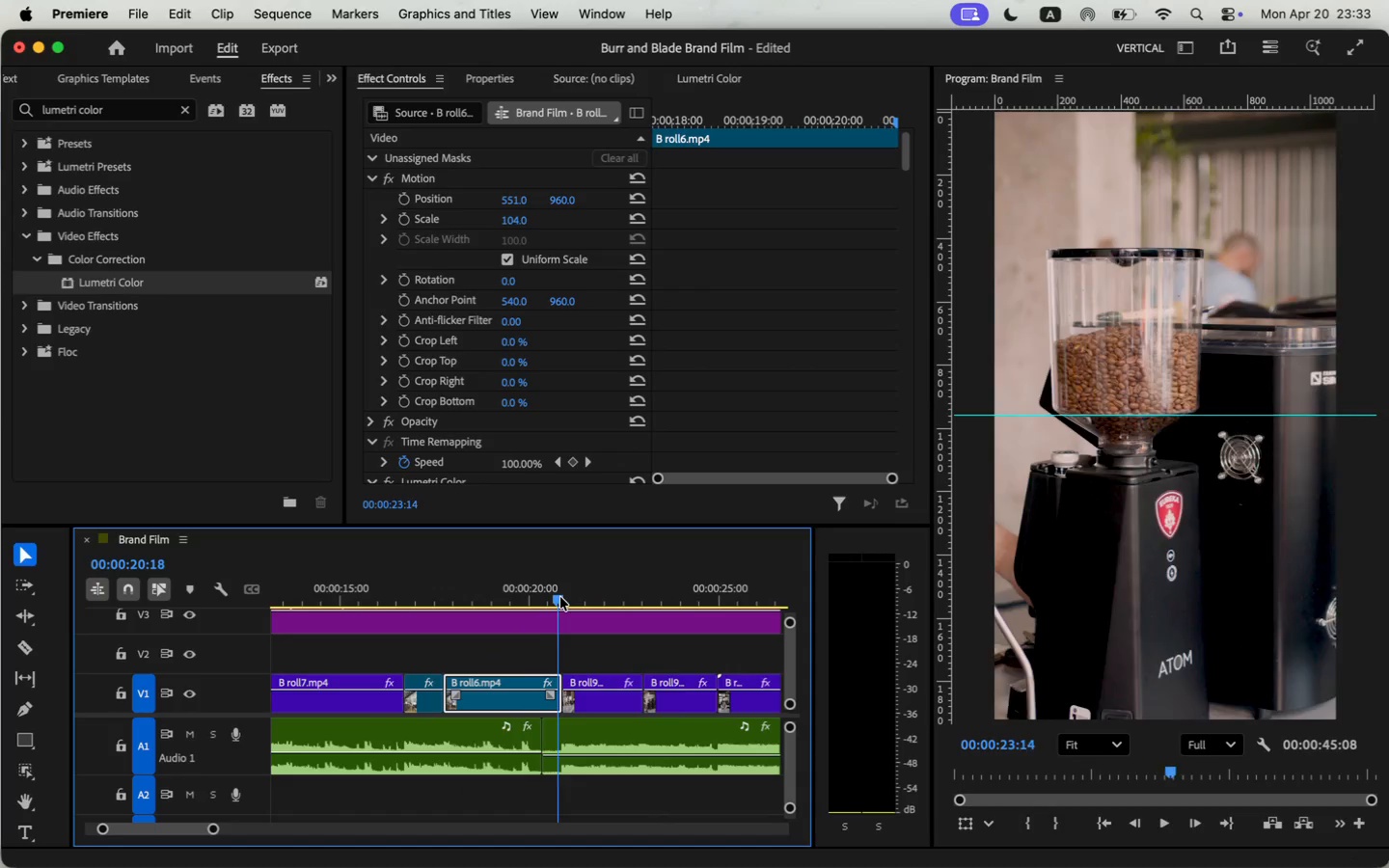 
left_click_drag(start_coordinate=[565, 705], to_coordinate=[573, 705])
 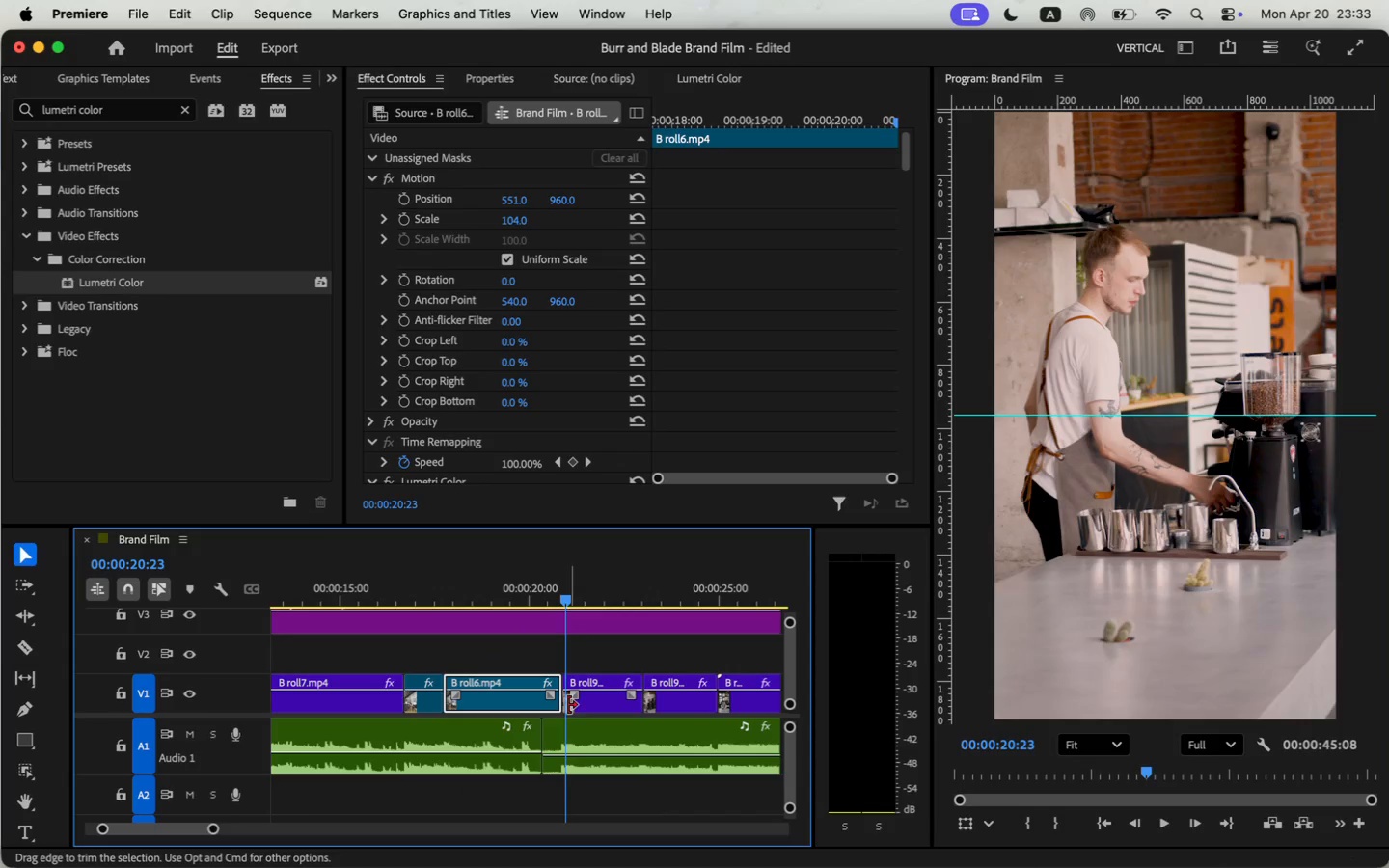 
left_click_drag(start_coordinate=[559, 704], to_coordinate=[569, 704])
 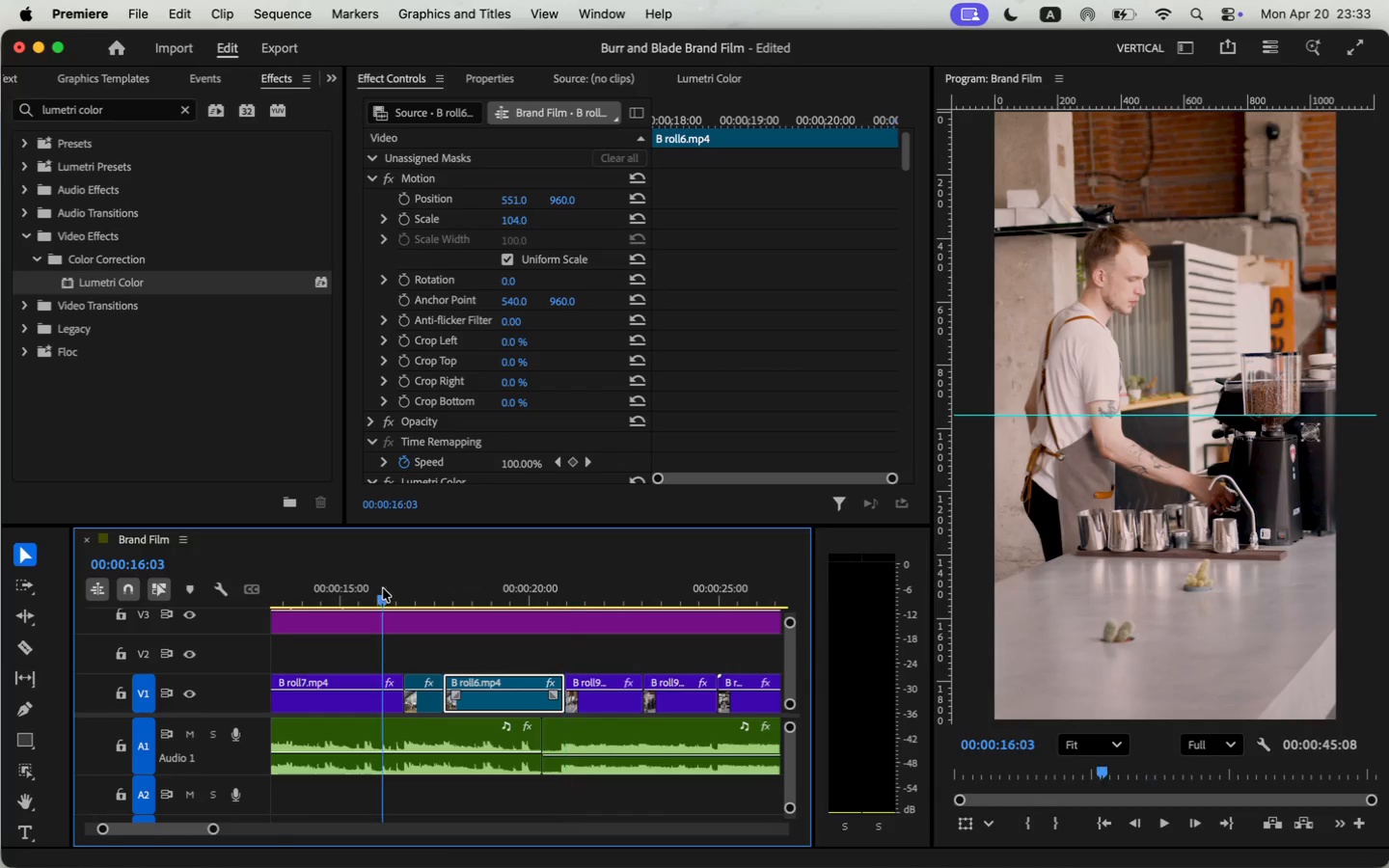 
mouse_move([1169, 824])
 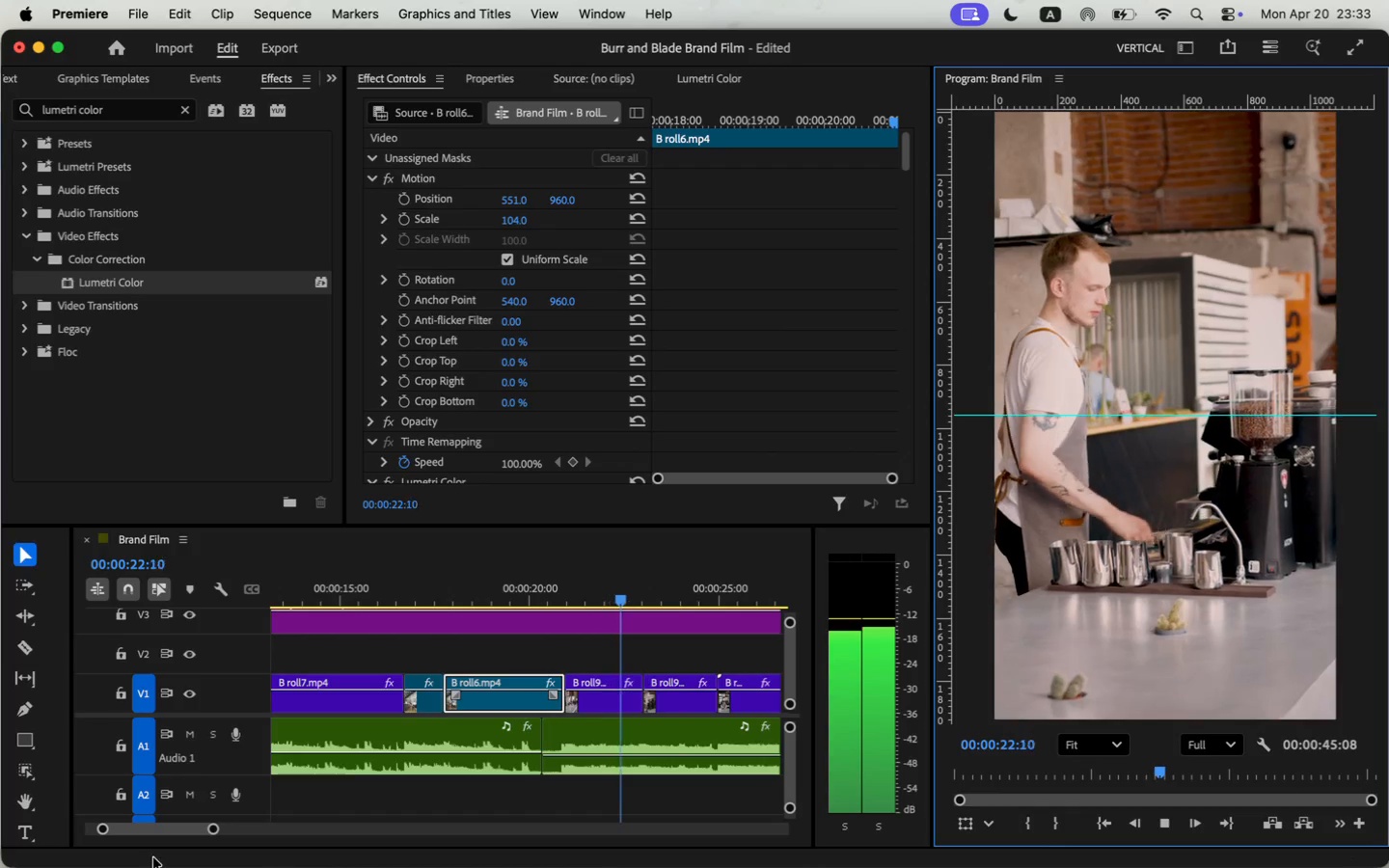 
left_click_drag(start_coordinate=[214, 827], to_coordinate=[234, 829])
 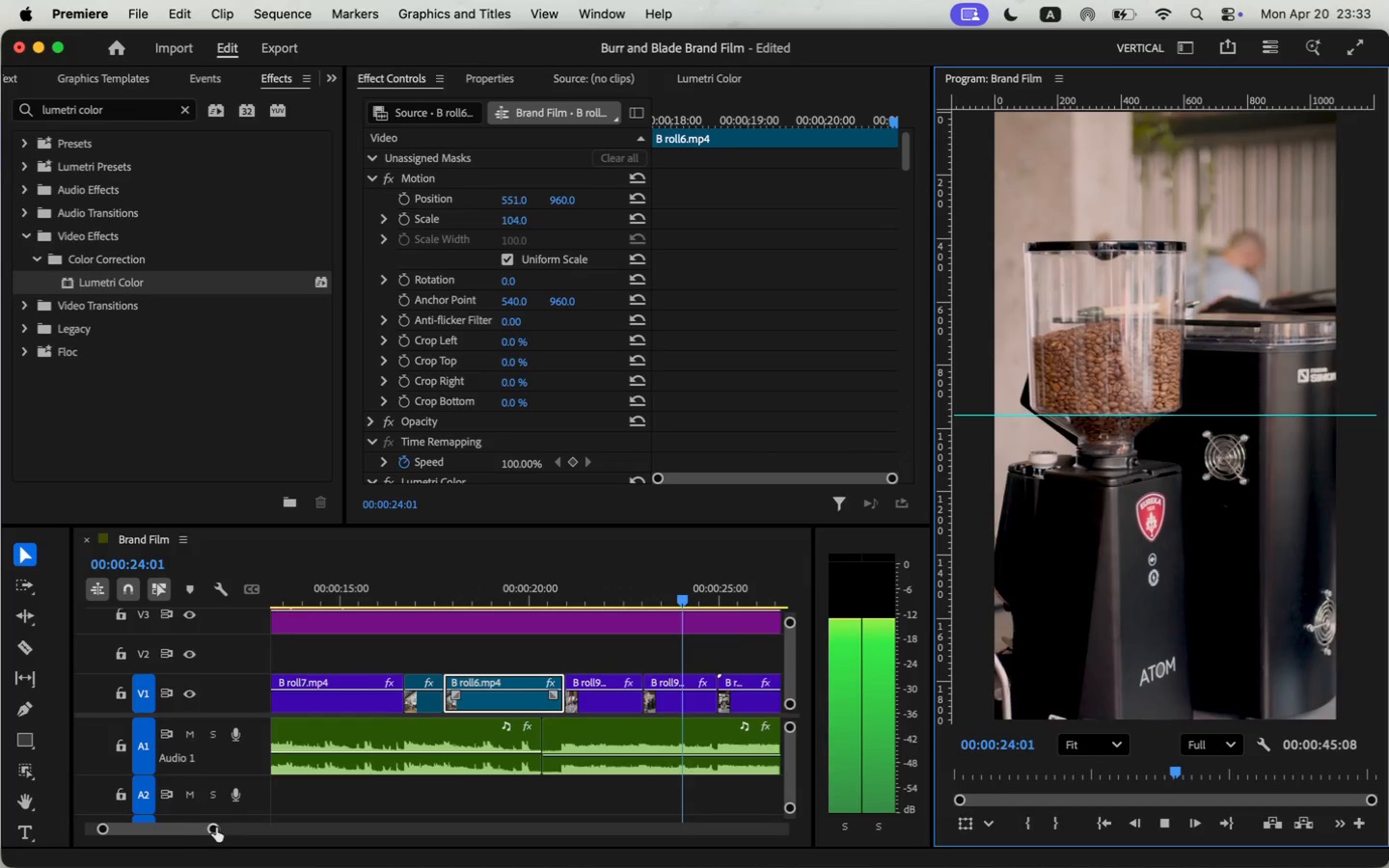 
left_click_drag(start_coordinate=[231, 826], to_coordinate=[240, 827])
 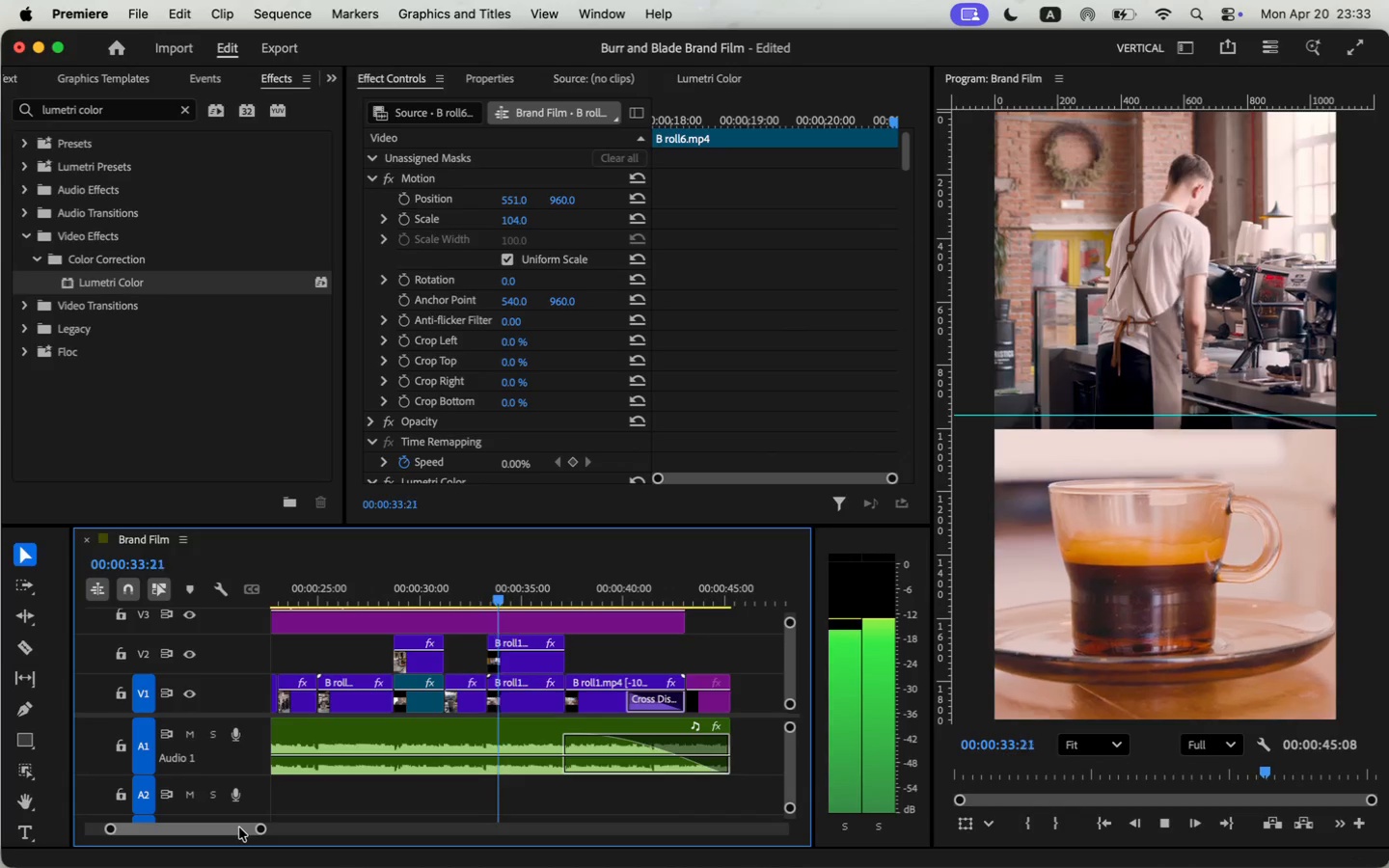 
wait(12.43)
 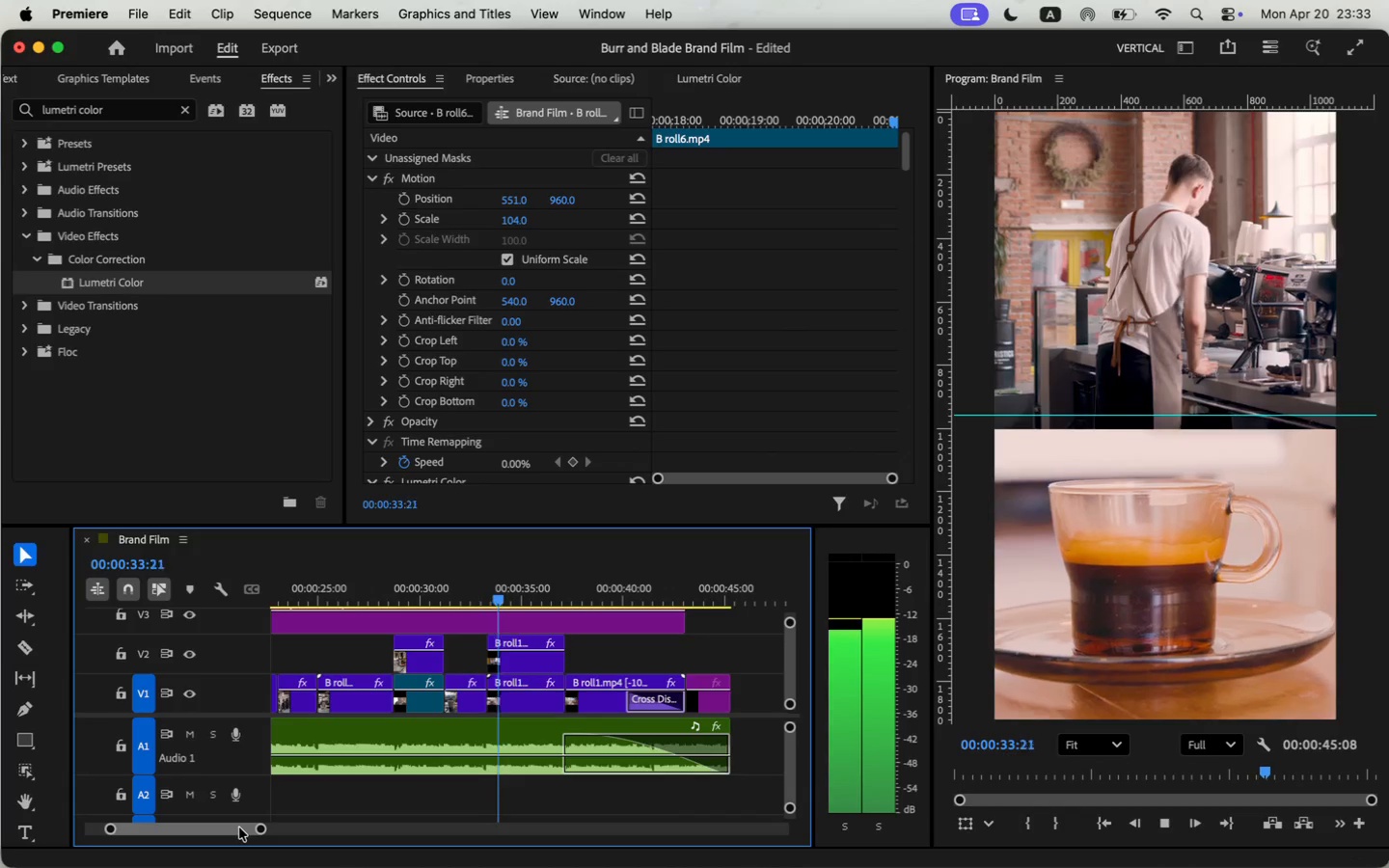 
left_click([1173, 825])
 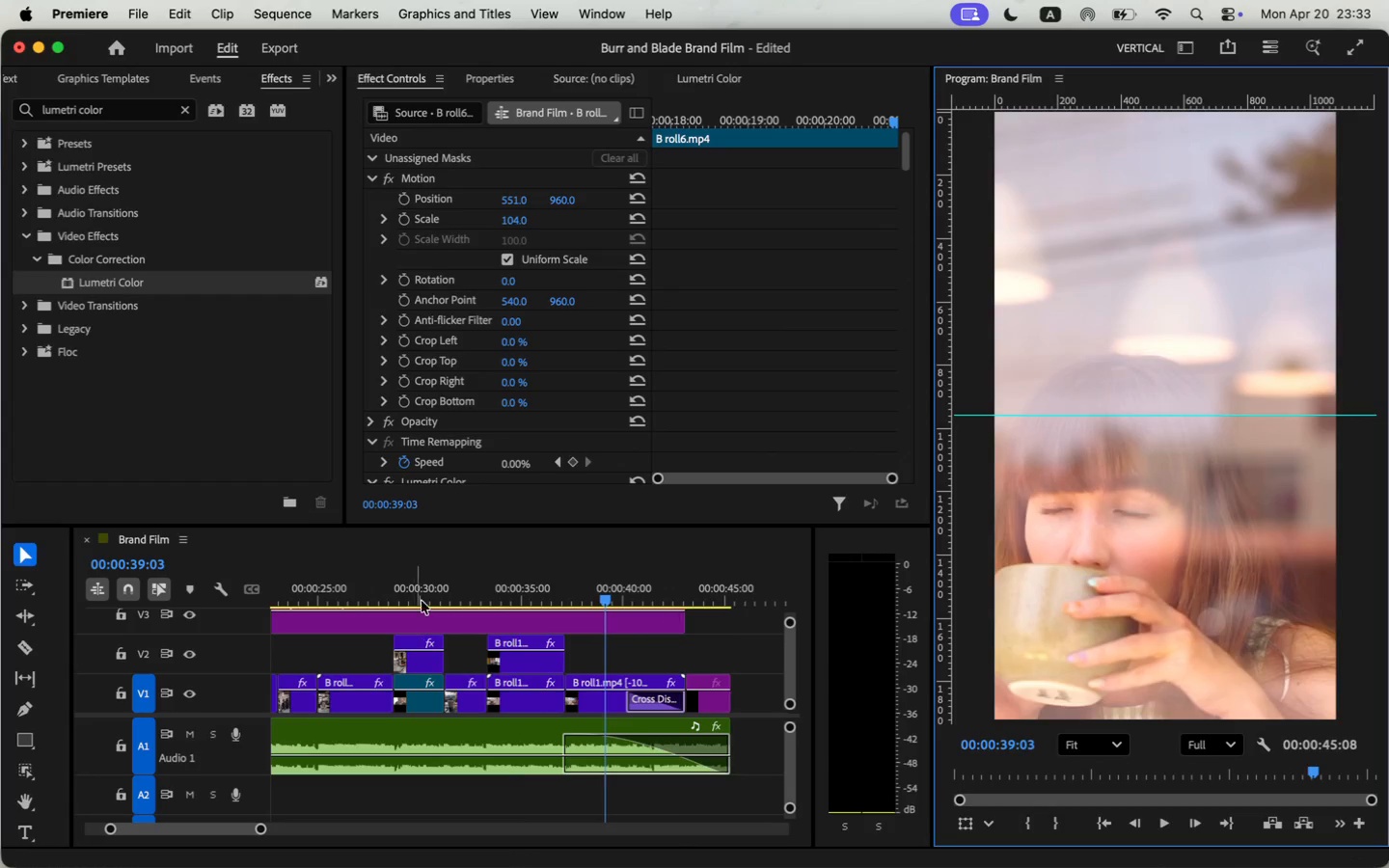 
left_click([550, 582])
 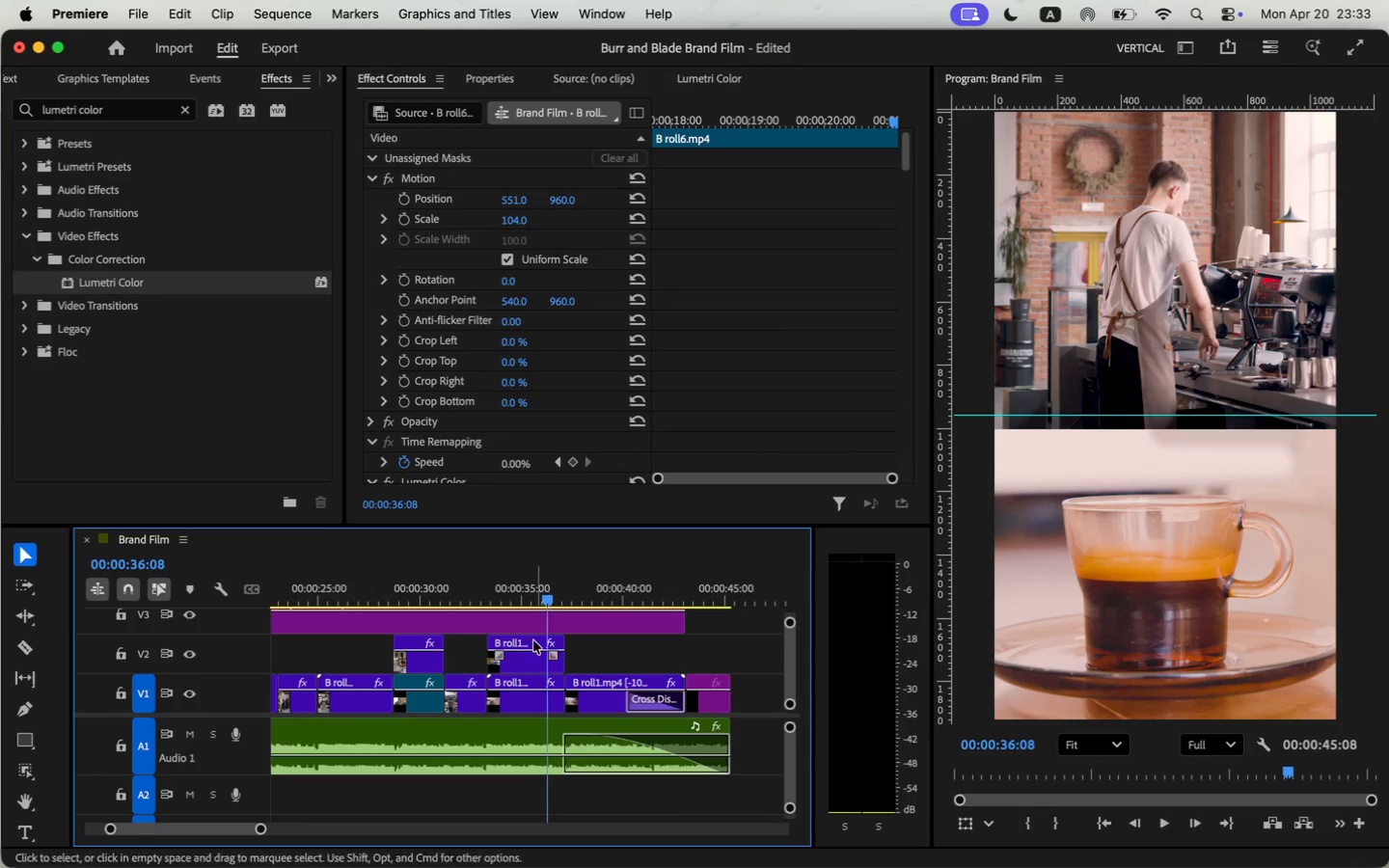 
left_click([524, 663])
 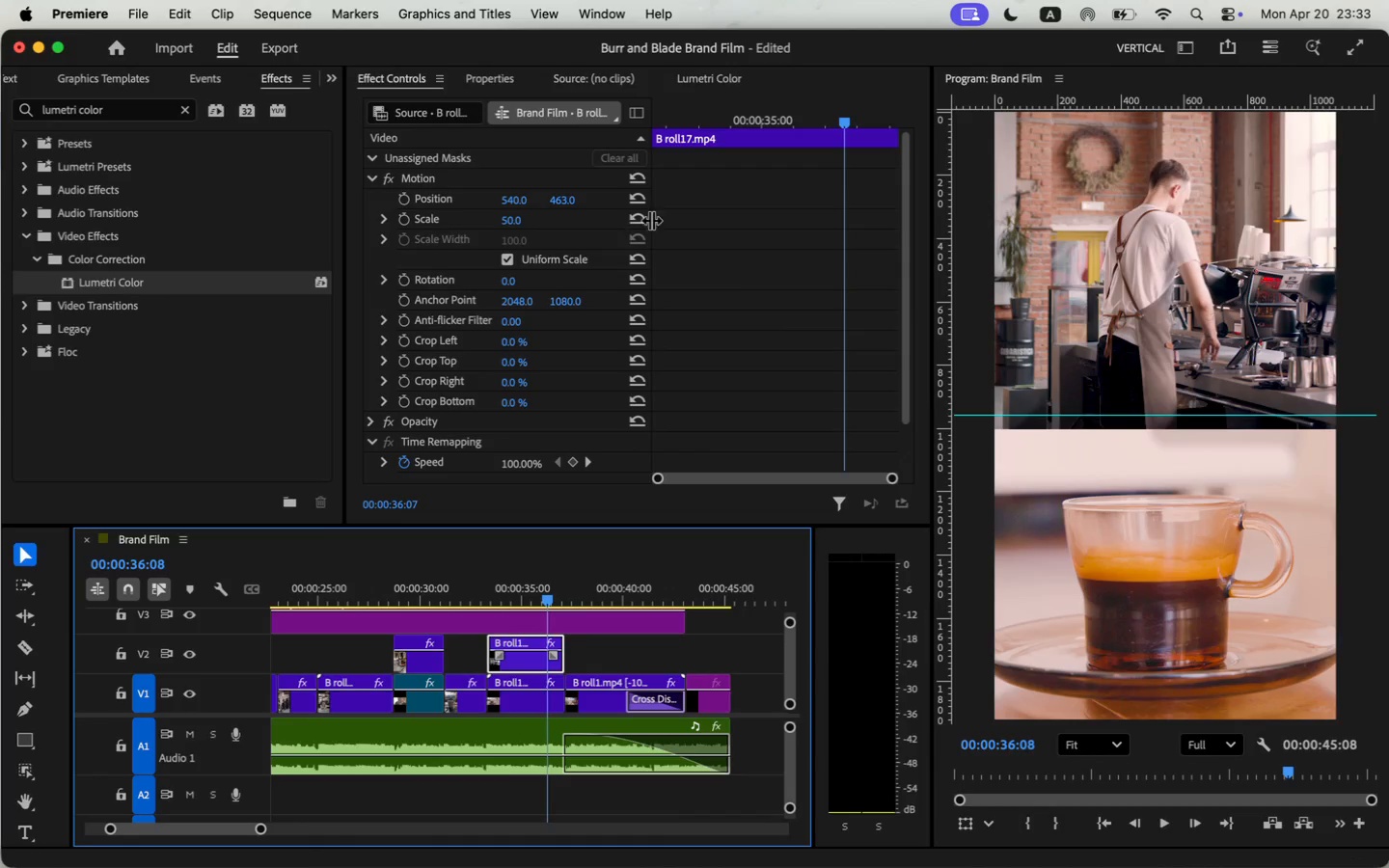 
scroll: coordinate [746, 339], scroll_direction: down, amount: 26.0
 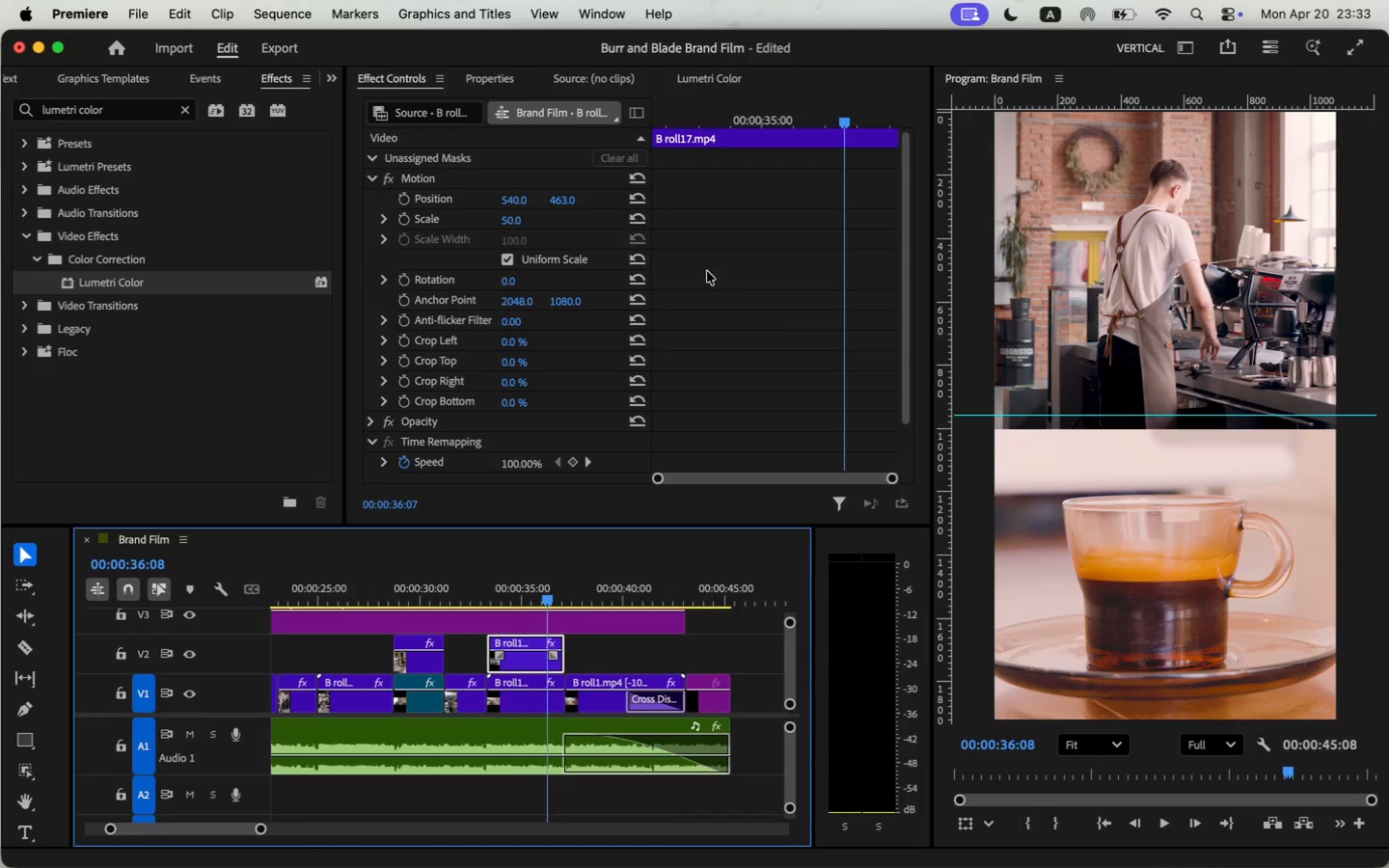 
scroll: coordinate [742, 339], scroll_direction: up, amount: 7.0
 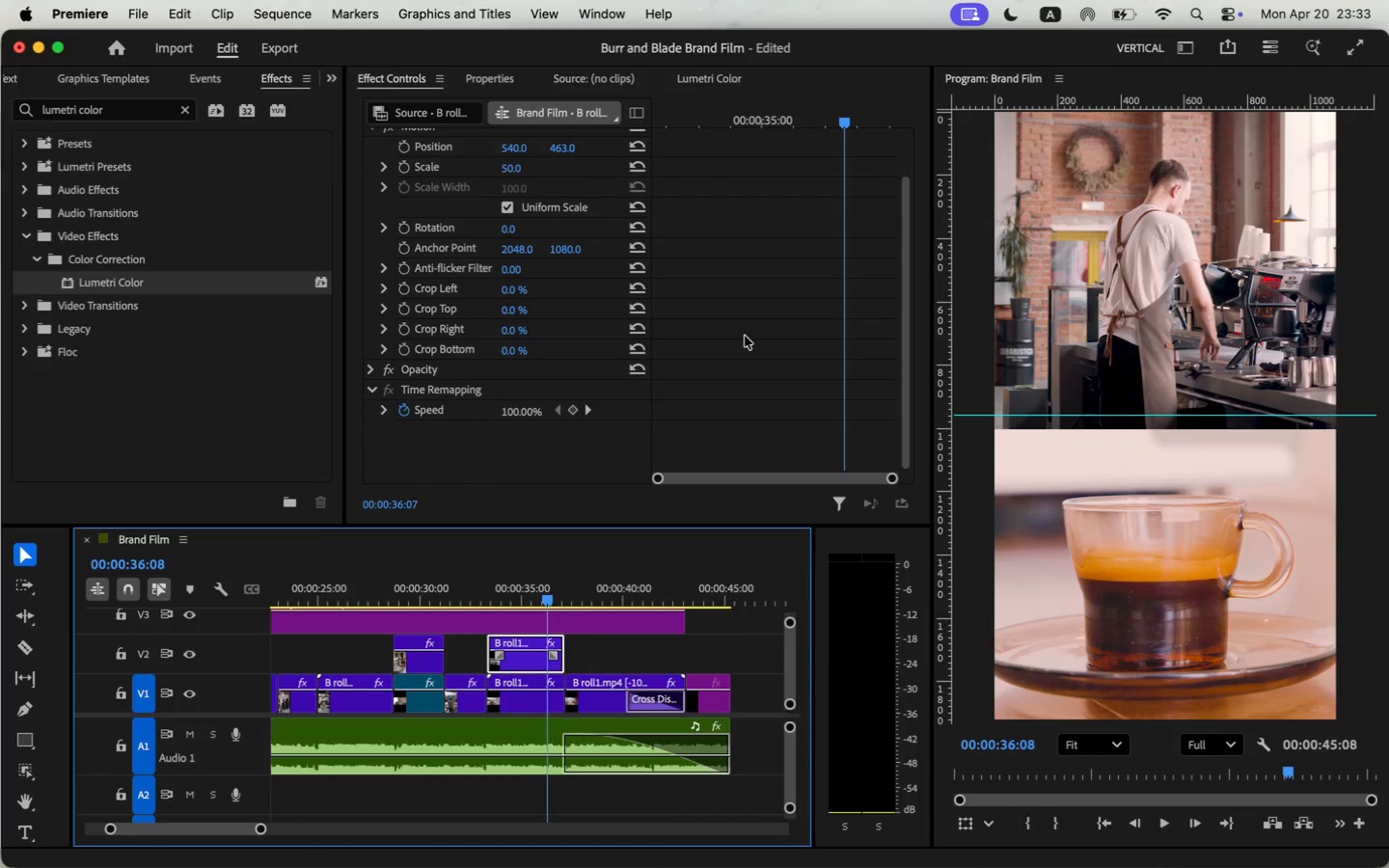 
scroll: coordinate [740, 341], scroll_direction: down, amount: 15.0
 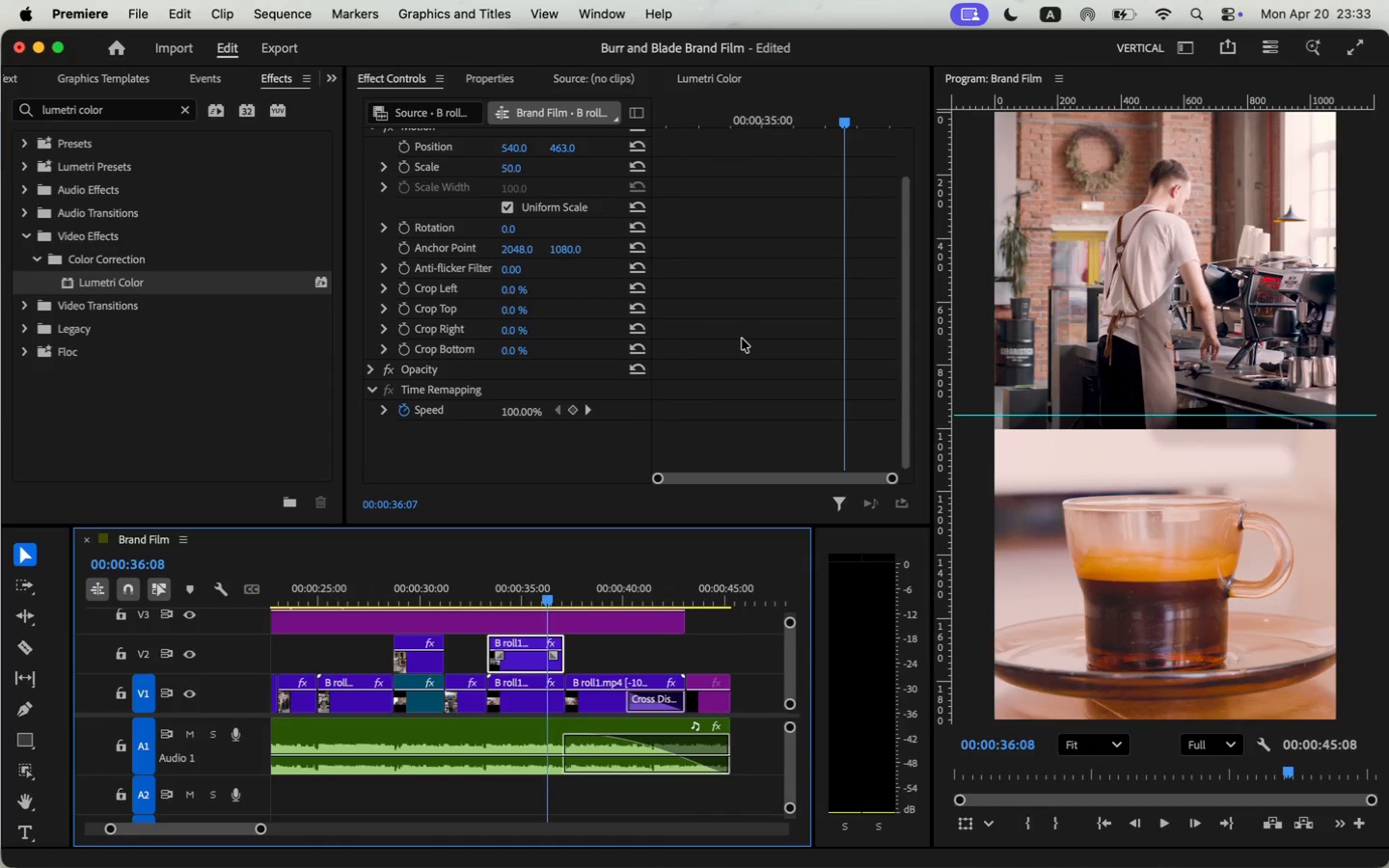 
left_click_drag(start_coordinate=[139, 281], to_coordinate=[521, 651])
 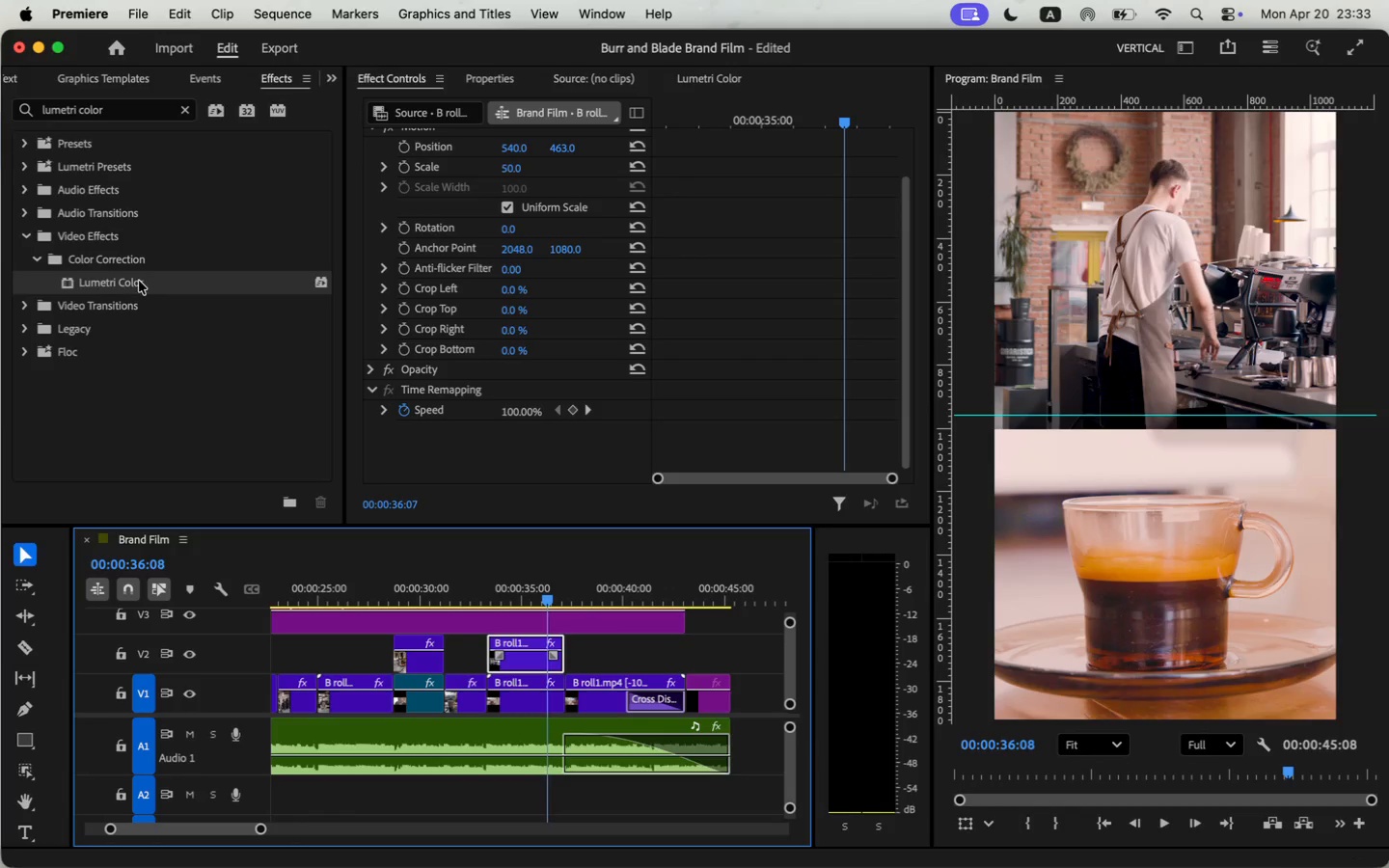 
scroll: coordinate [784, 359], scroll_direction: down, amount: 19.0
 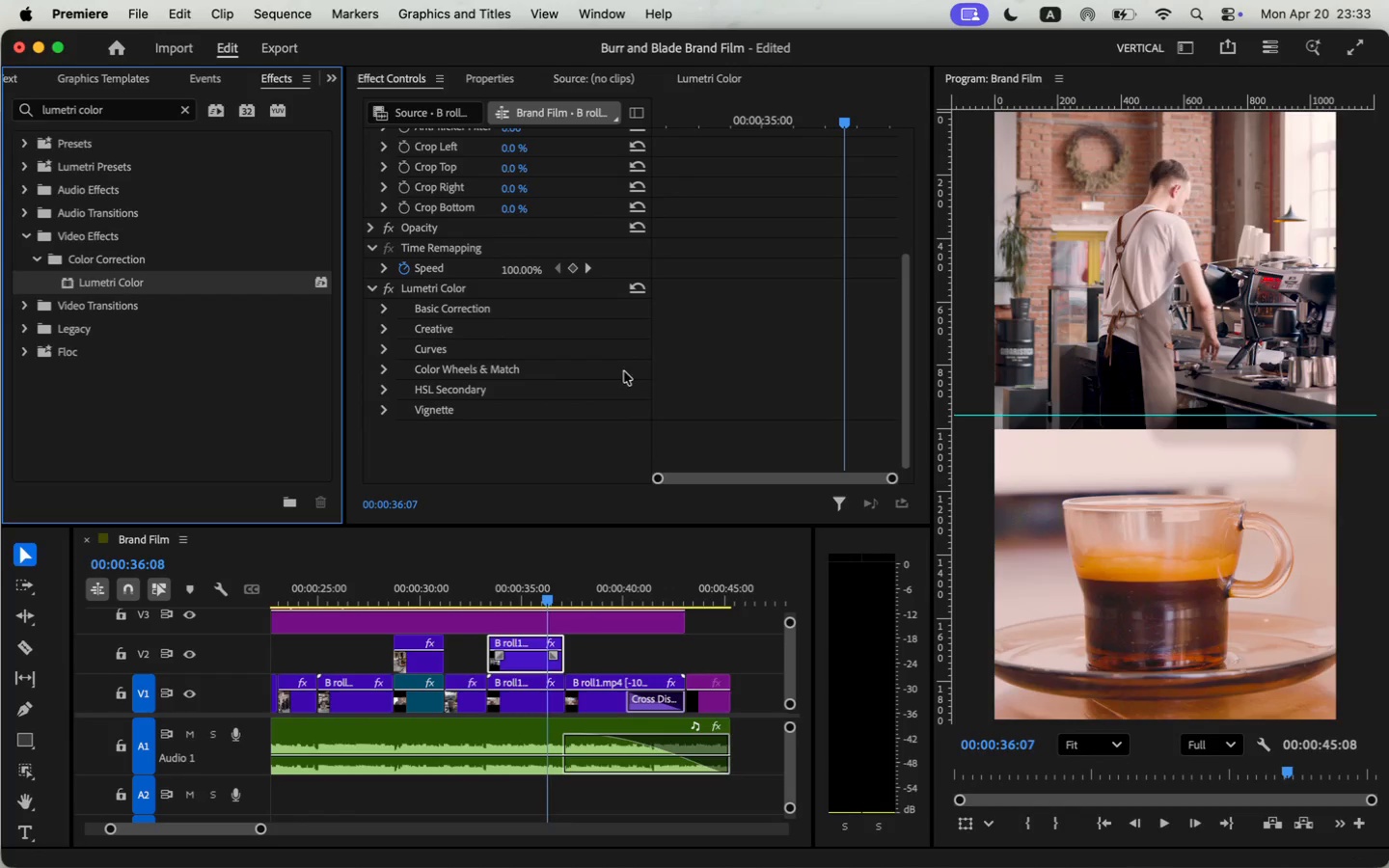 
left_click([383, 314])
 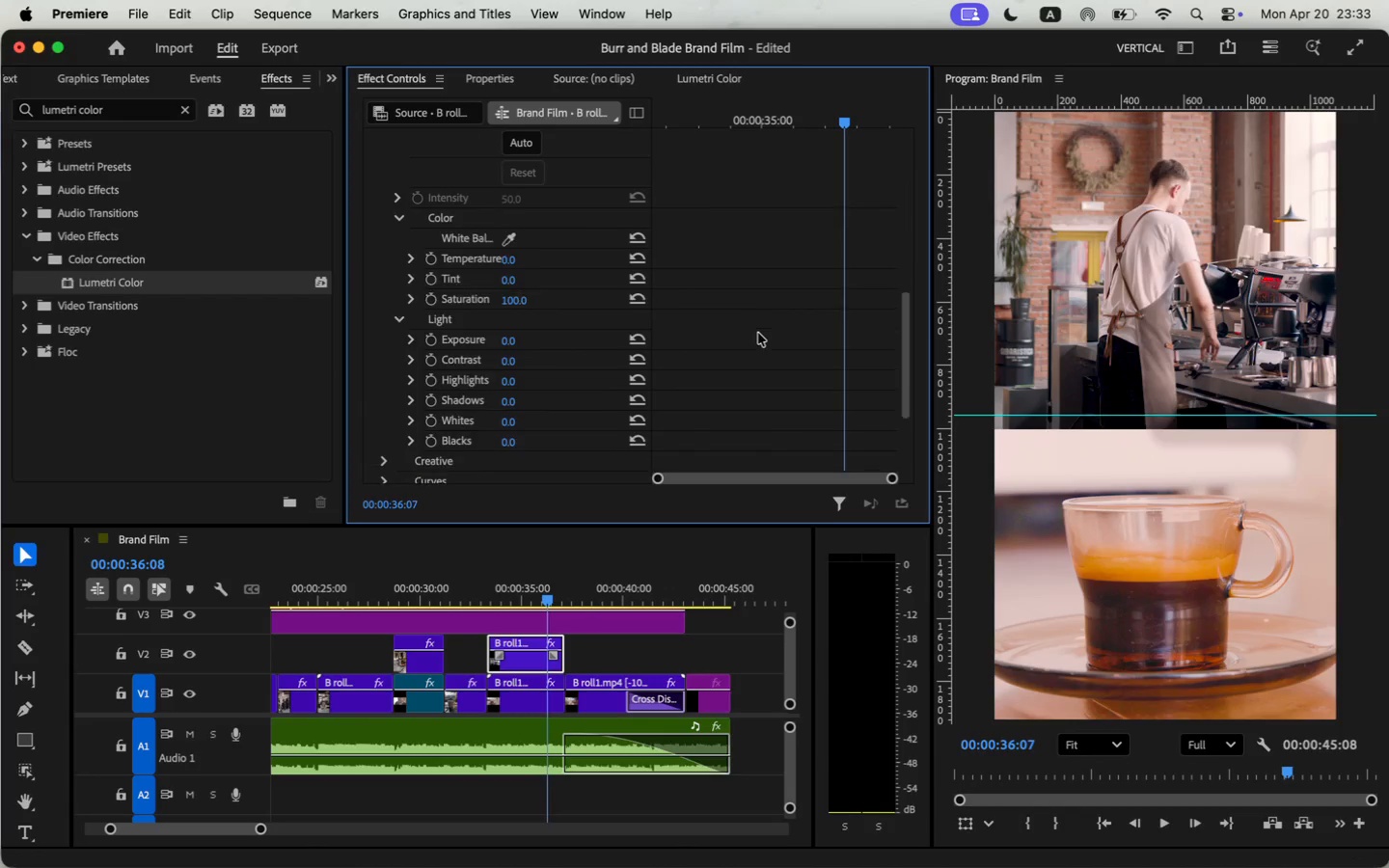 
scroll: coordinate [758, 333], scroll_direction: down, amount: 12.0
 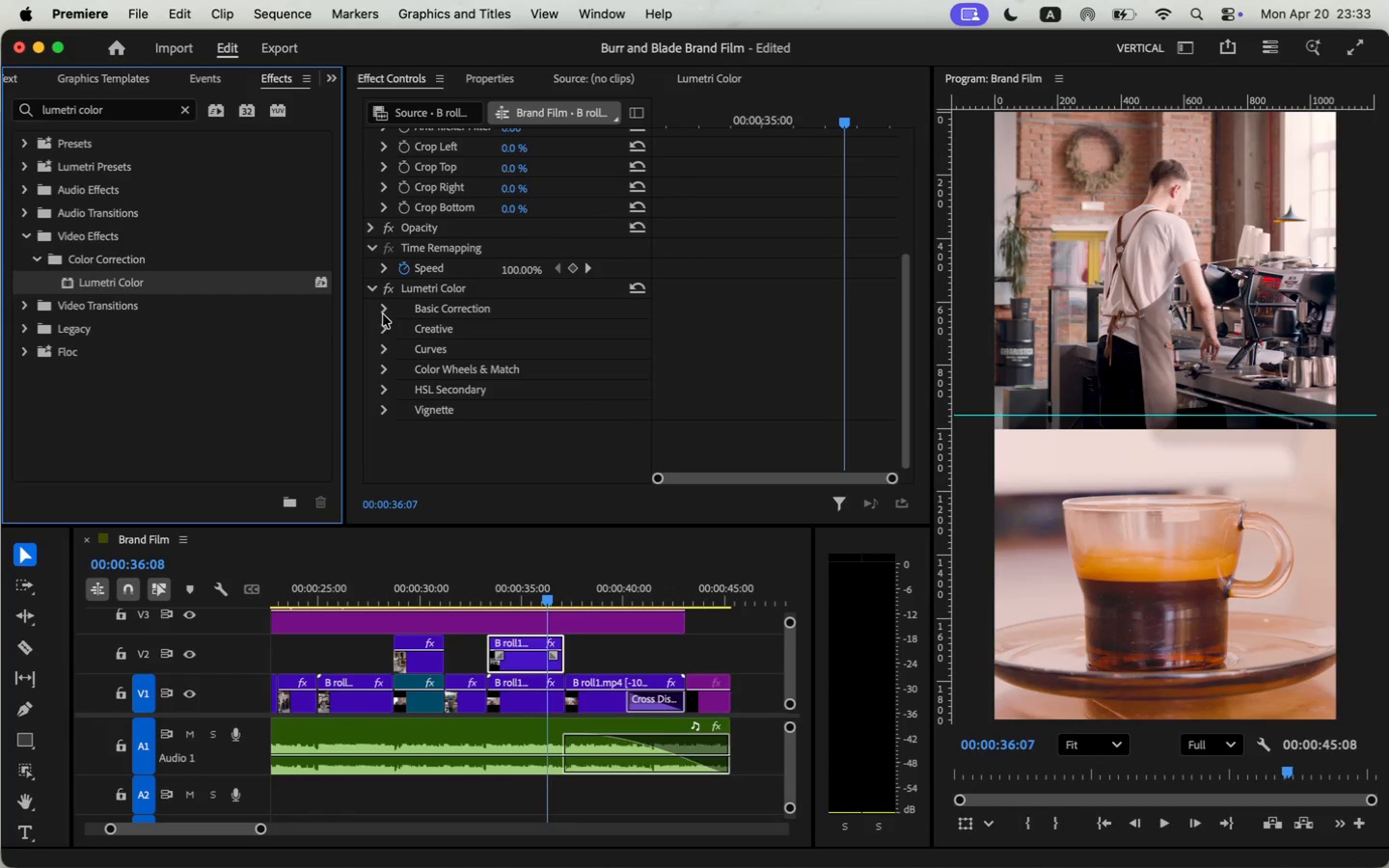 
left_click([506, 426])
 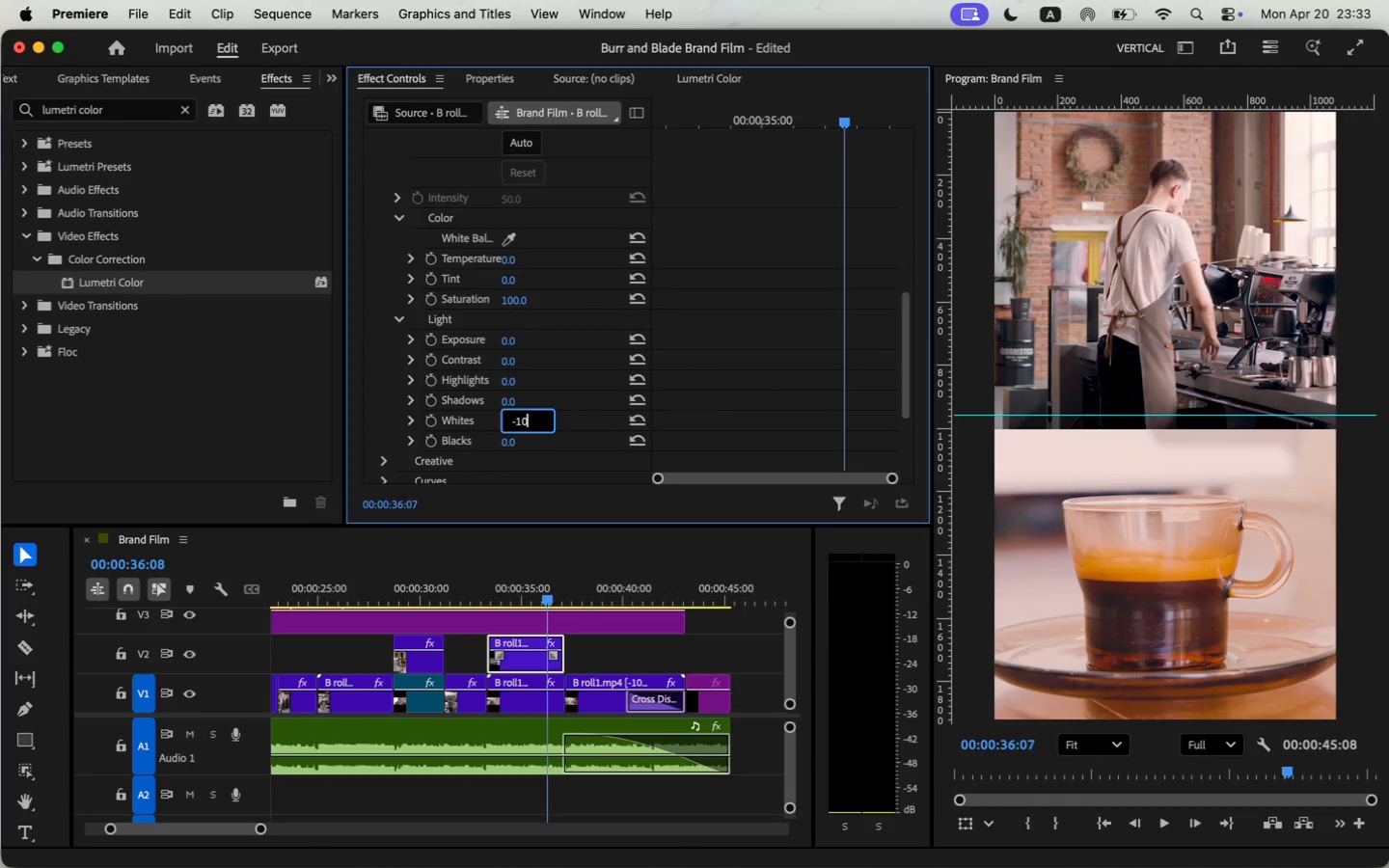 
type(-10)
 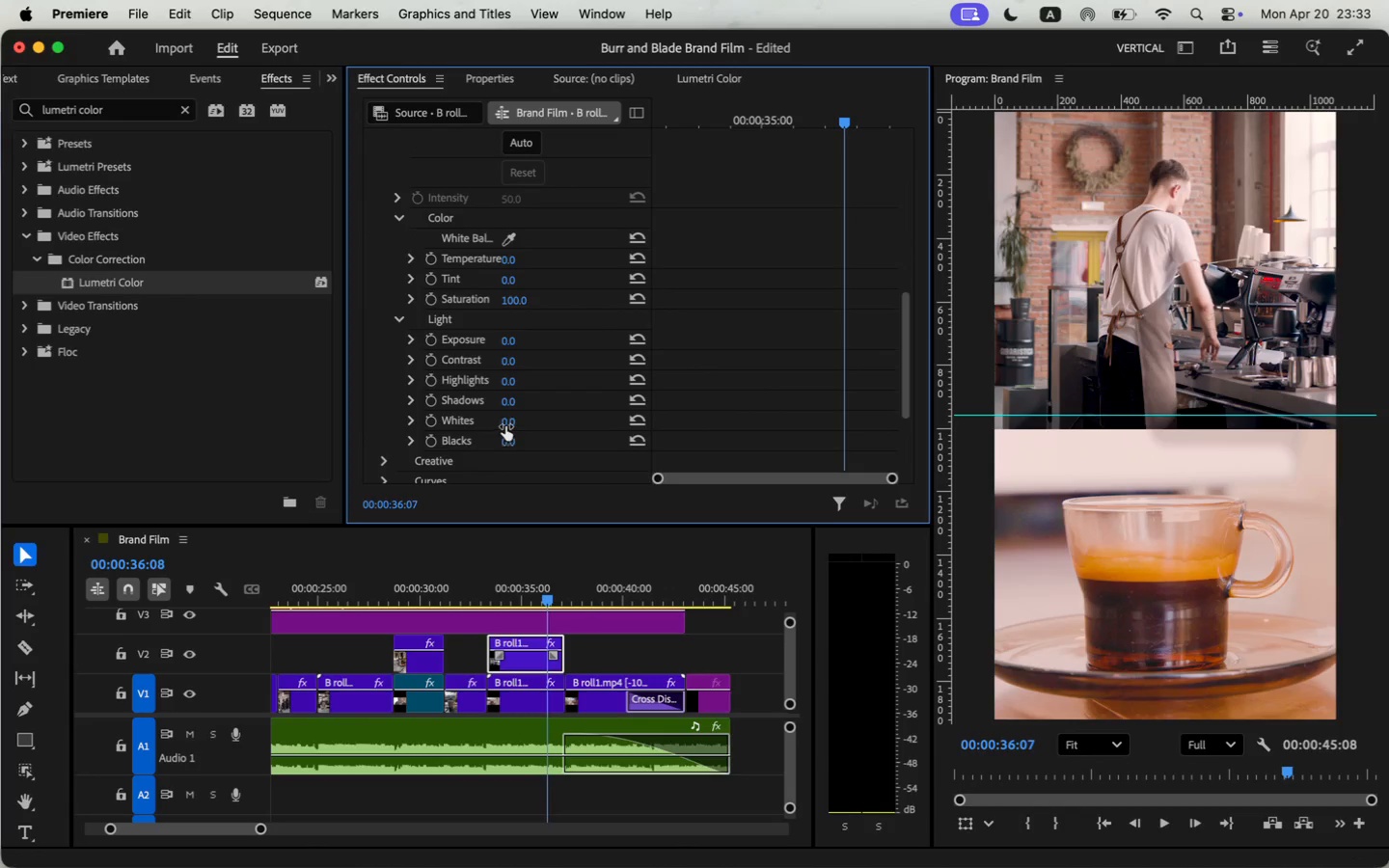 
key(Enter)
 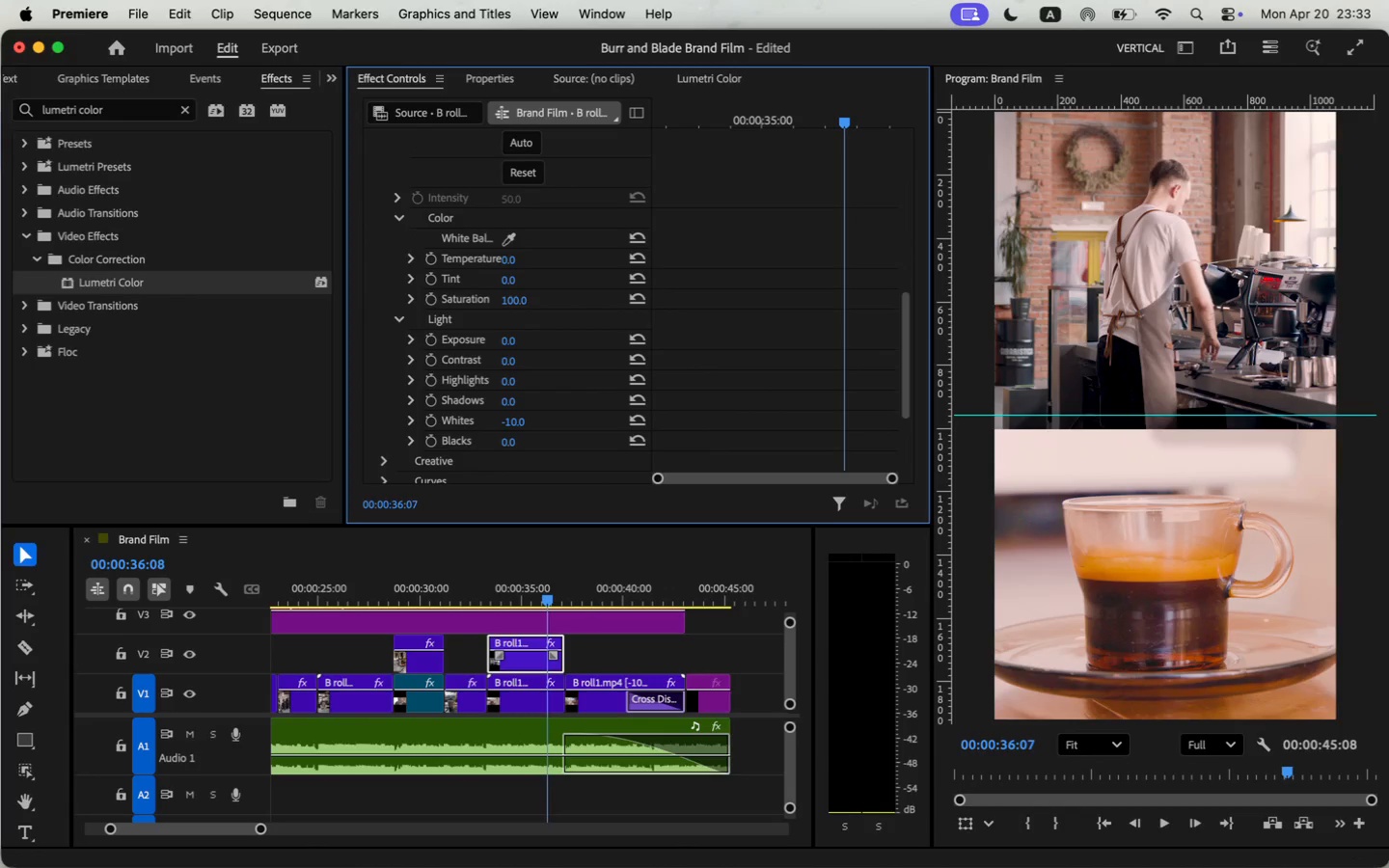 
left_click([533, 420])
 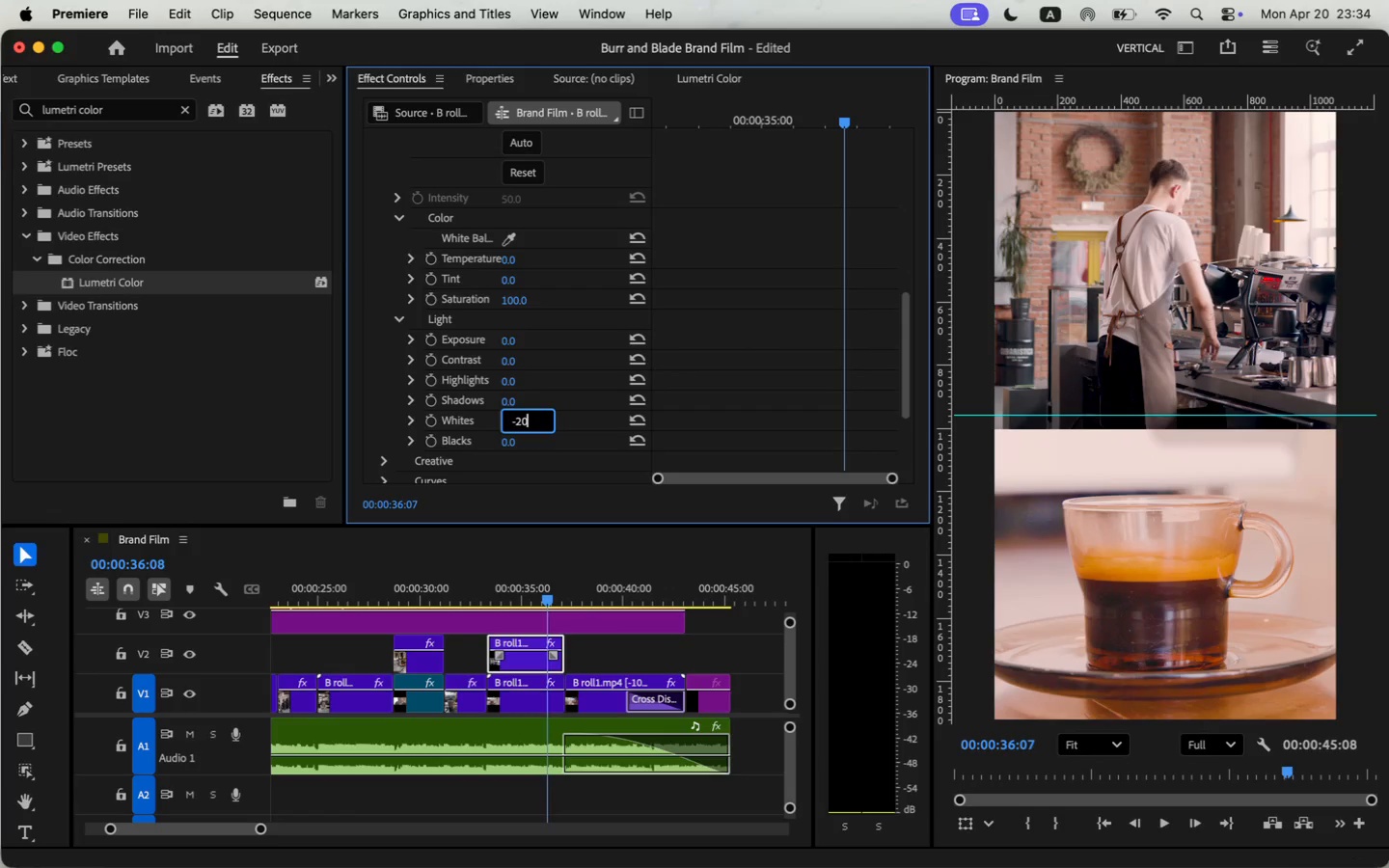 
type(-20)
 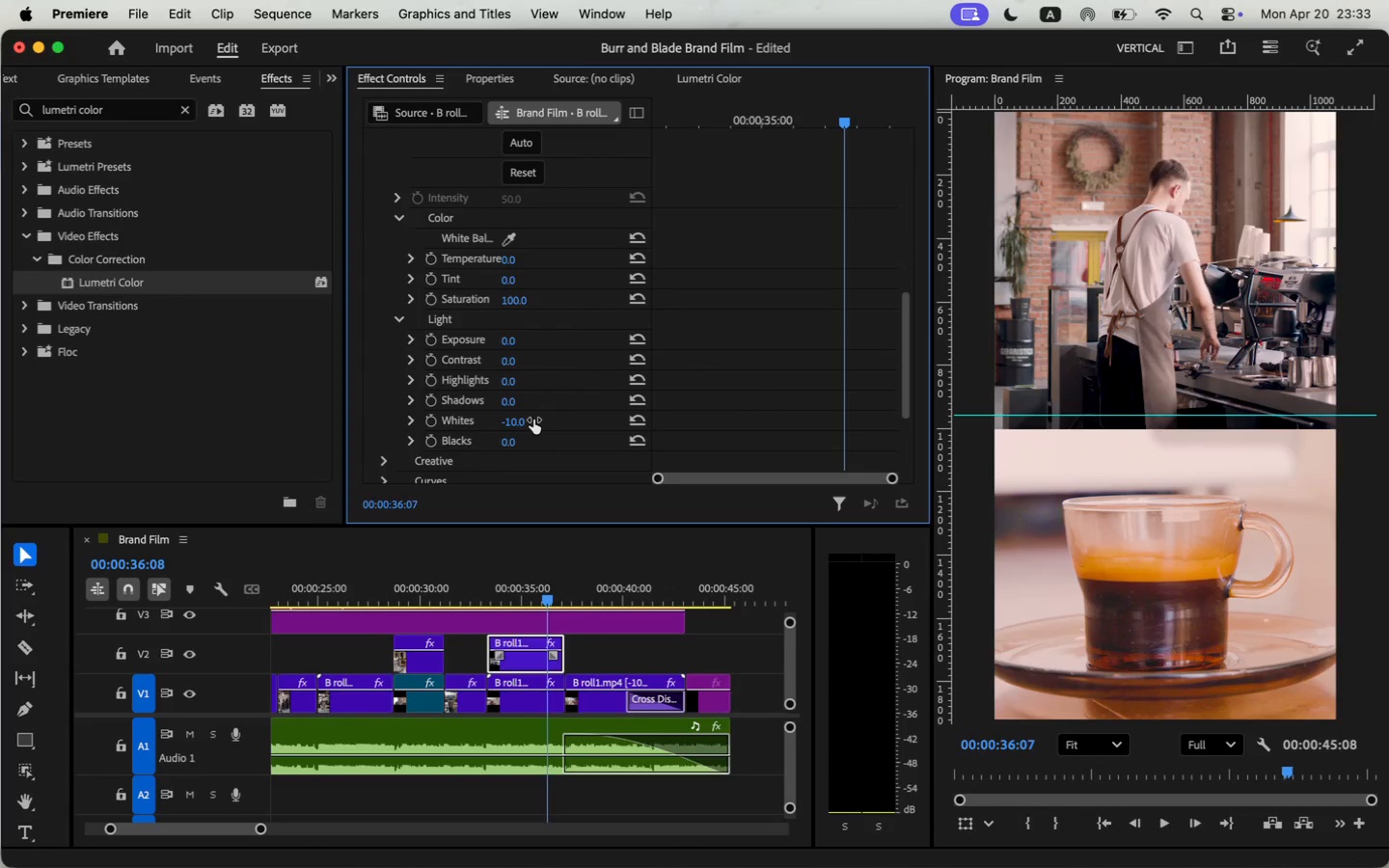 
key(Enter)
 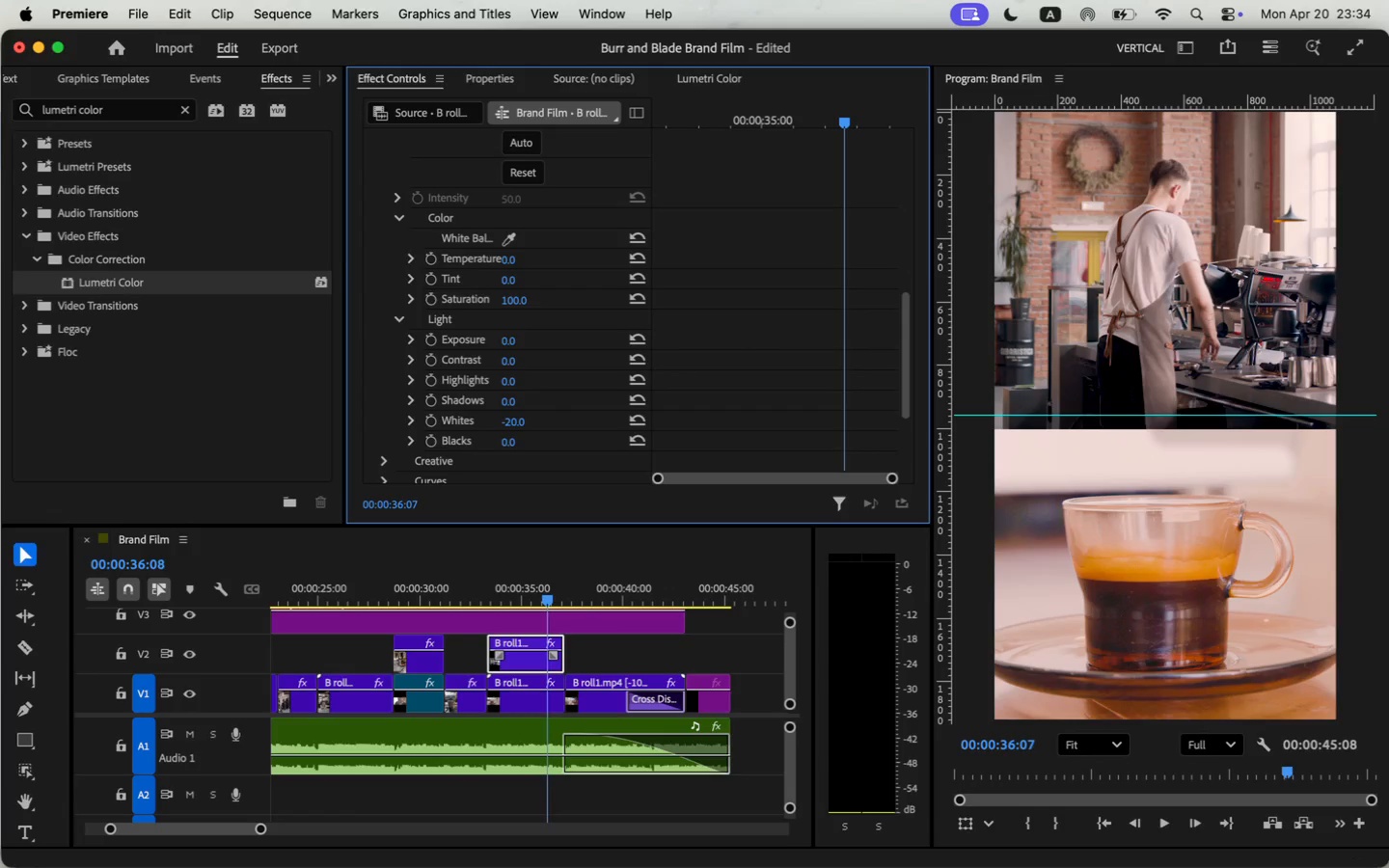 
left_click([528, 418])
 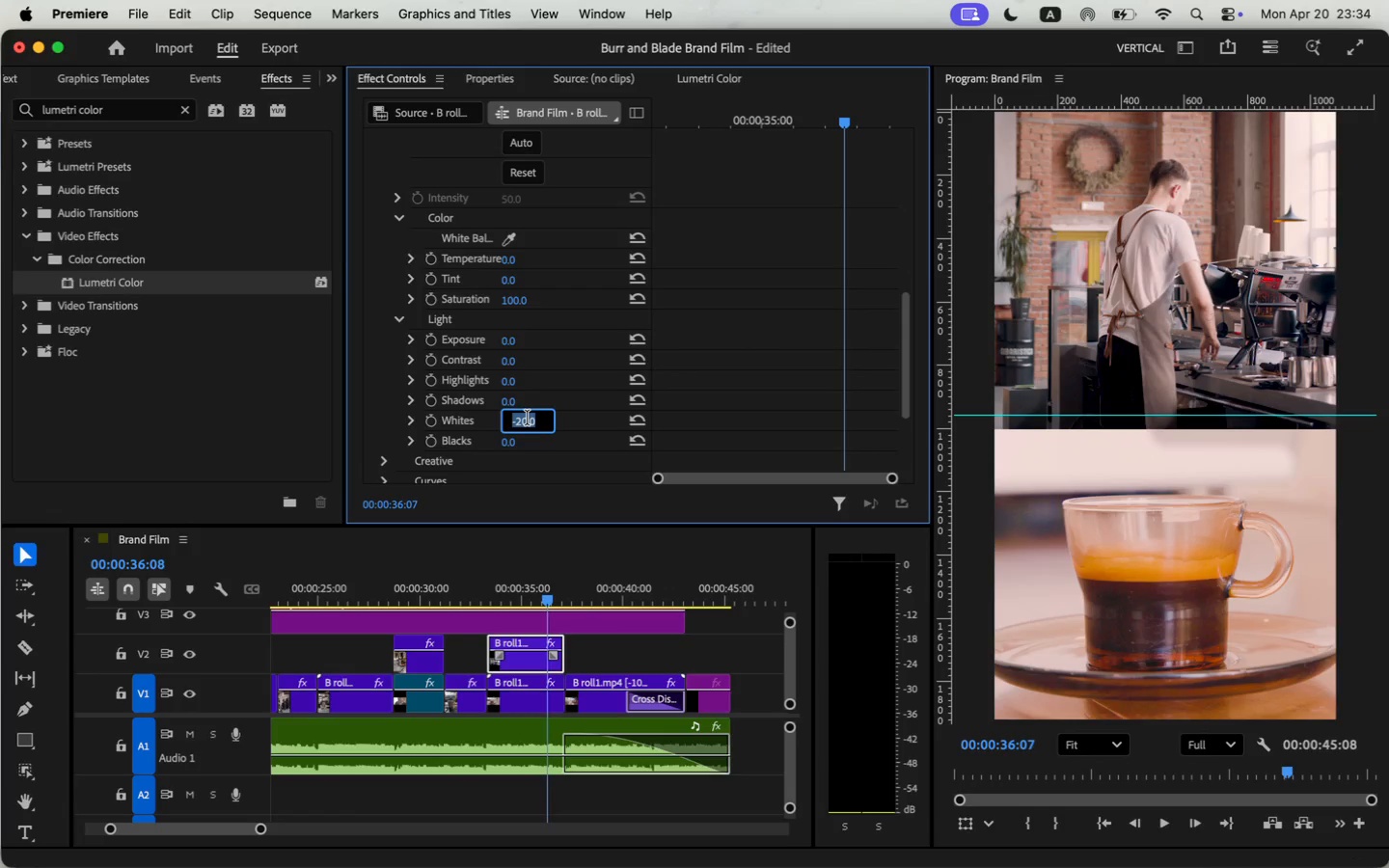 
key(Equal)
 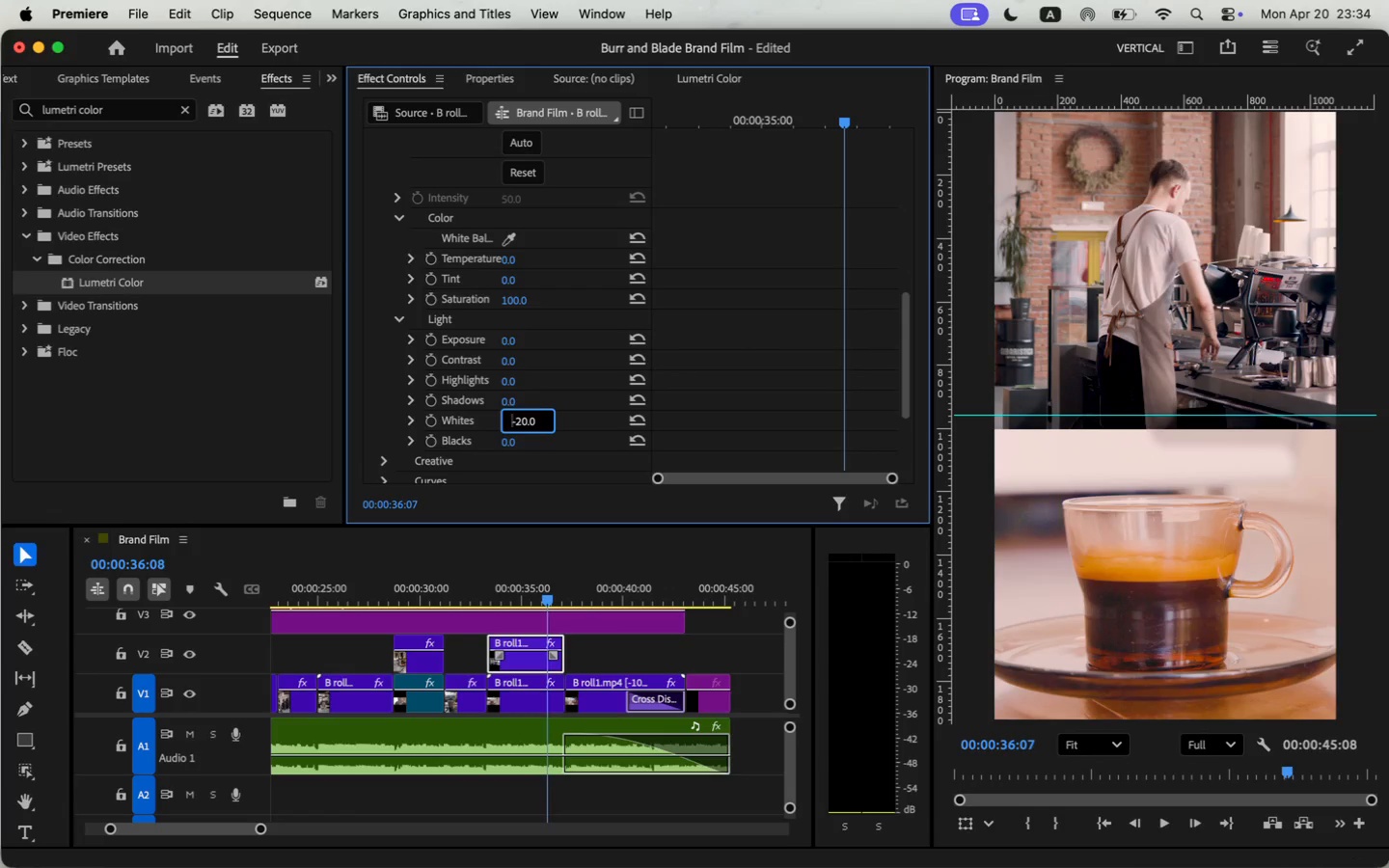 
key(Backspace)
 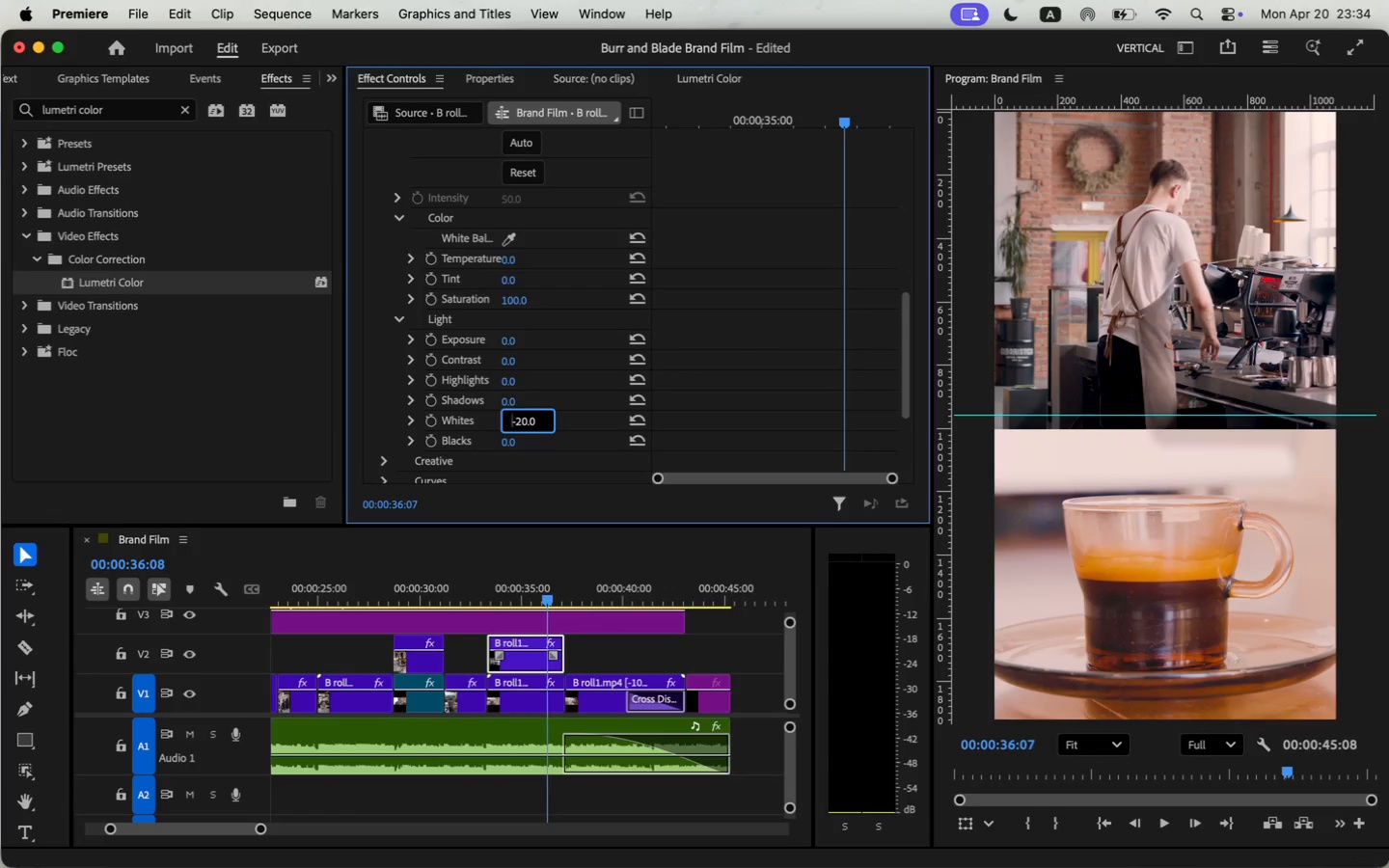 
key(ArrowRight)
 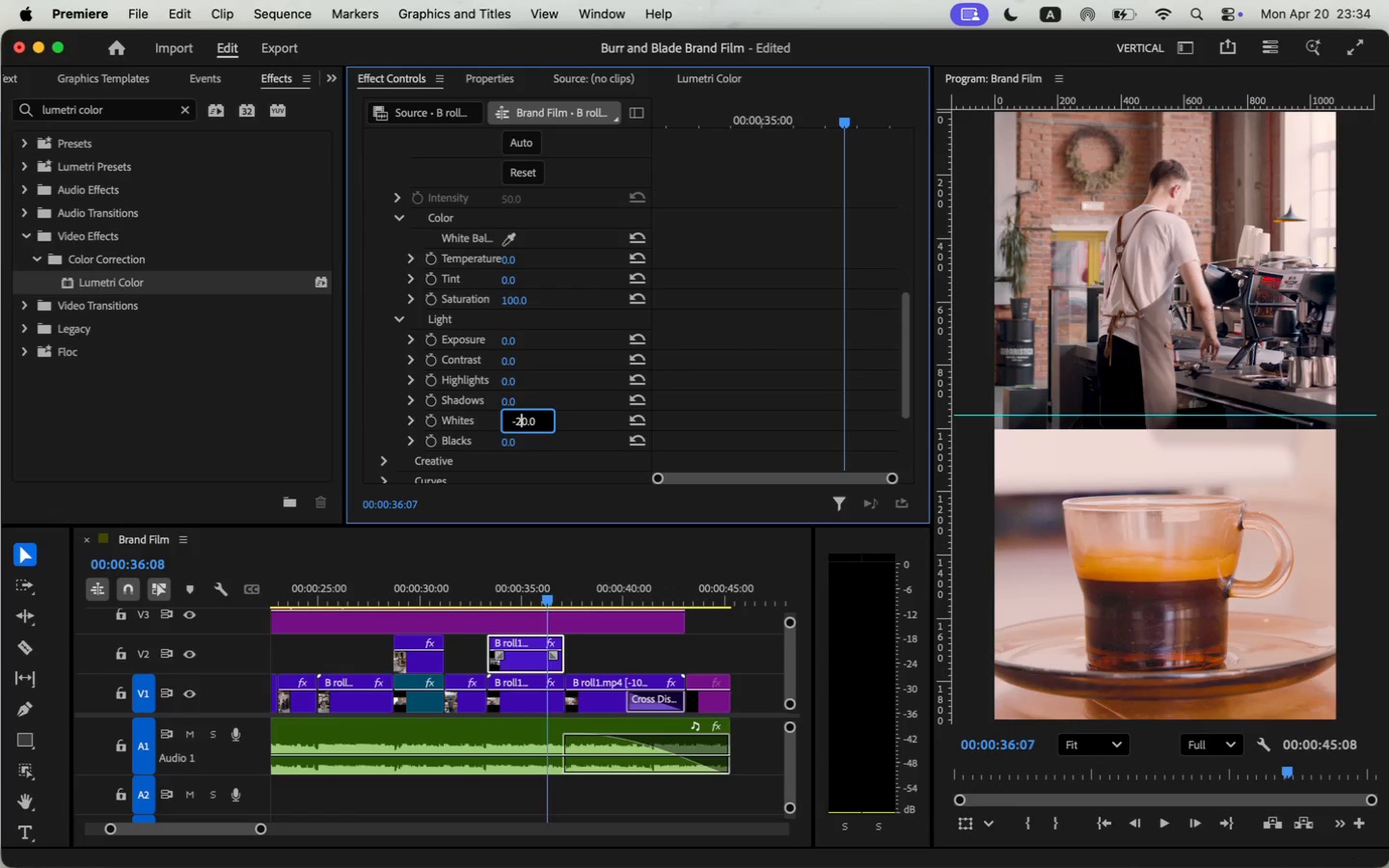 
key(ArrowRight)
 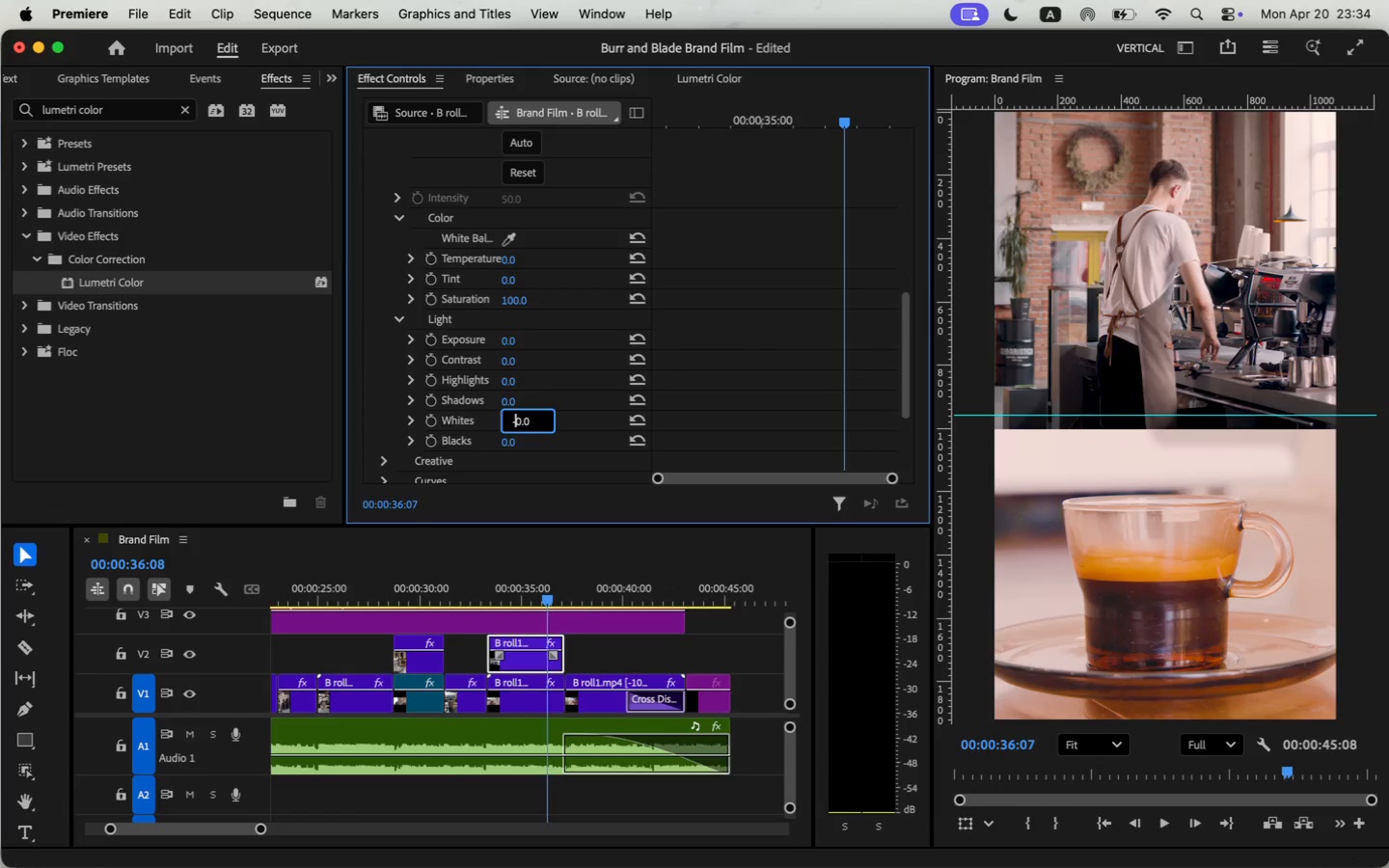 
key(Backspace)
 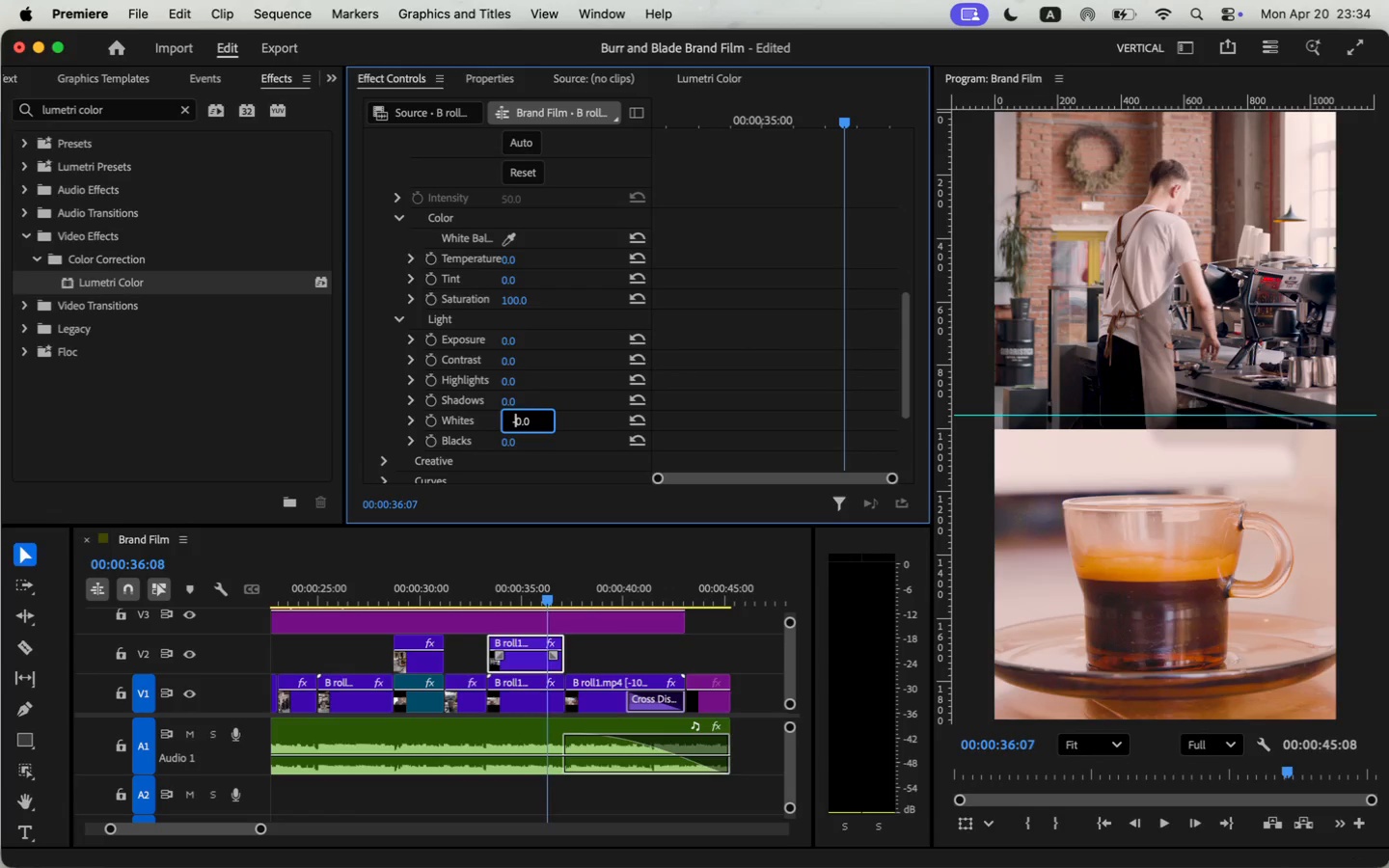 
key(3)
 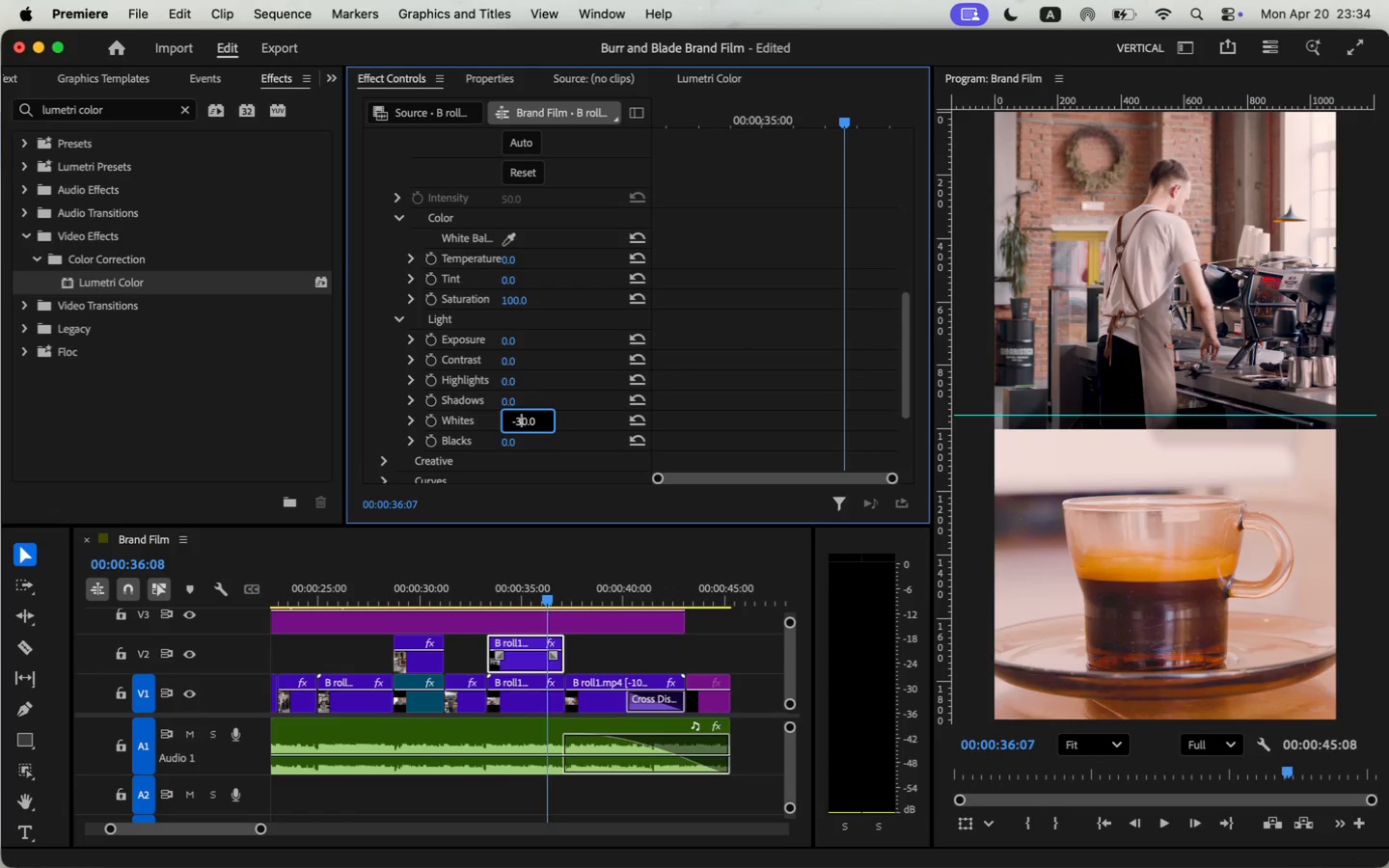 
key(Enter)
 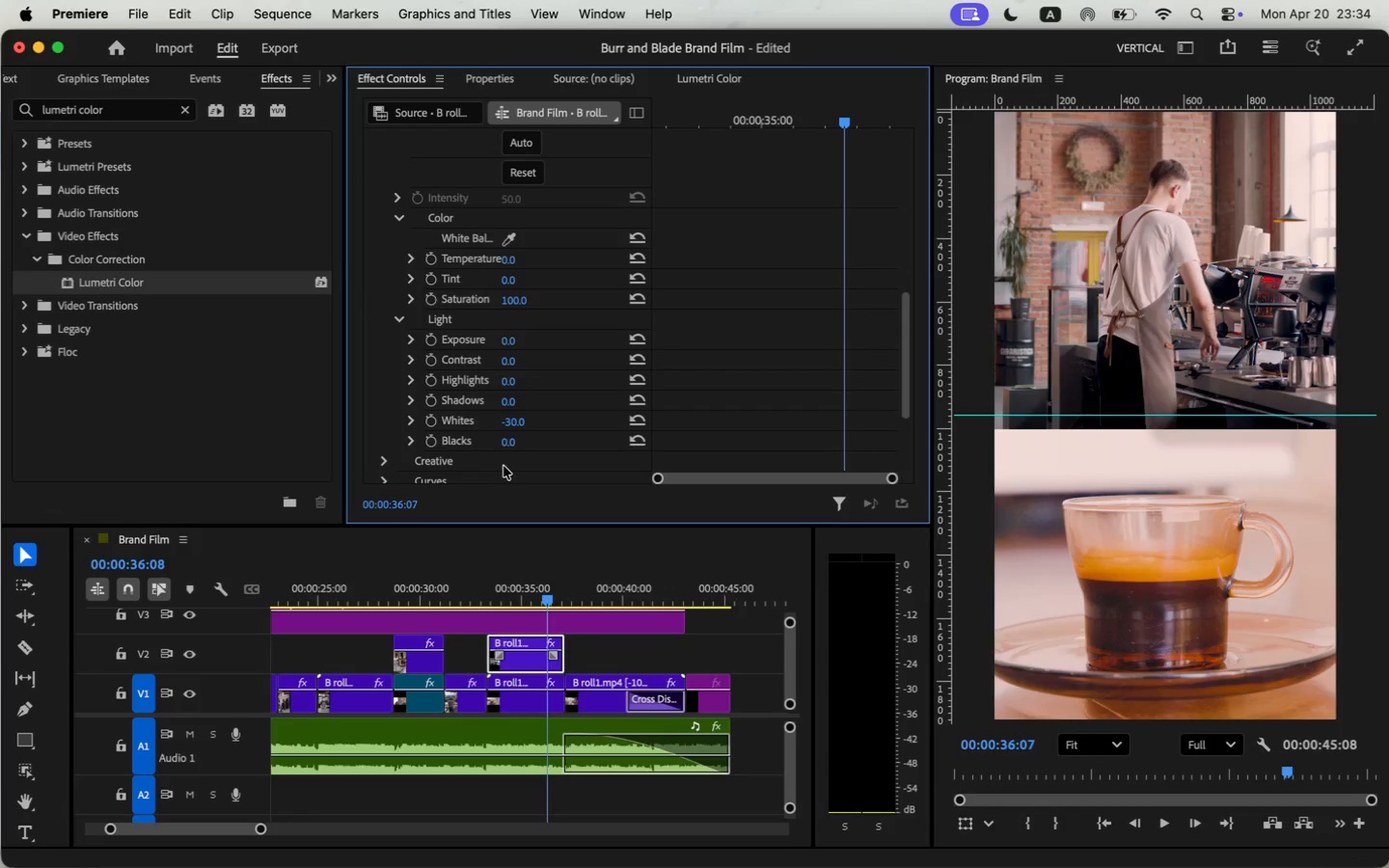 
left_click([512, 442])
 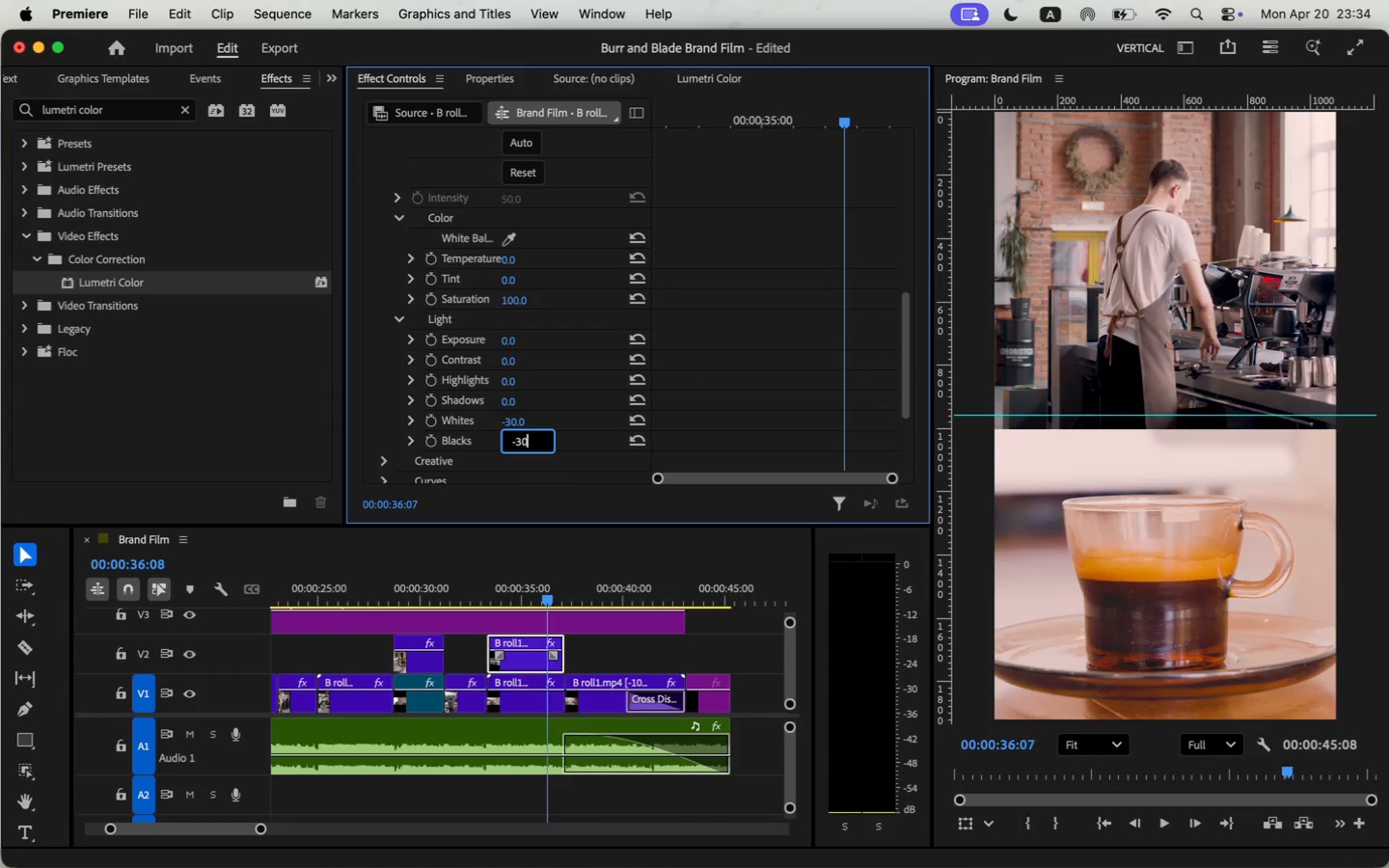 
type(-30)
 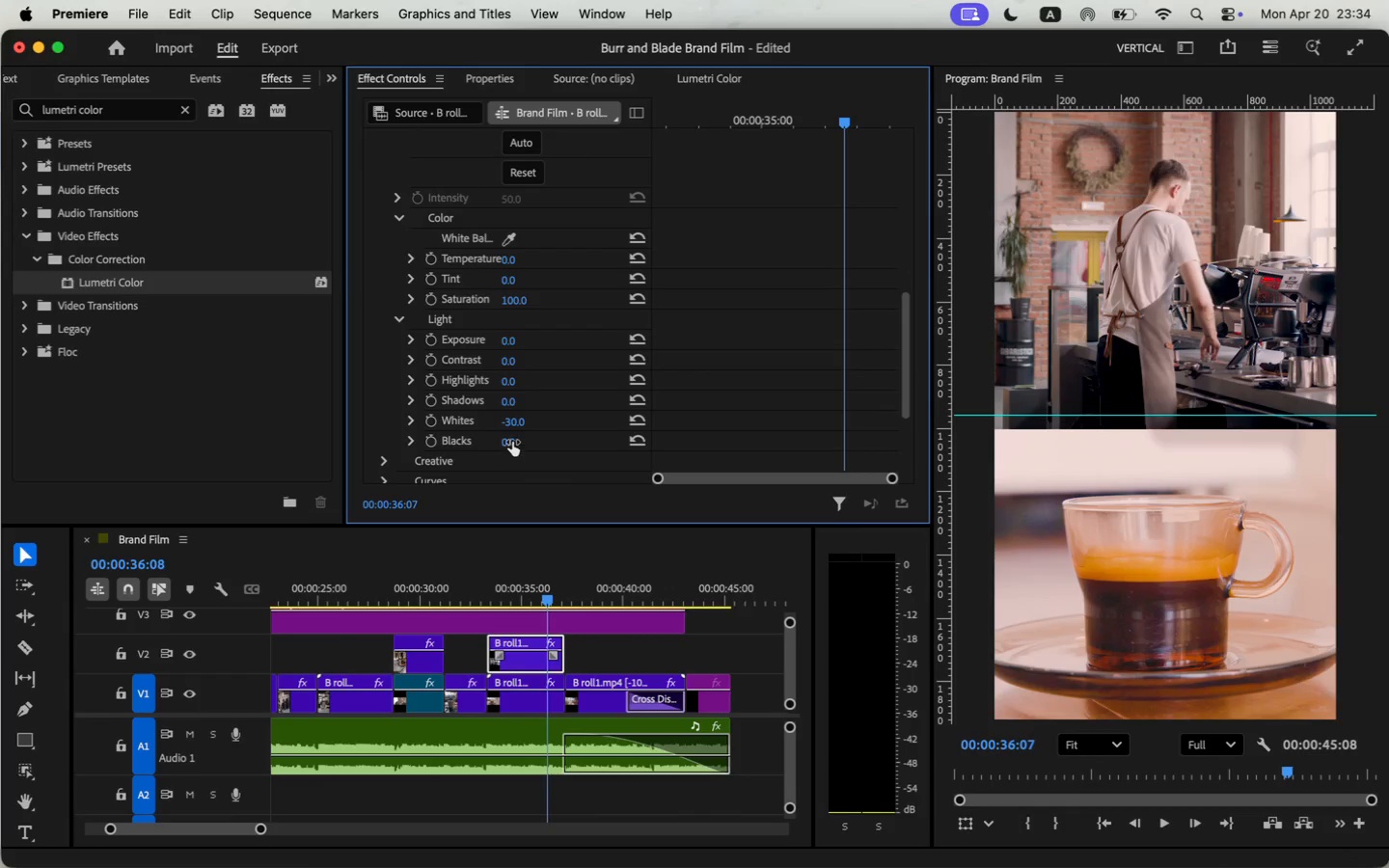 
key(Enter)
 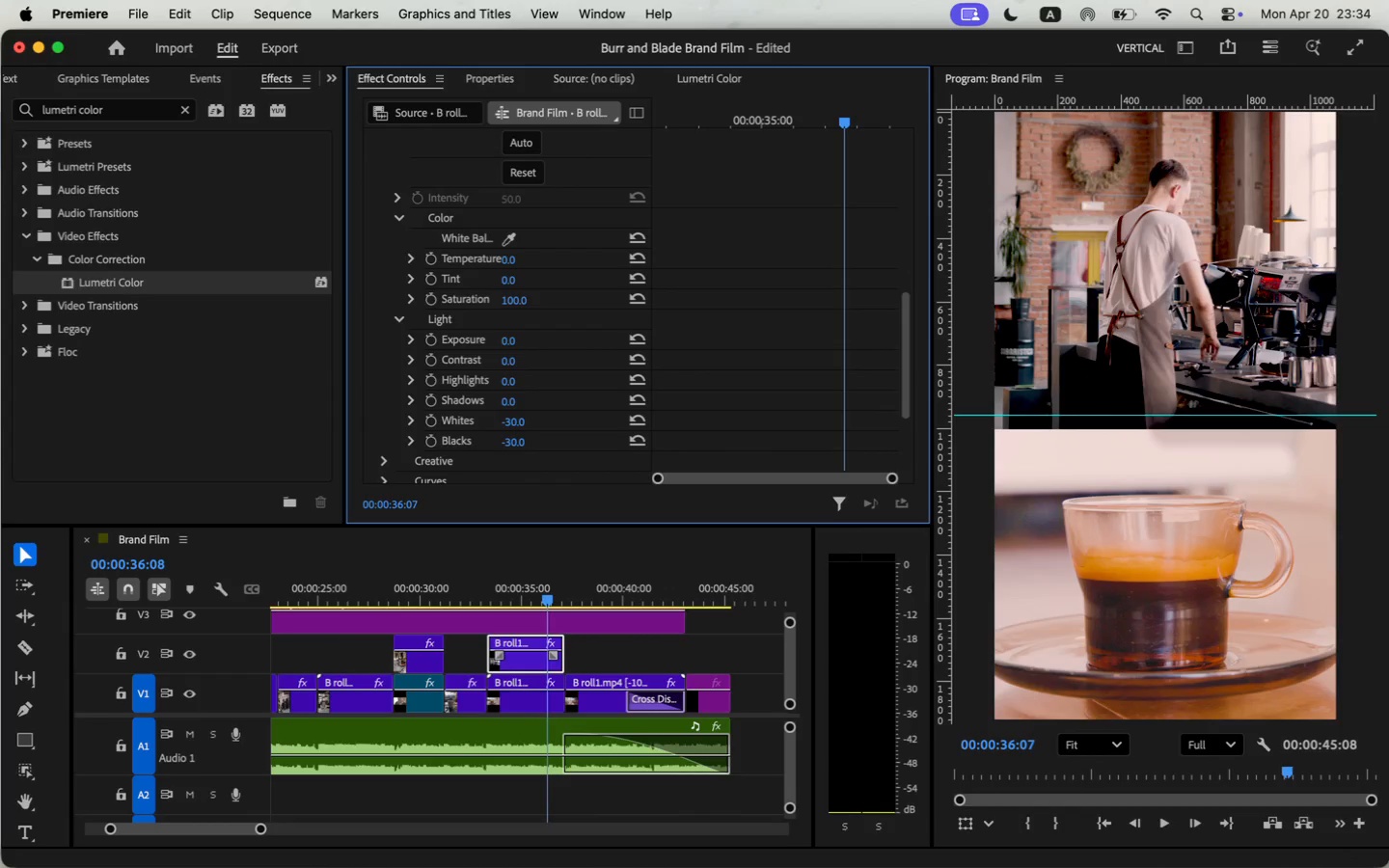 
left_click([528, 438])
 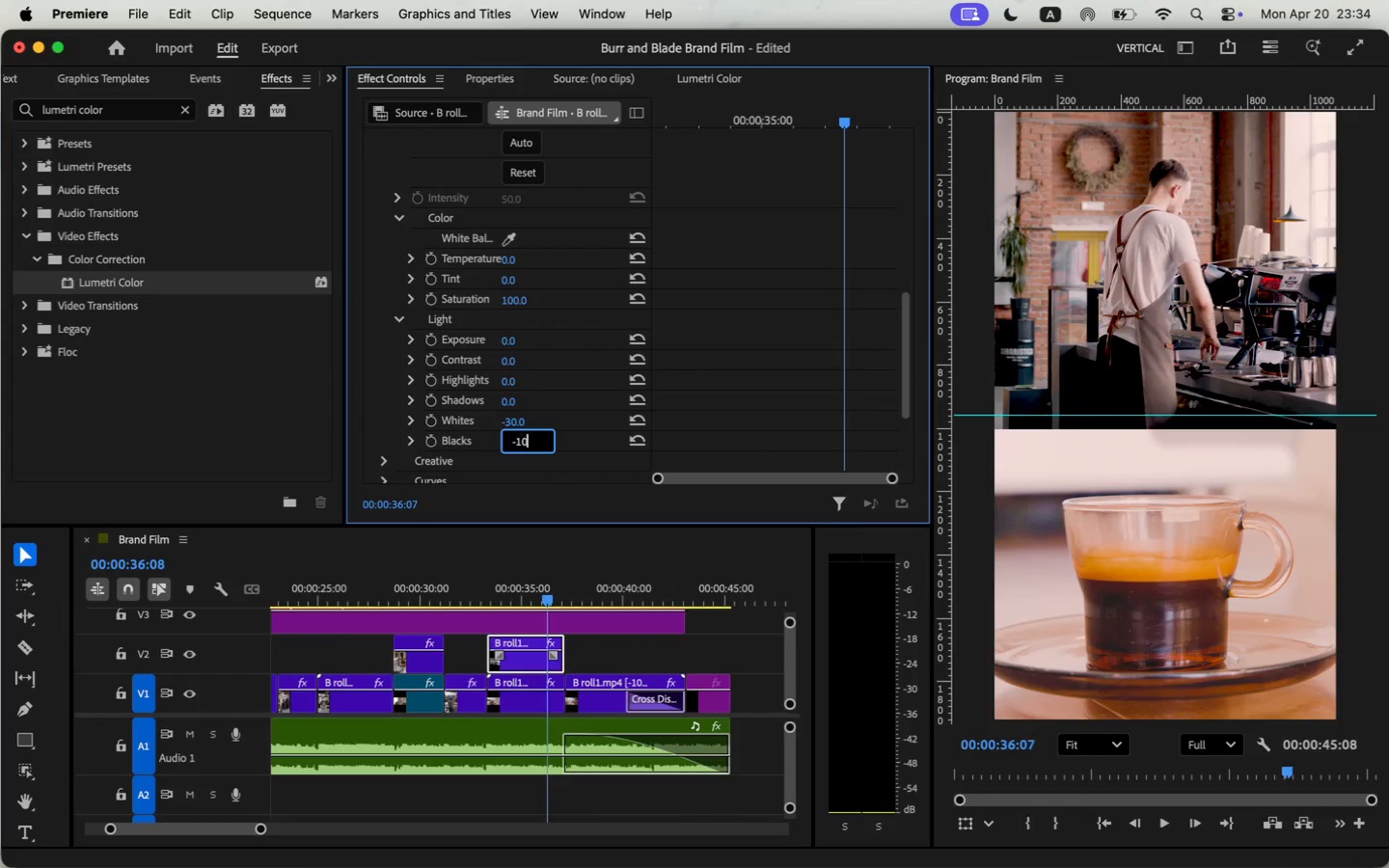 
type(-10)
 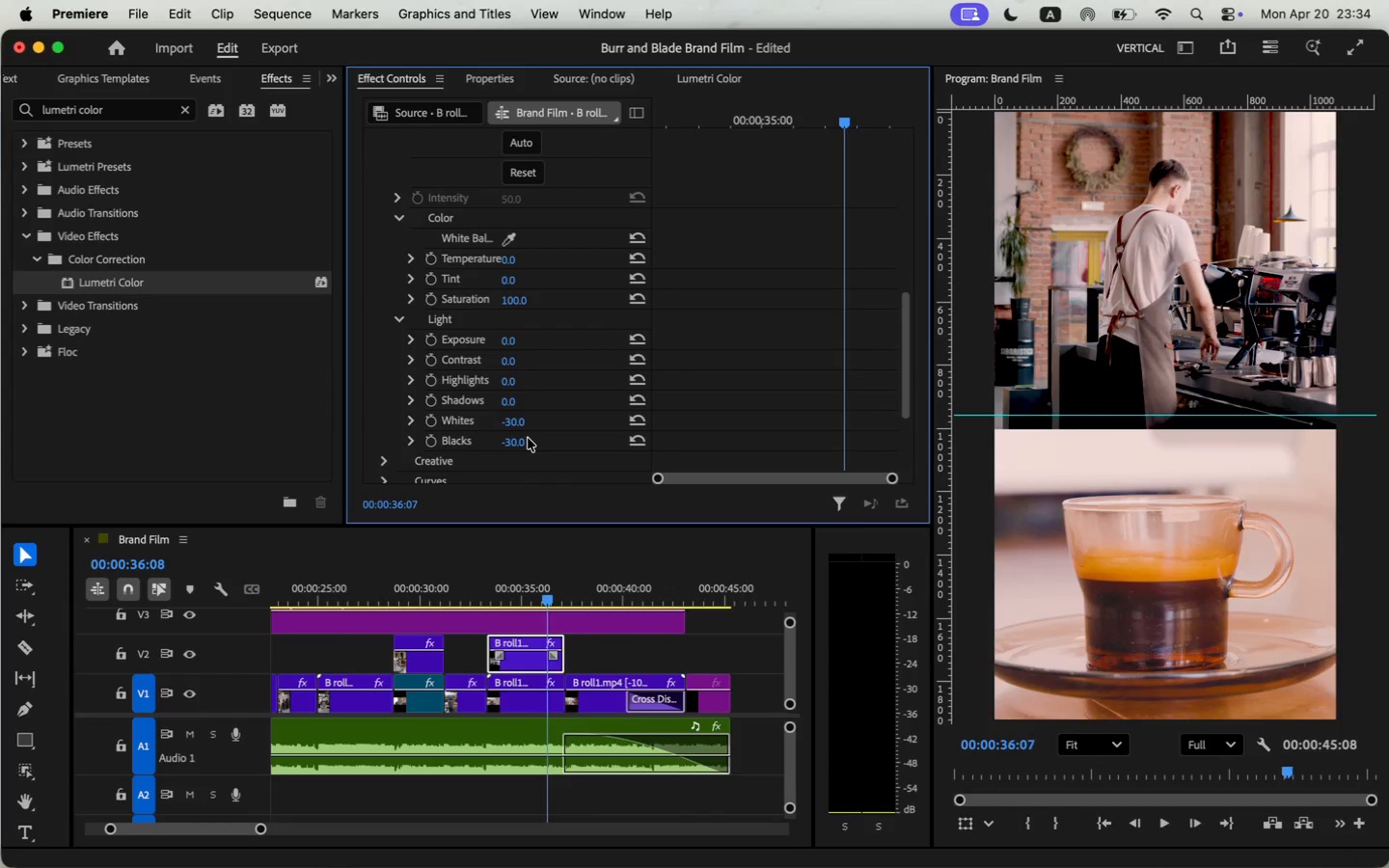 
key(Enter)
 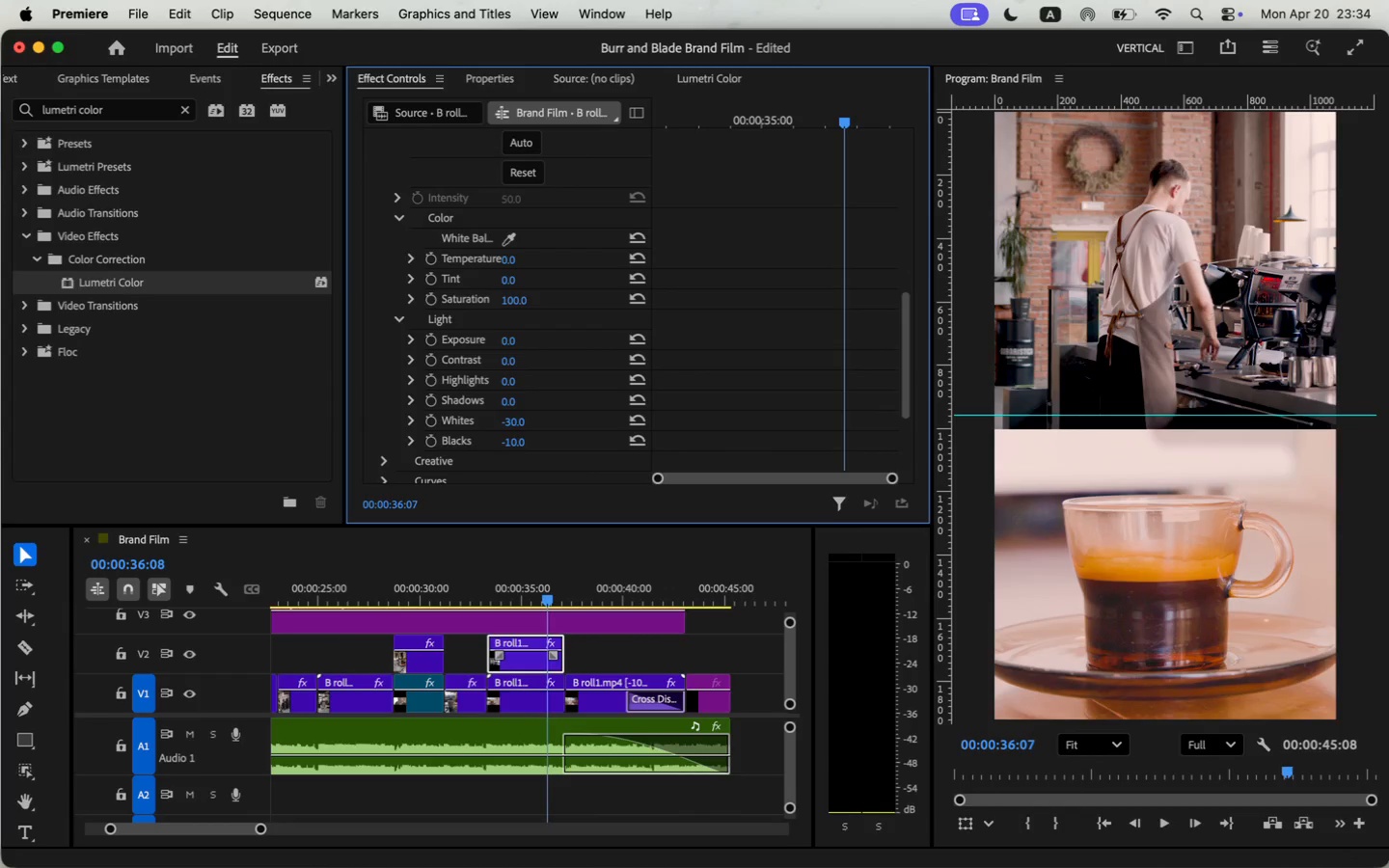 
left_click([528, 438])
 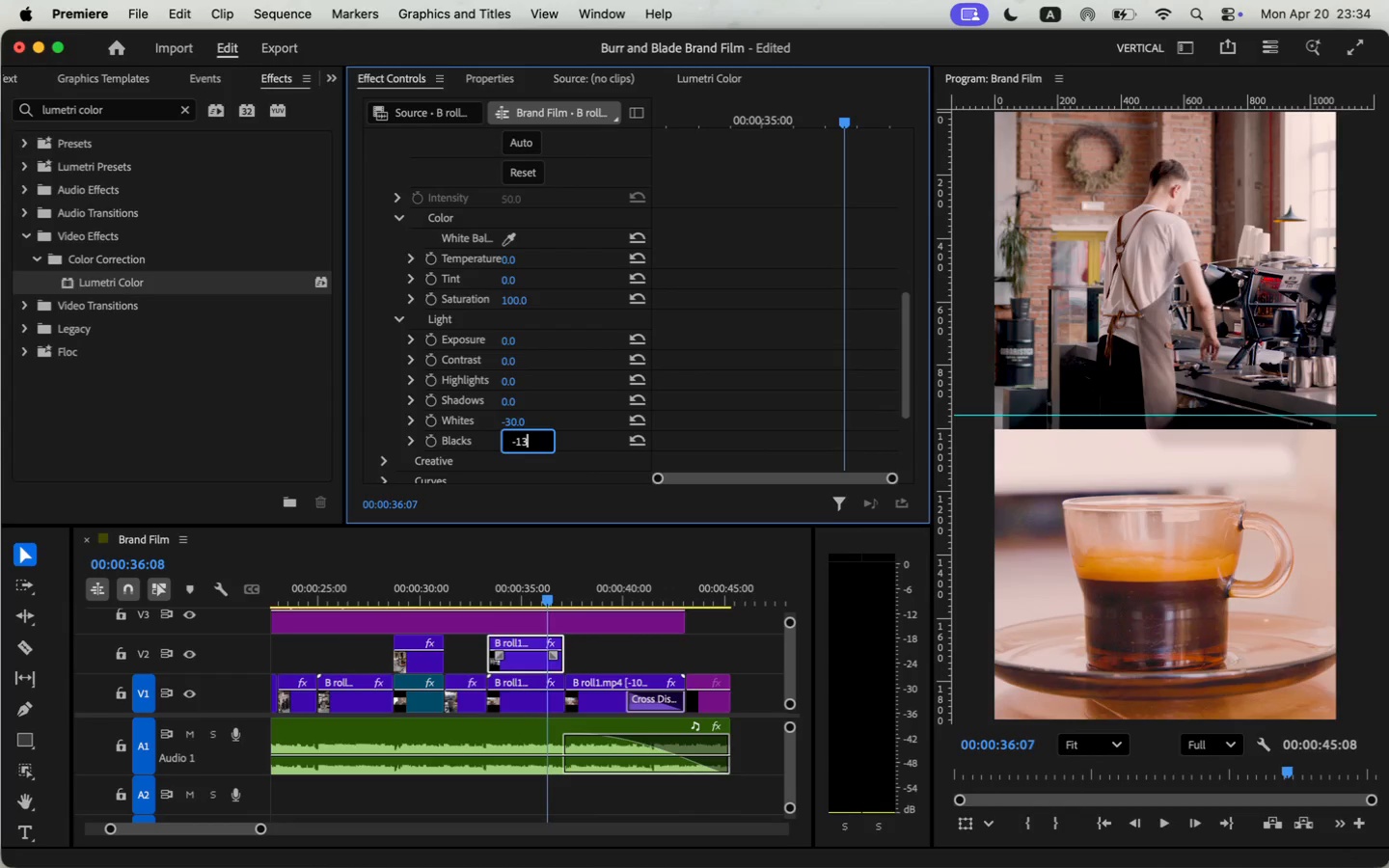 
type(-13)
 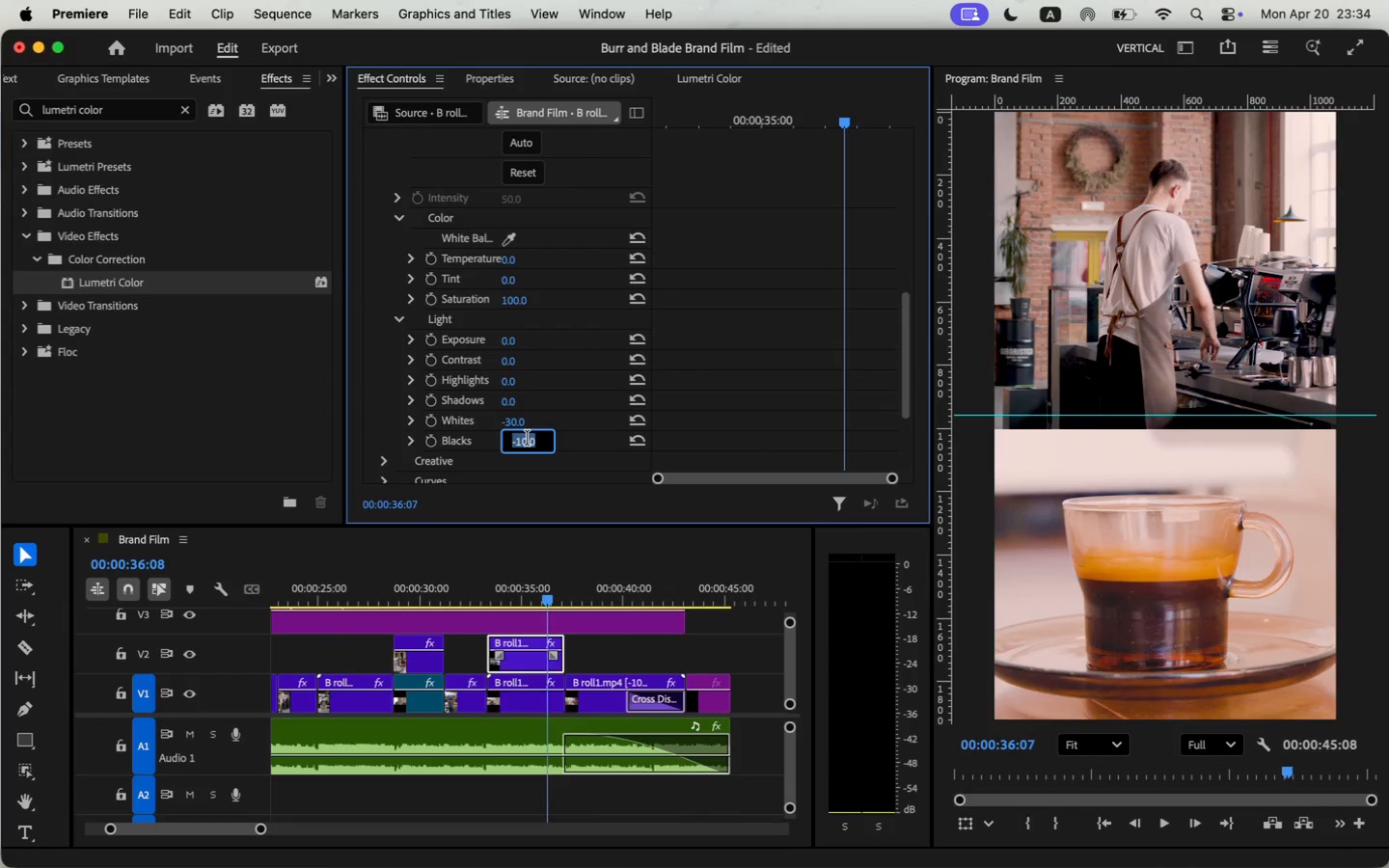 
key(Enter)
 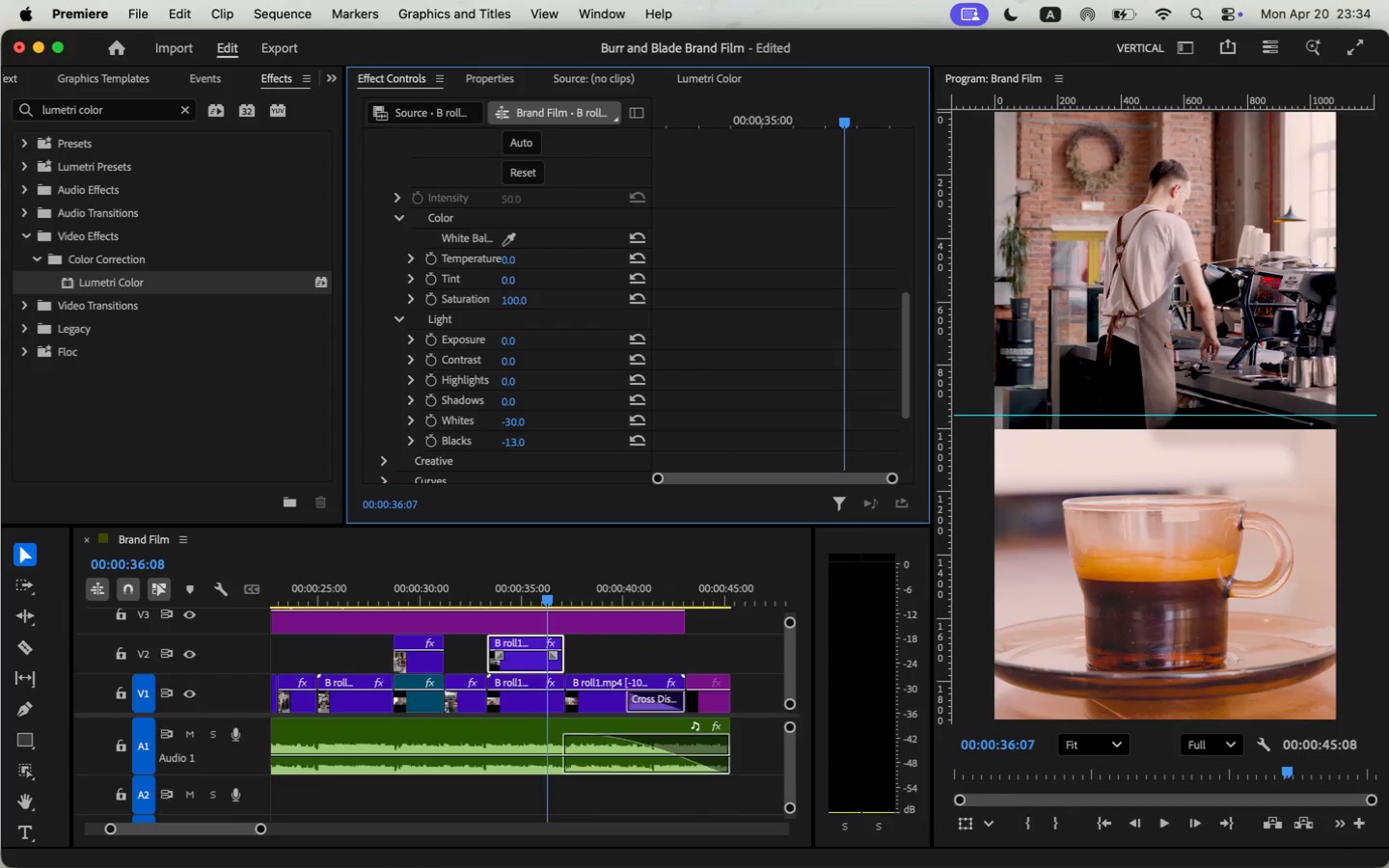 
wait(20.61)
 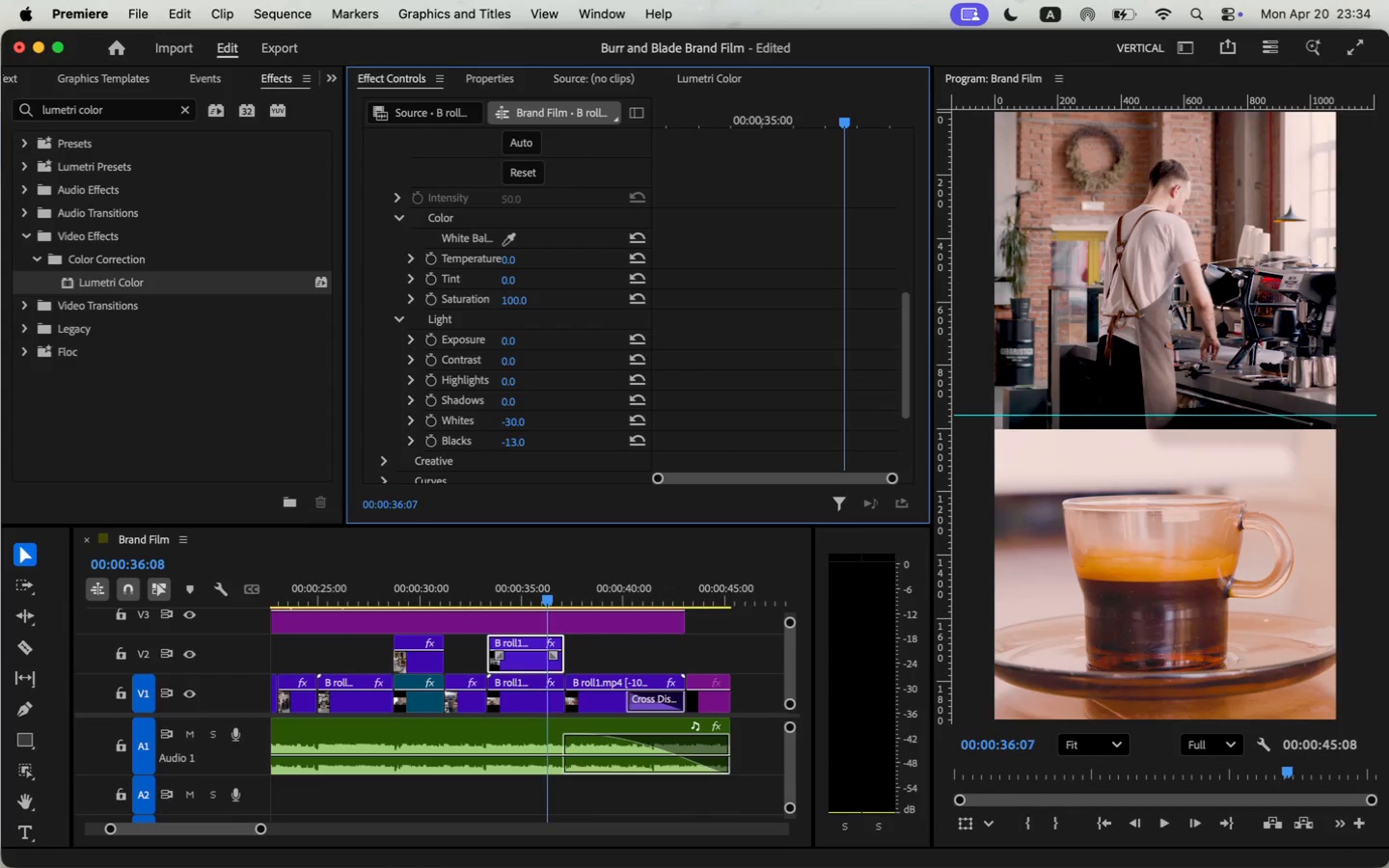 
scroll: coordinate [694, 298], scroll_direction: up, amount: 12.0
 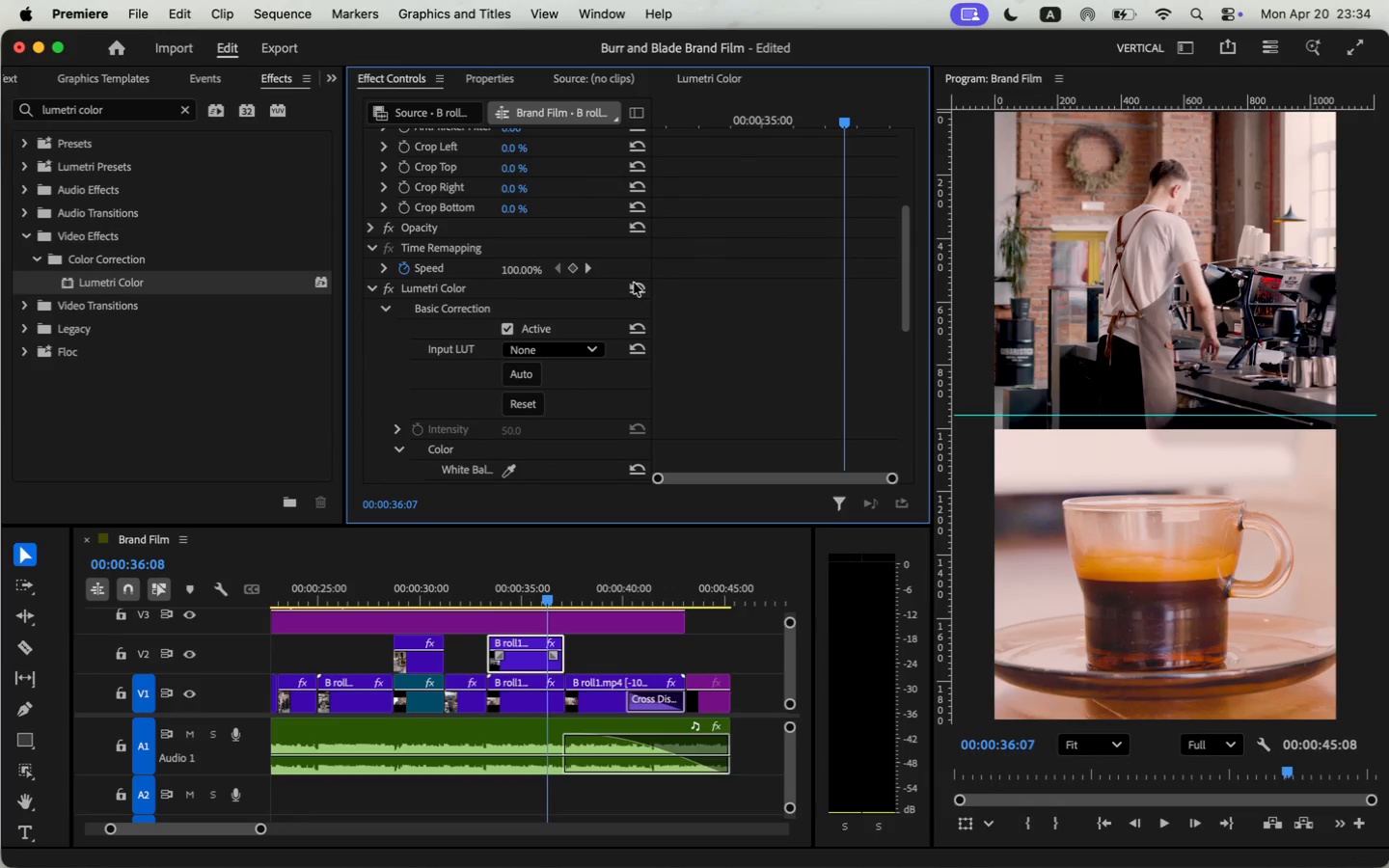 
left_click([507, 210])
 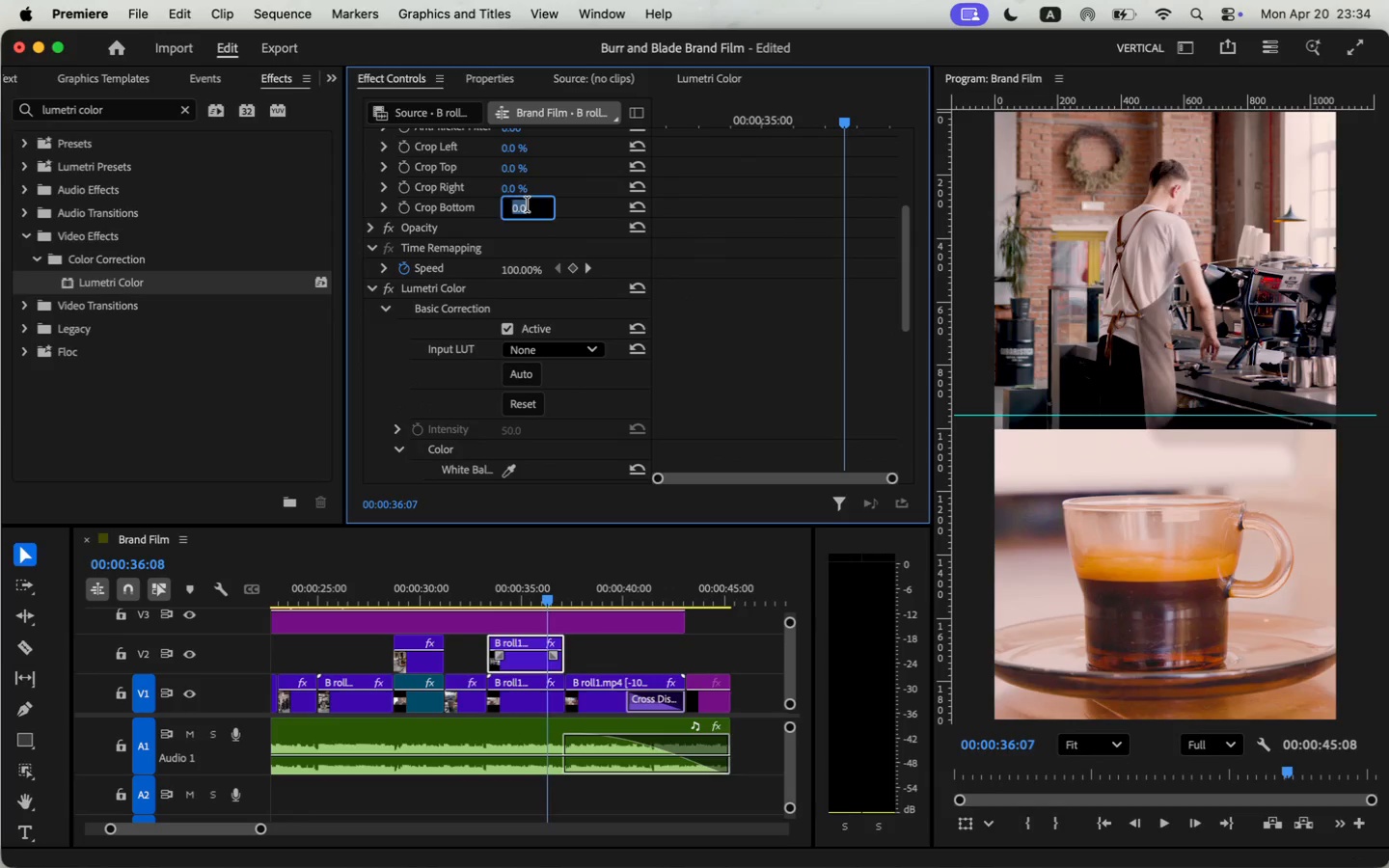 
type(10)
 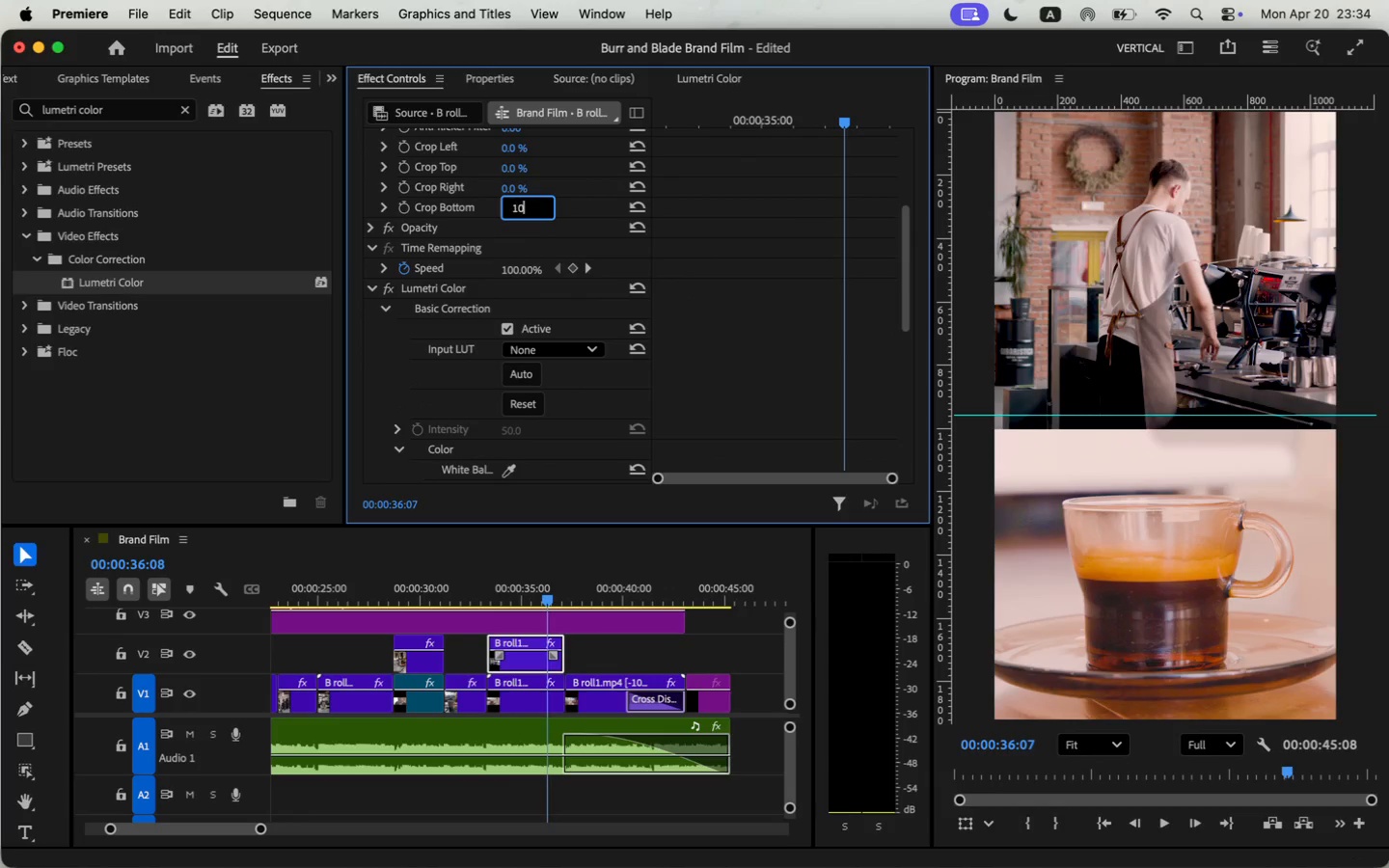 
key(Enter)
 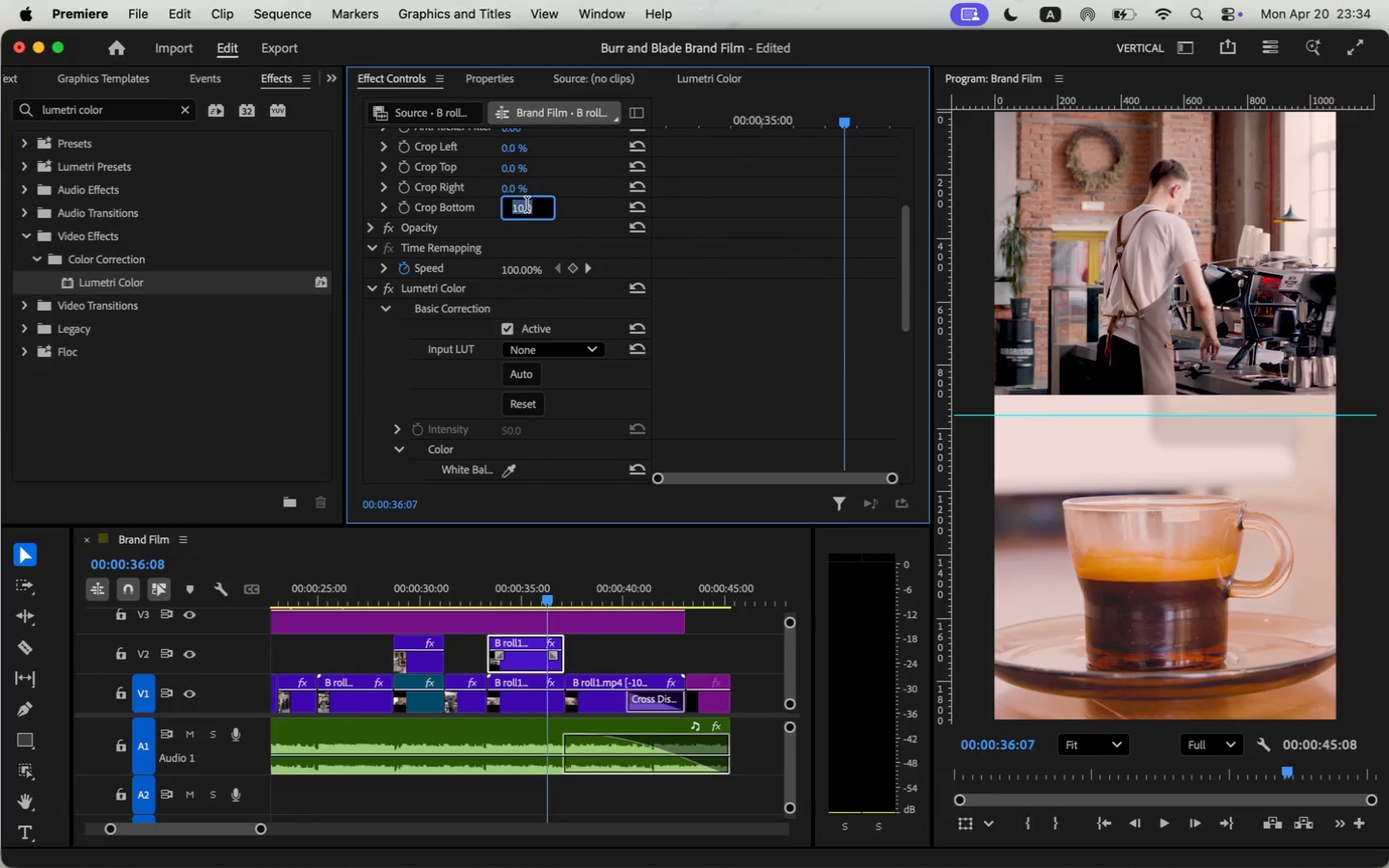 
key(5)
 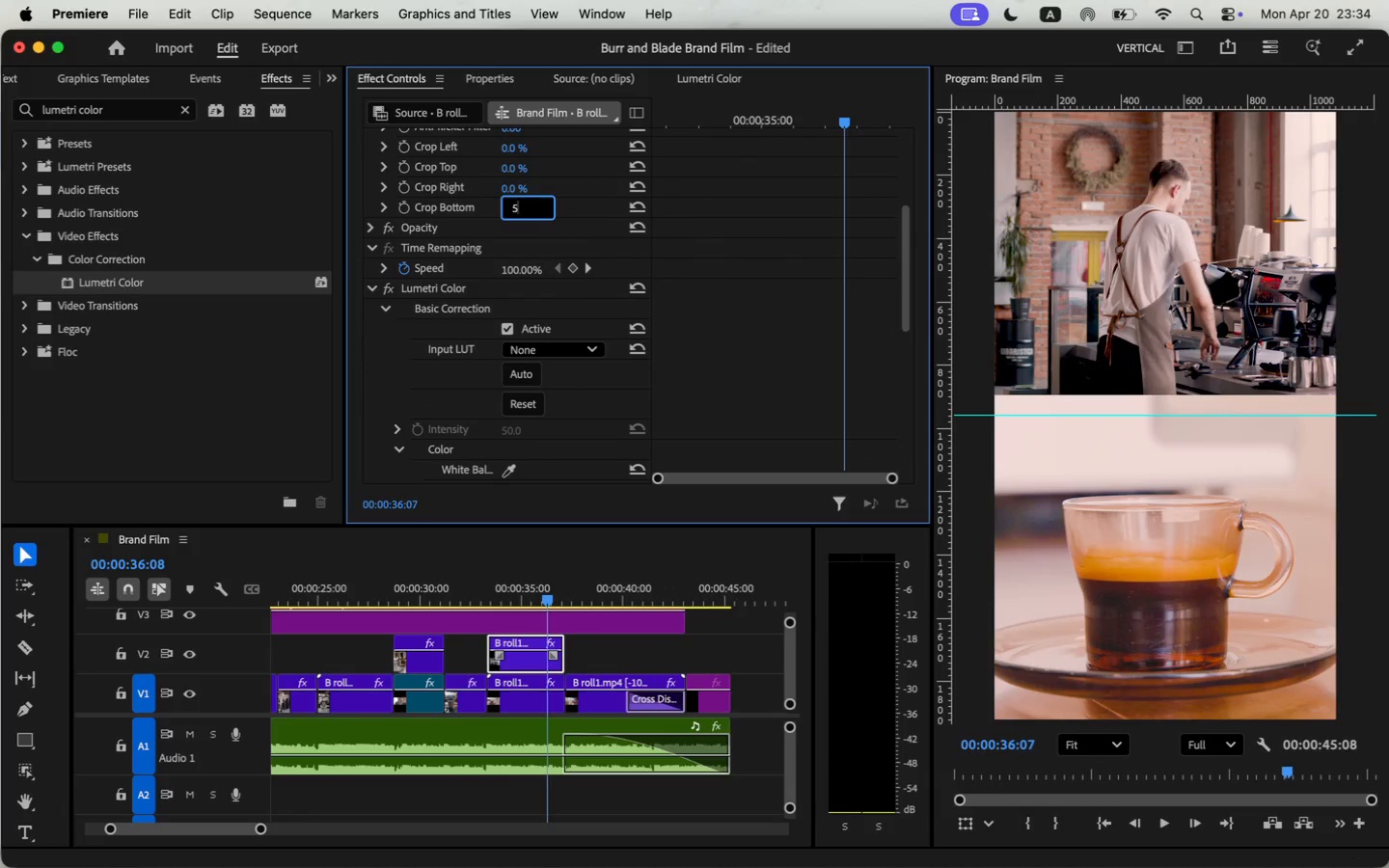 
key(Enter)
 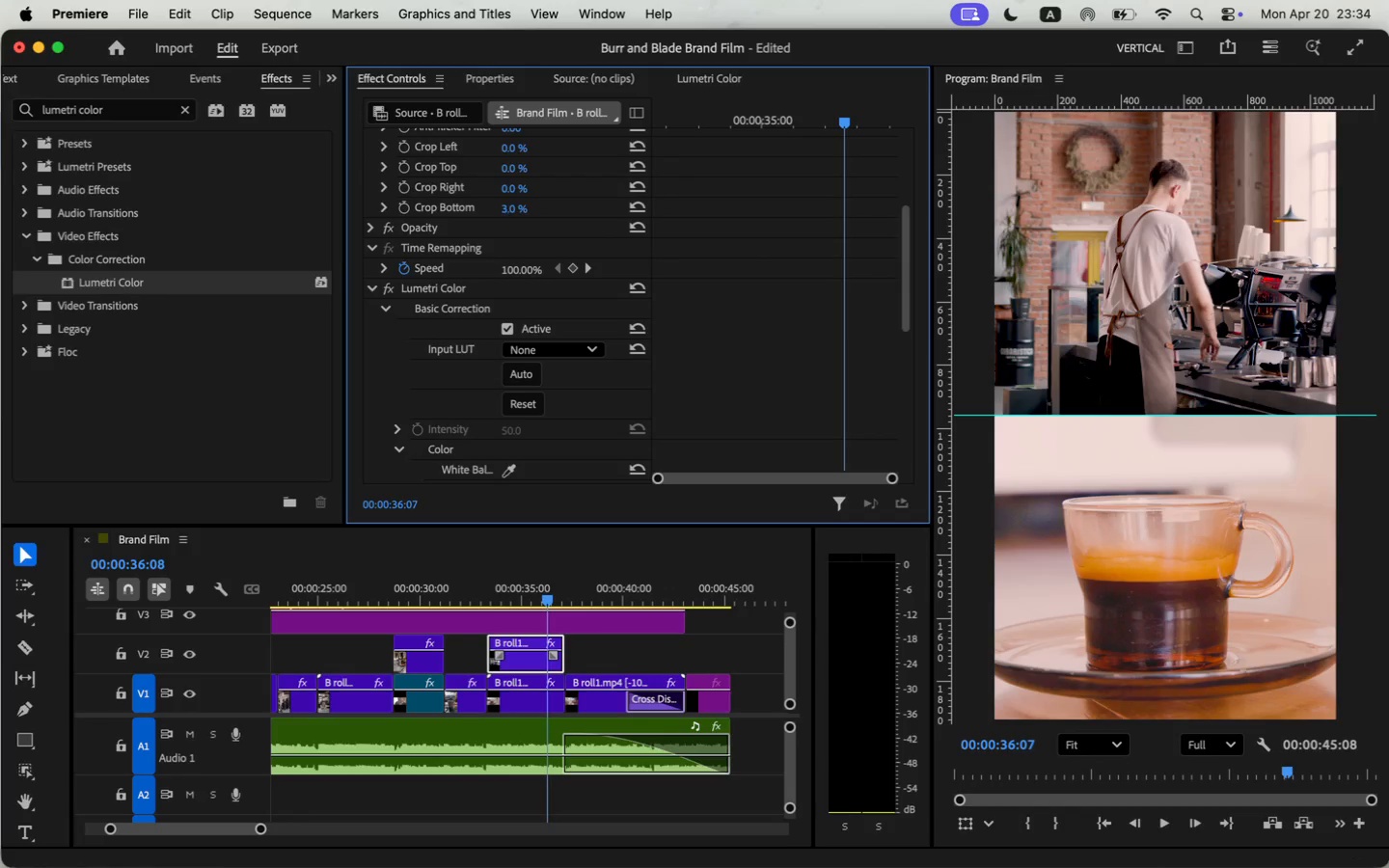 
wait(10.82)
 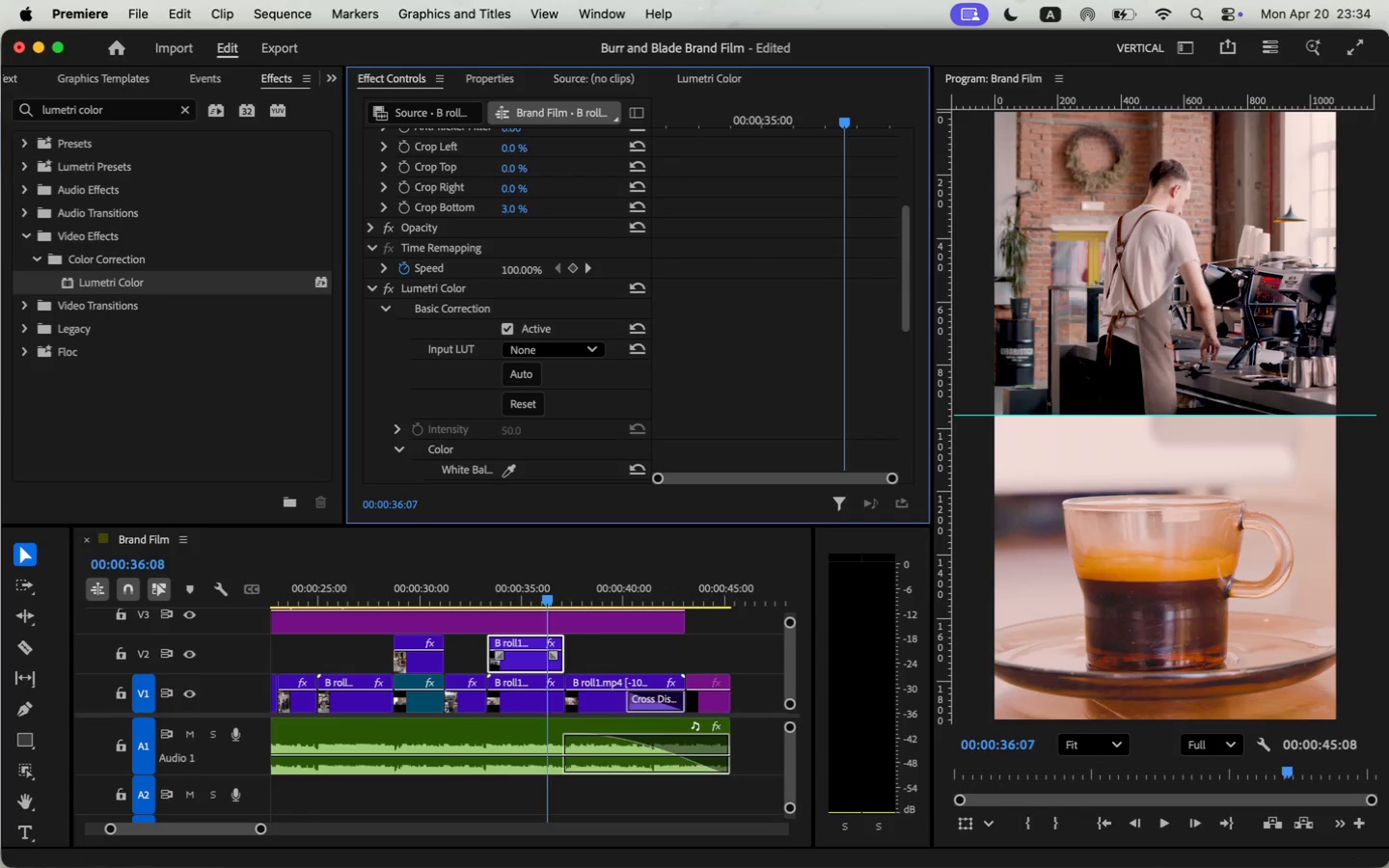 
left_click([533, 706])
 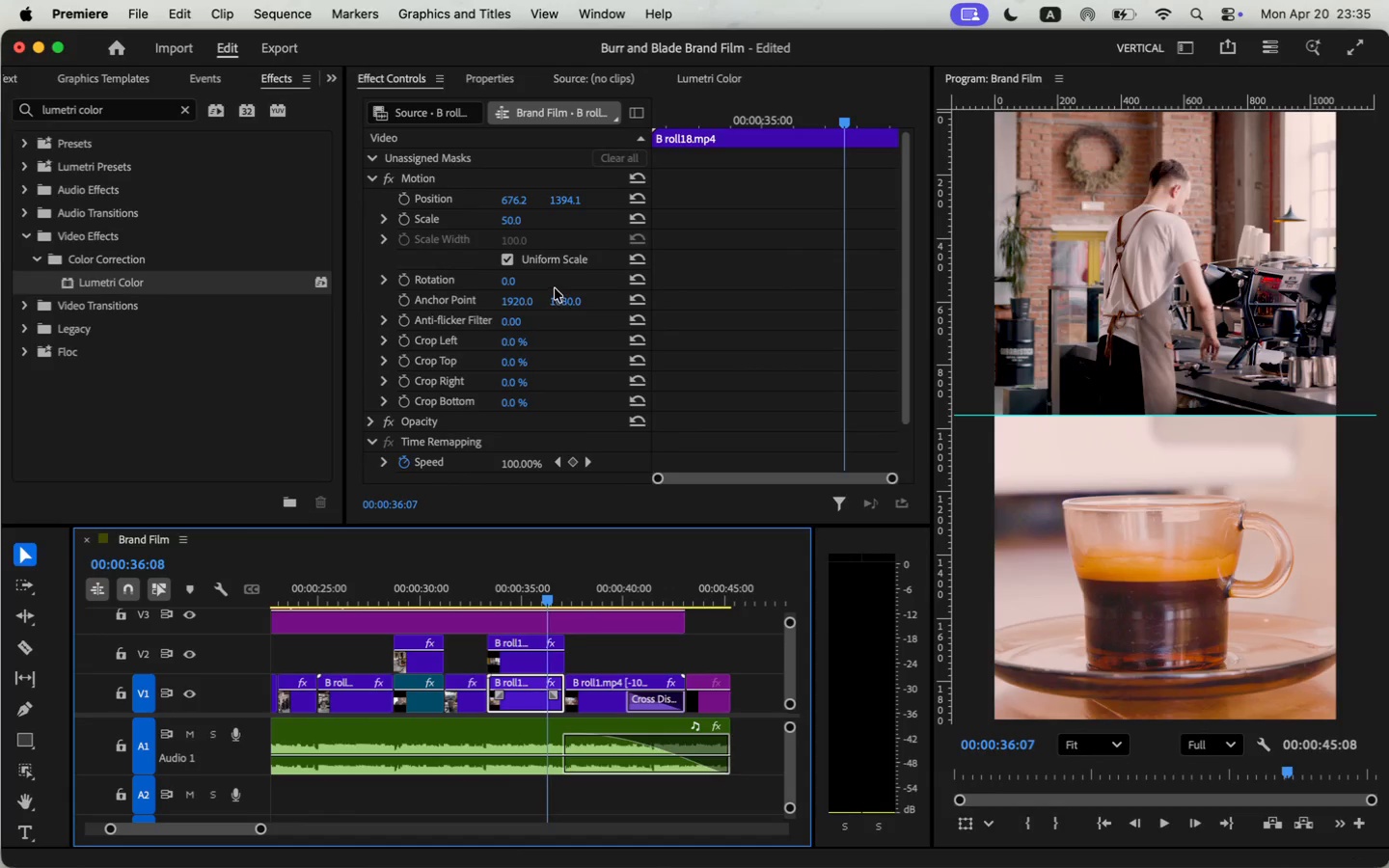 
left_click([520, 284])
 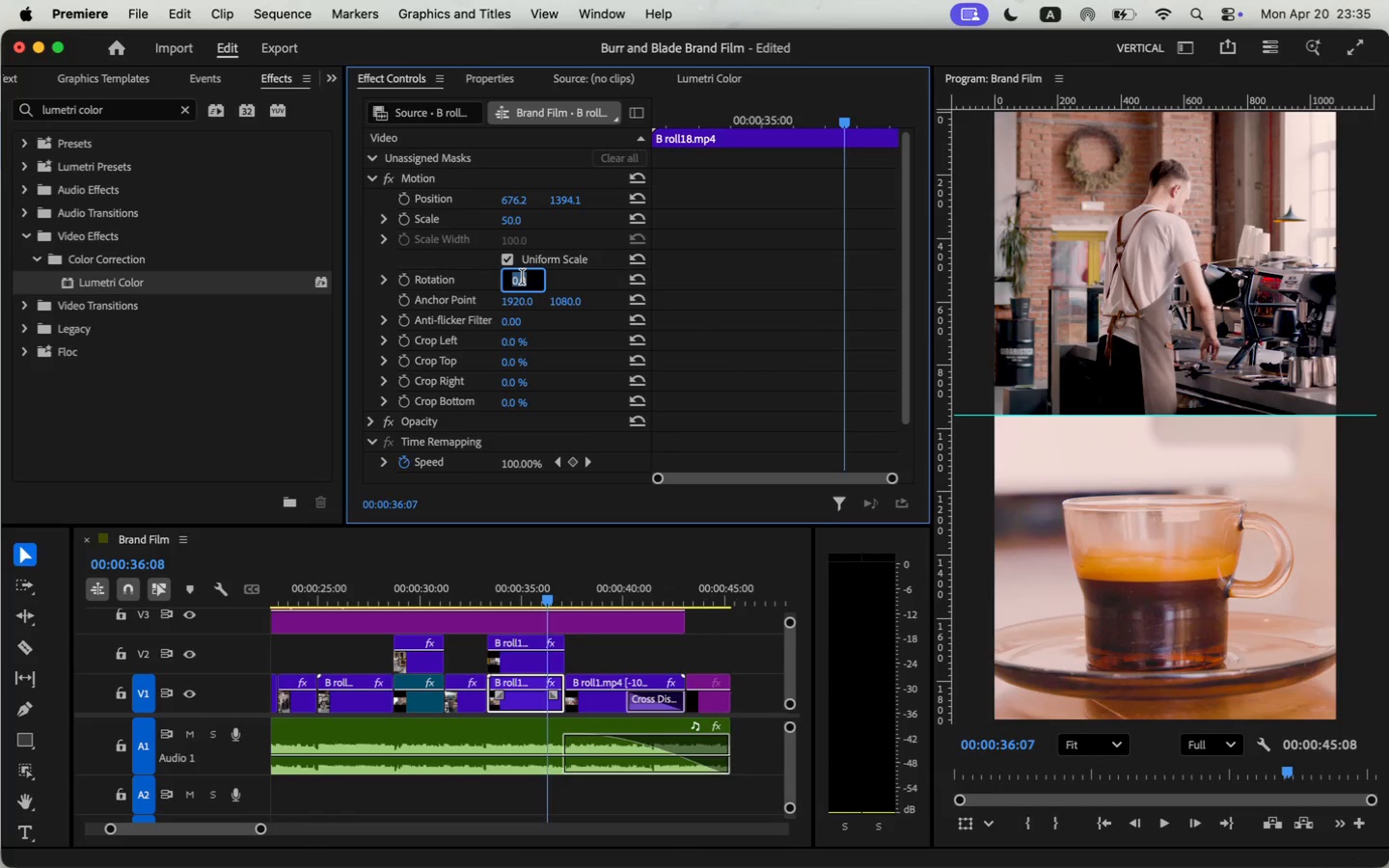 
key(1)
 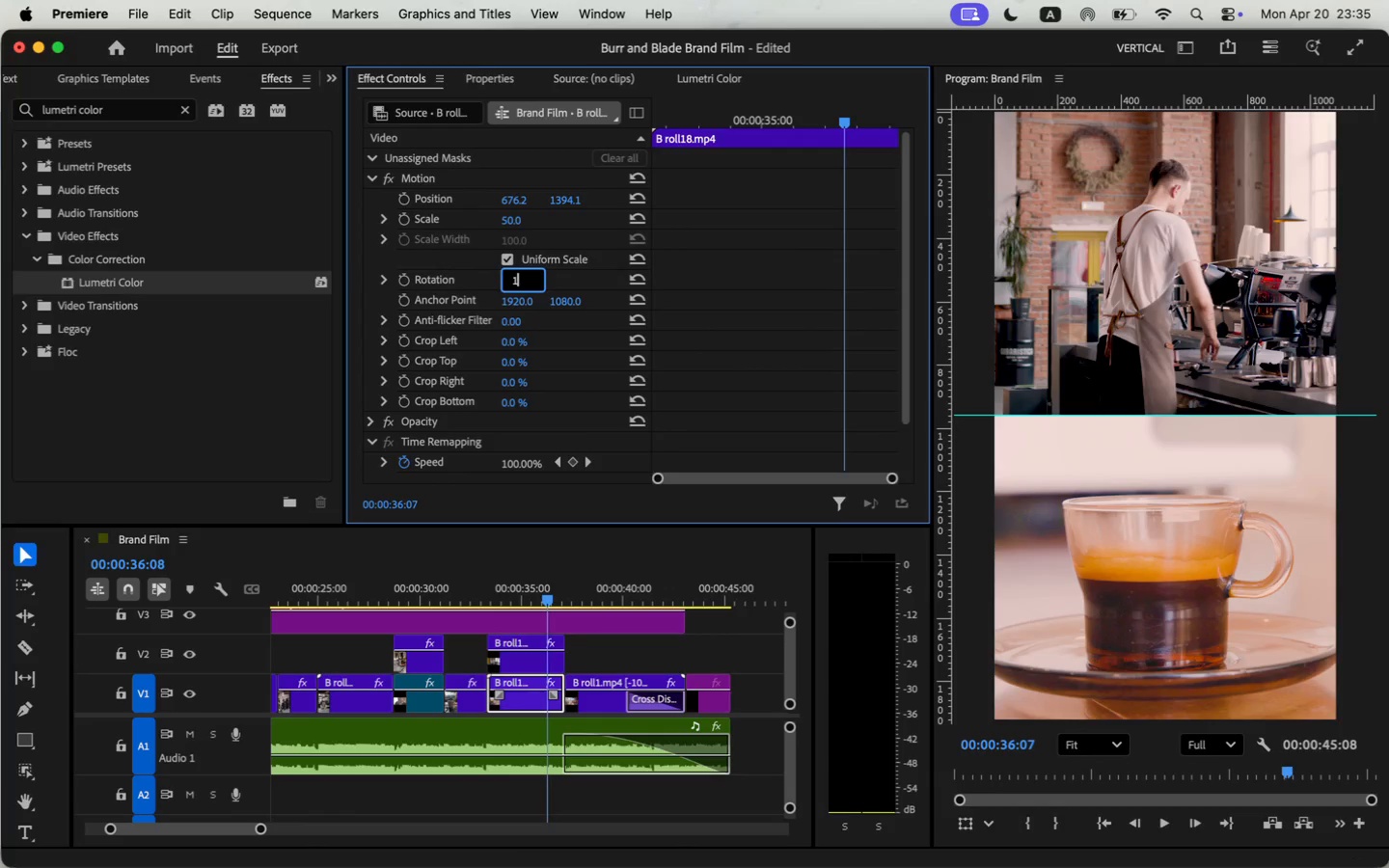 
key(Enter)
 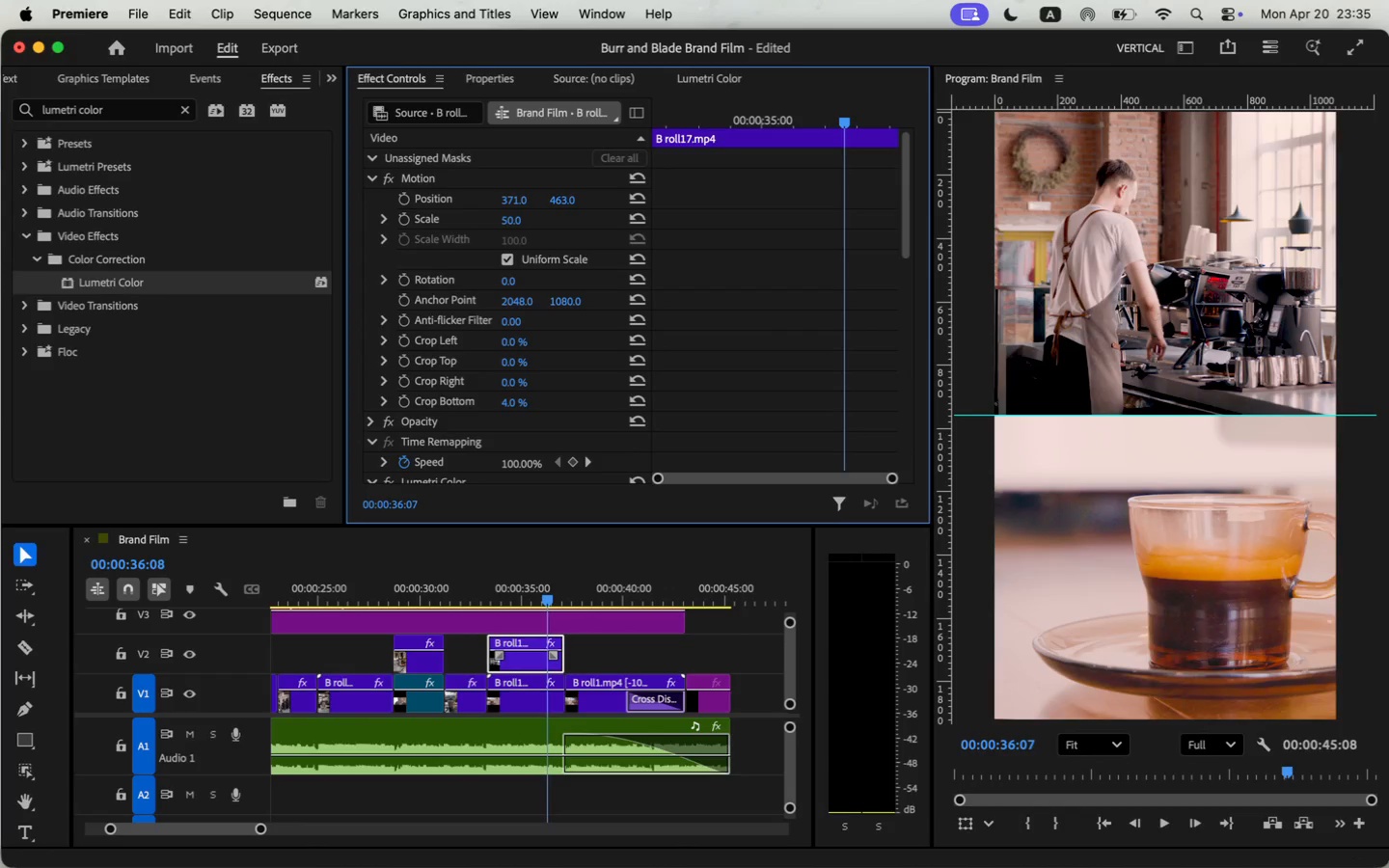 
wait(16.83)
 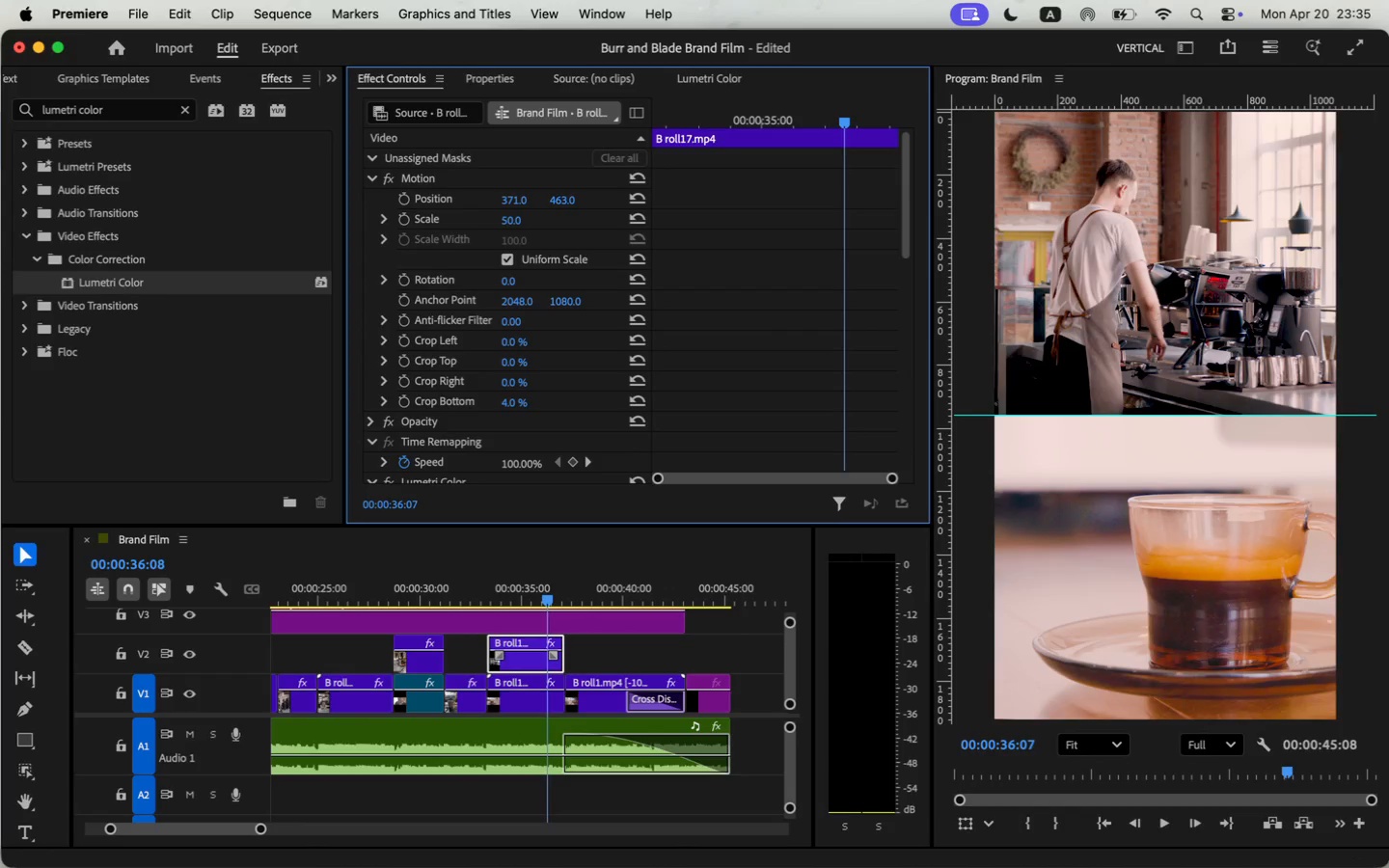 
left_click([530, 685])
 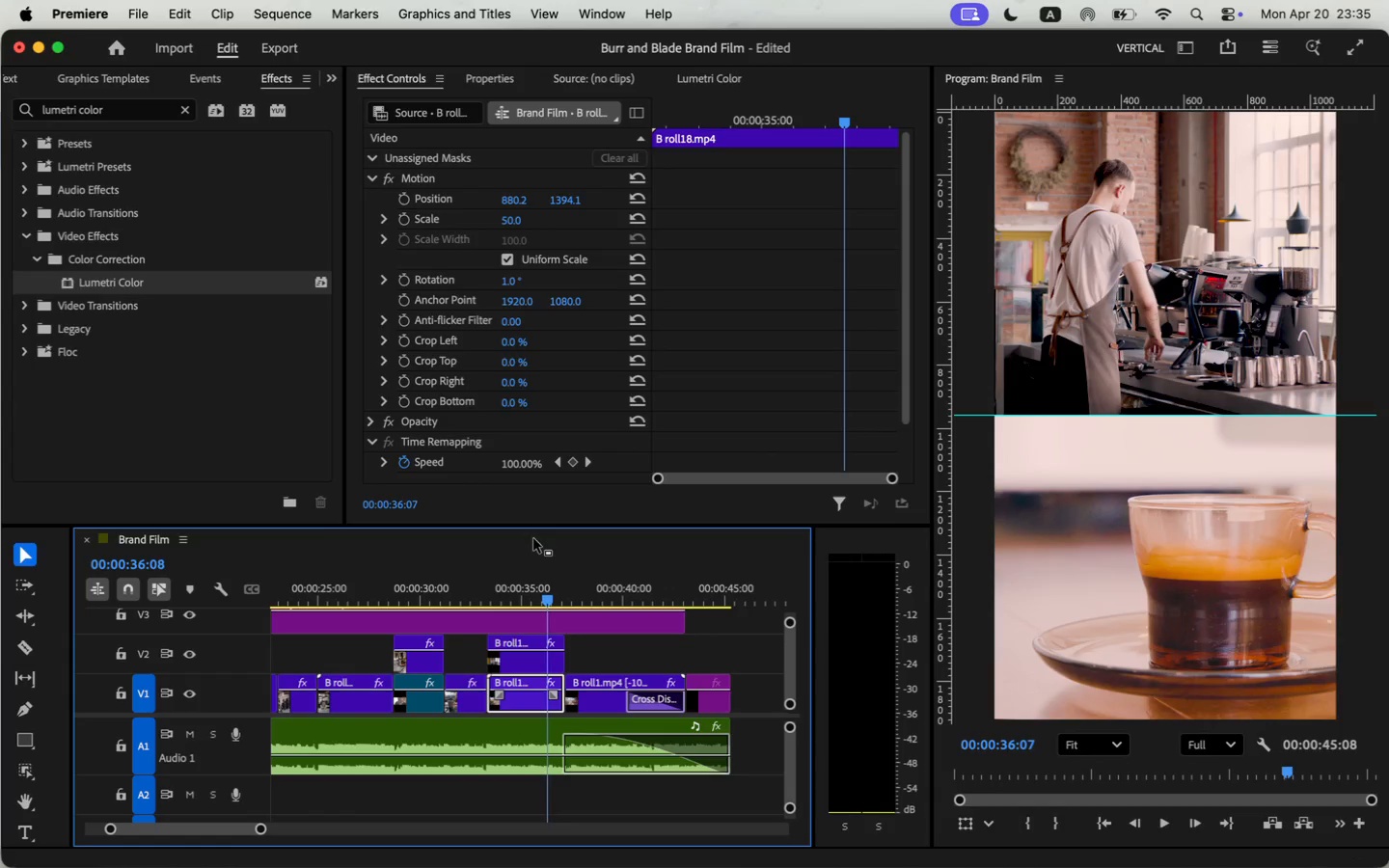 
left_click([515, 278])
 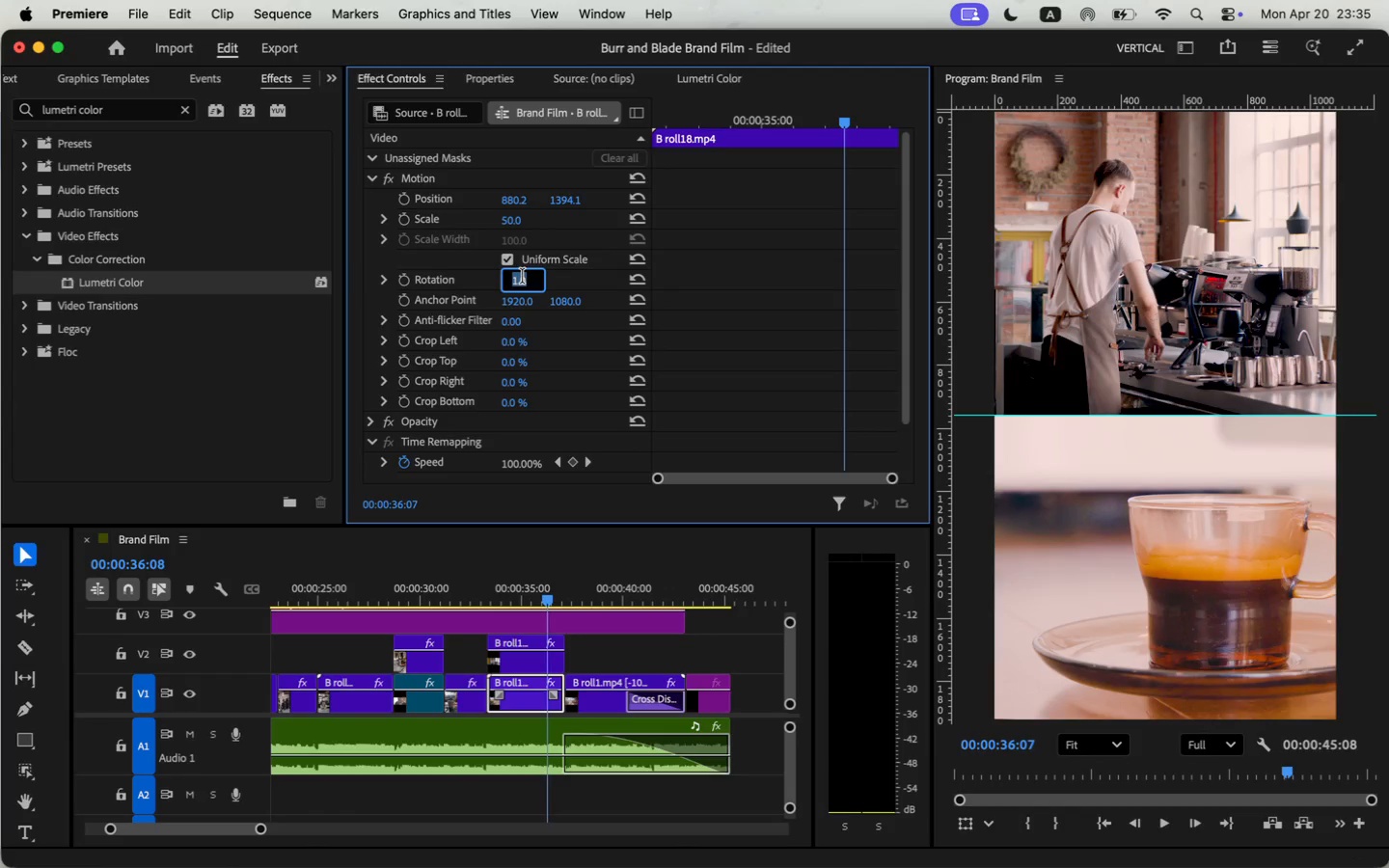 
key(2)
 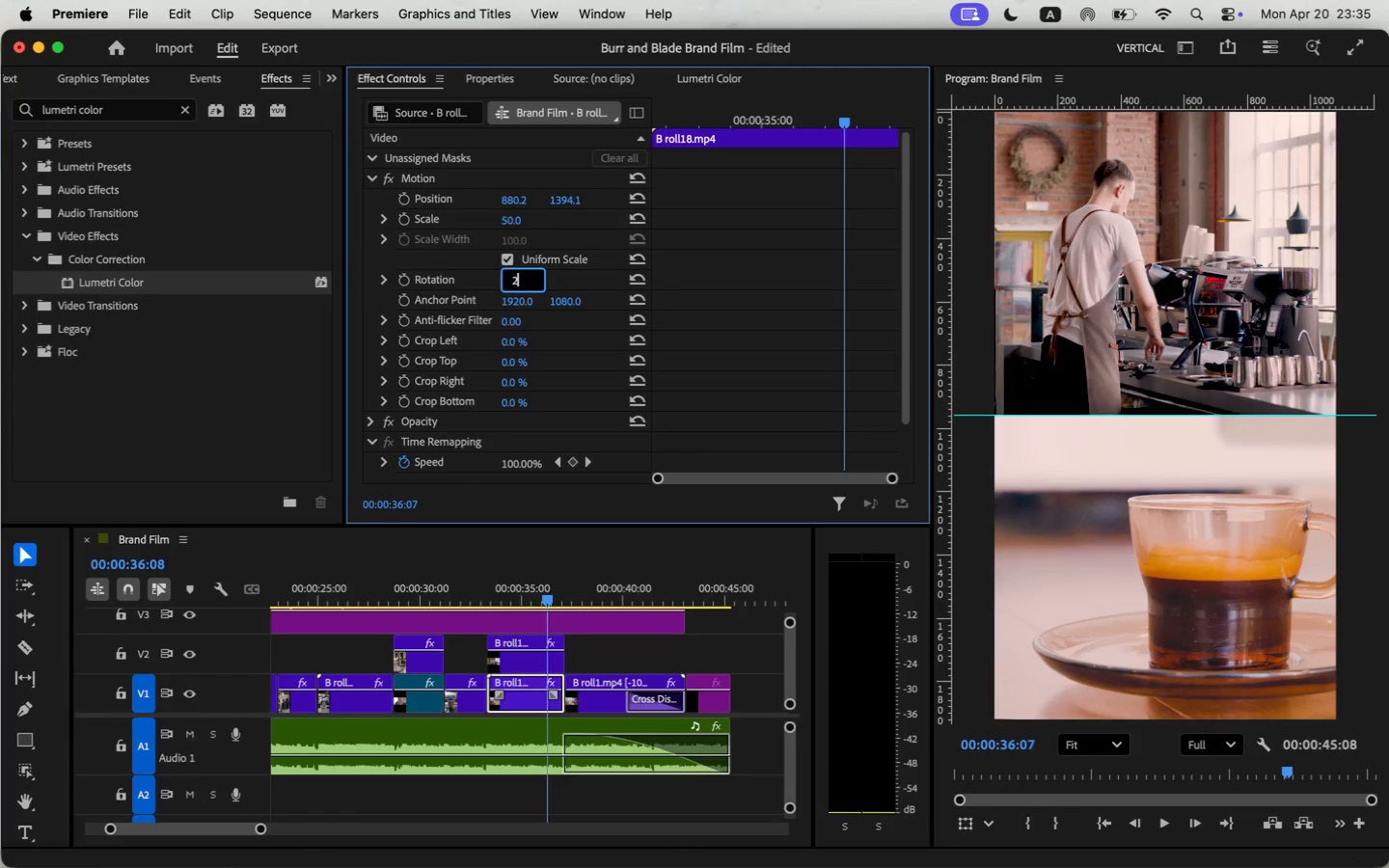 
key(Enter)
 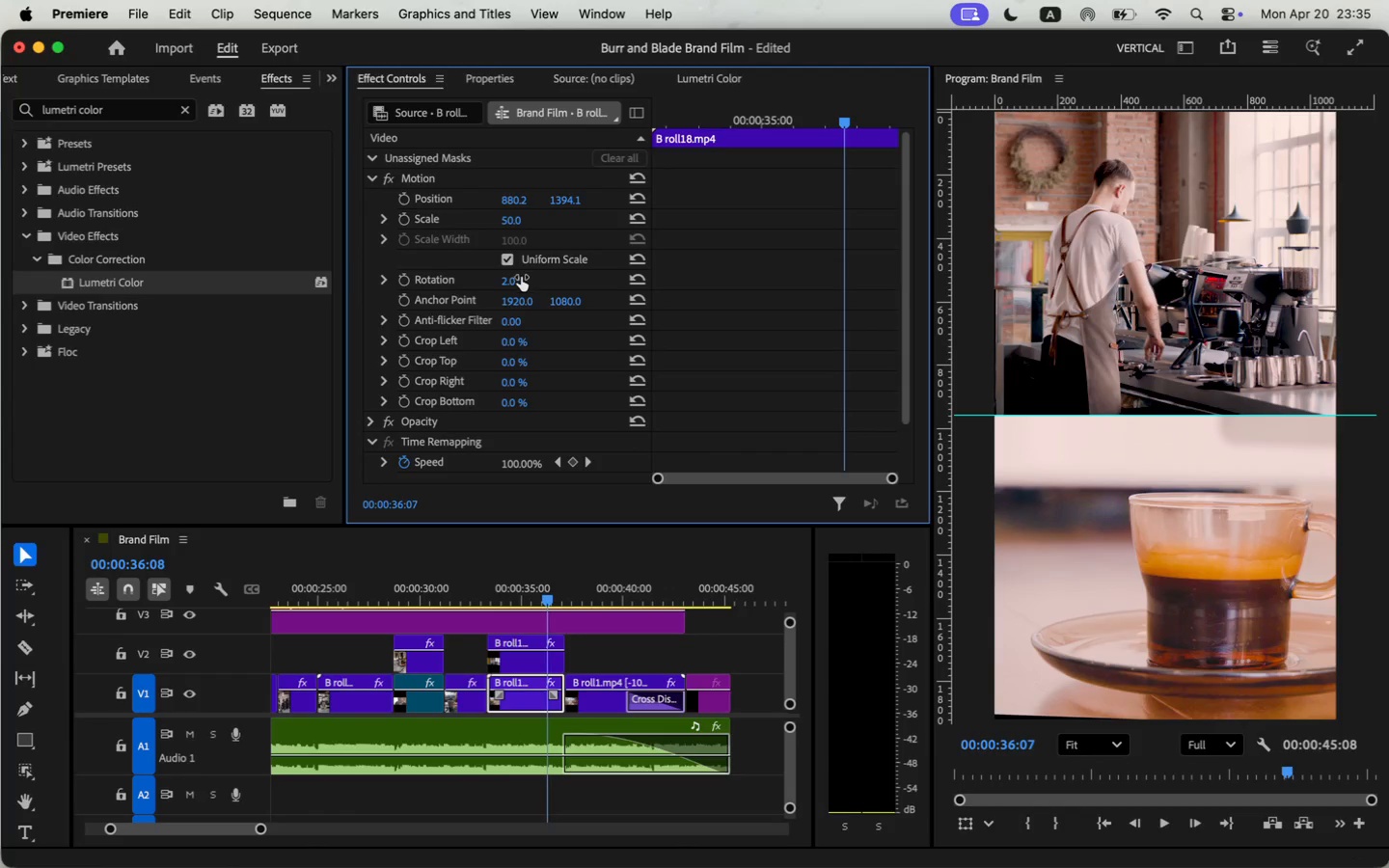 
left_click([512, 221])
 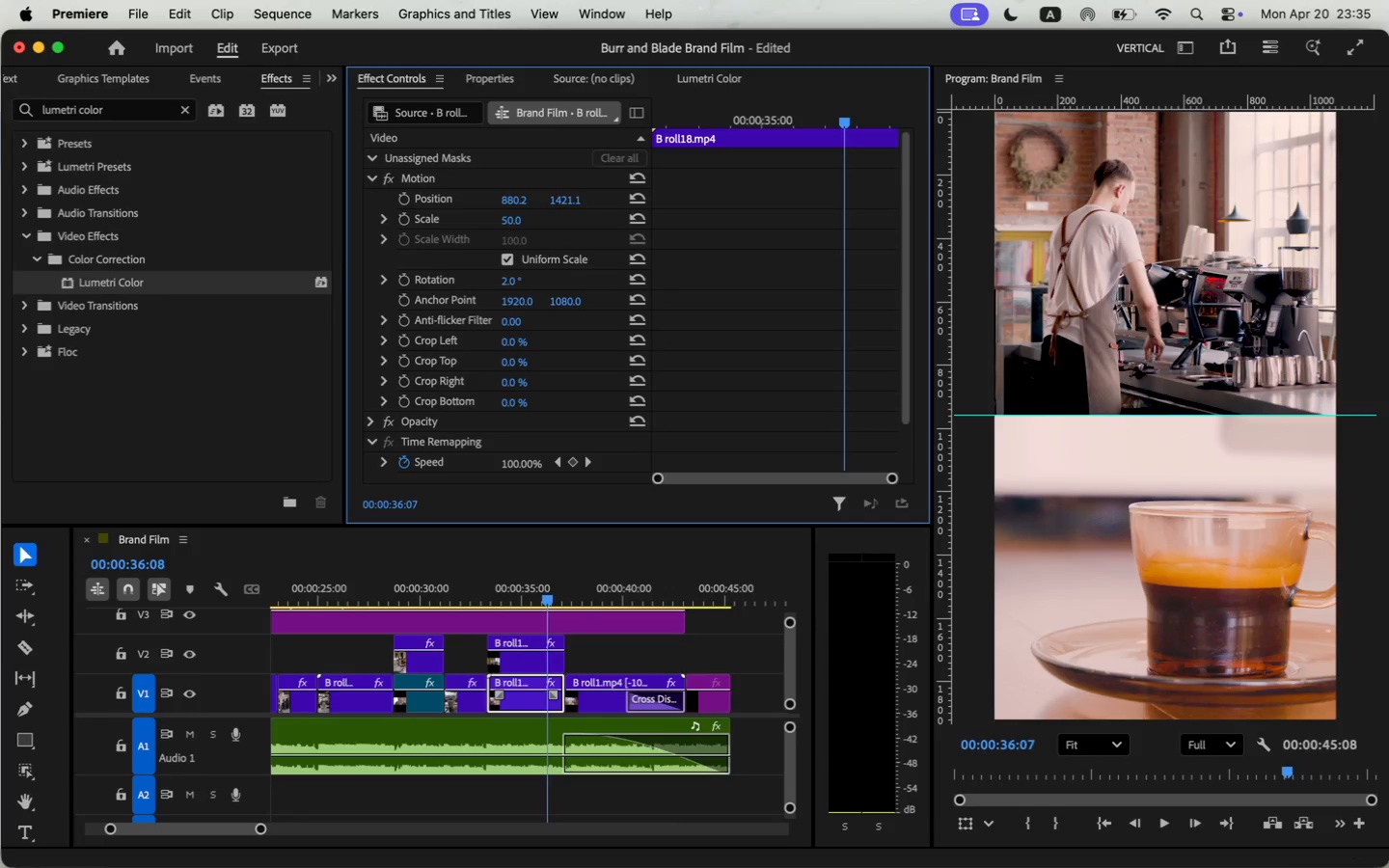 
wait(5.28)
 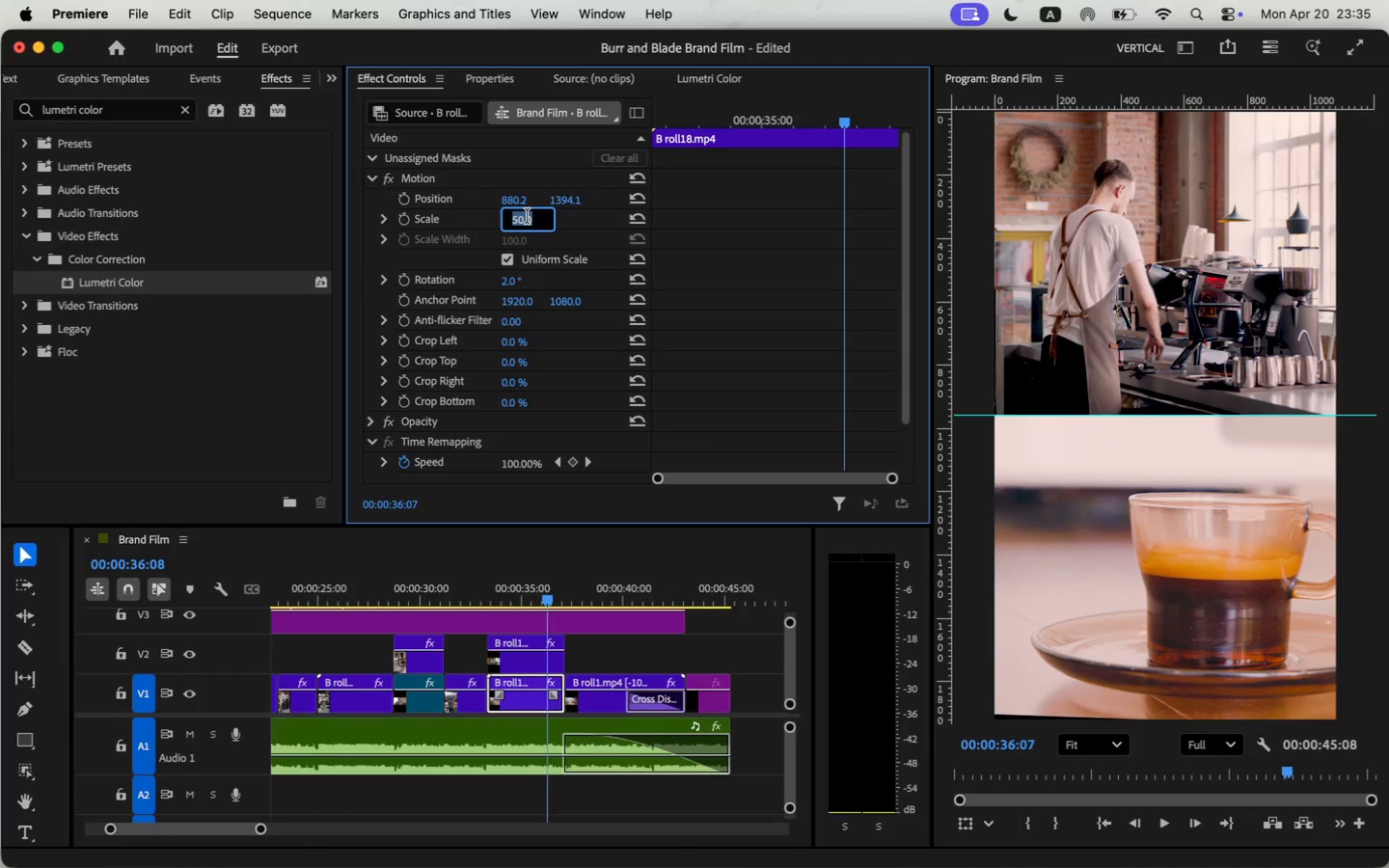 
left_click([509, 281])
 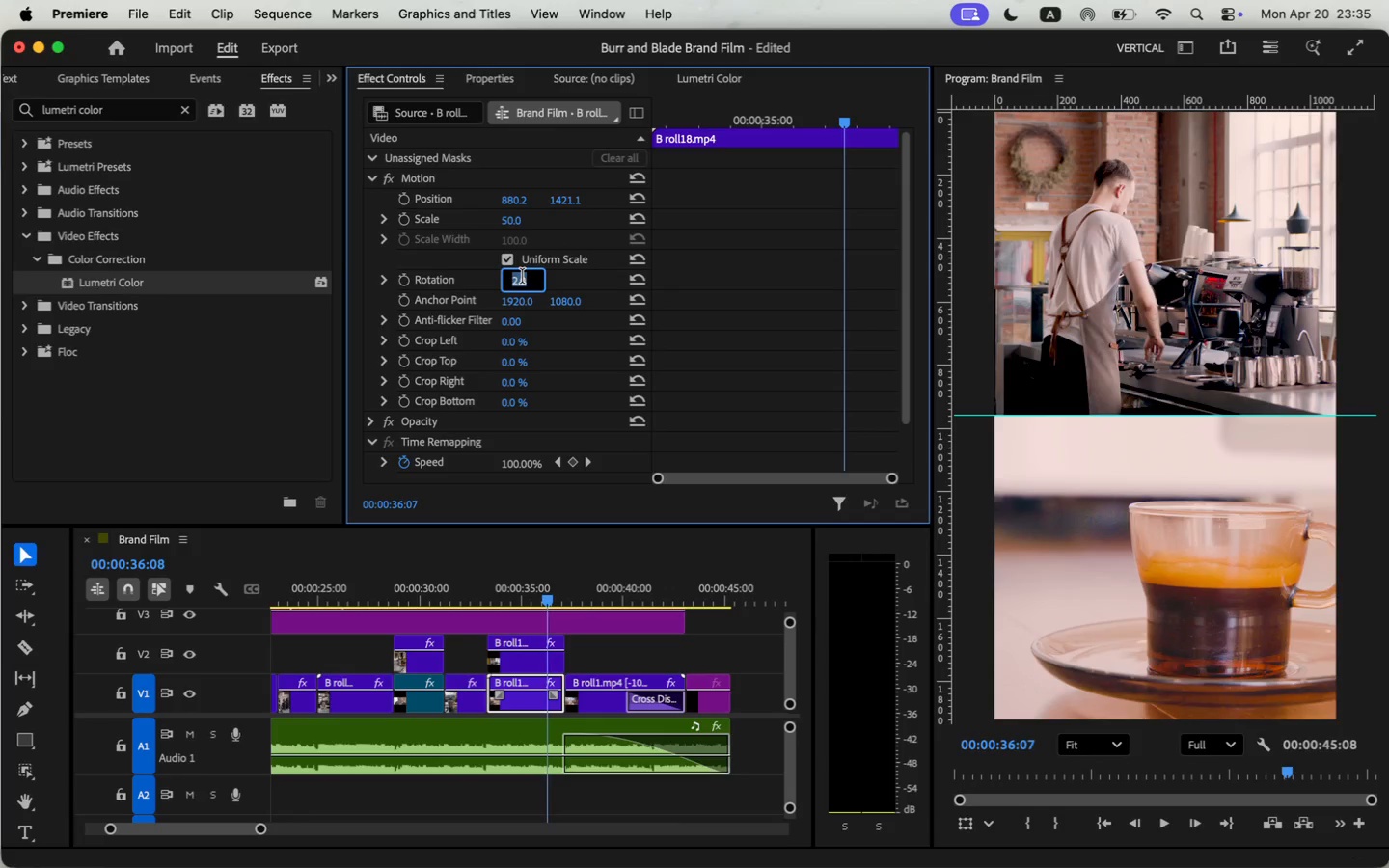 
key(1)
 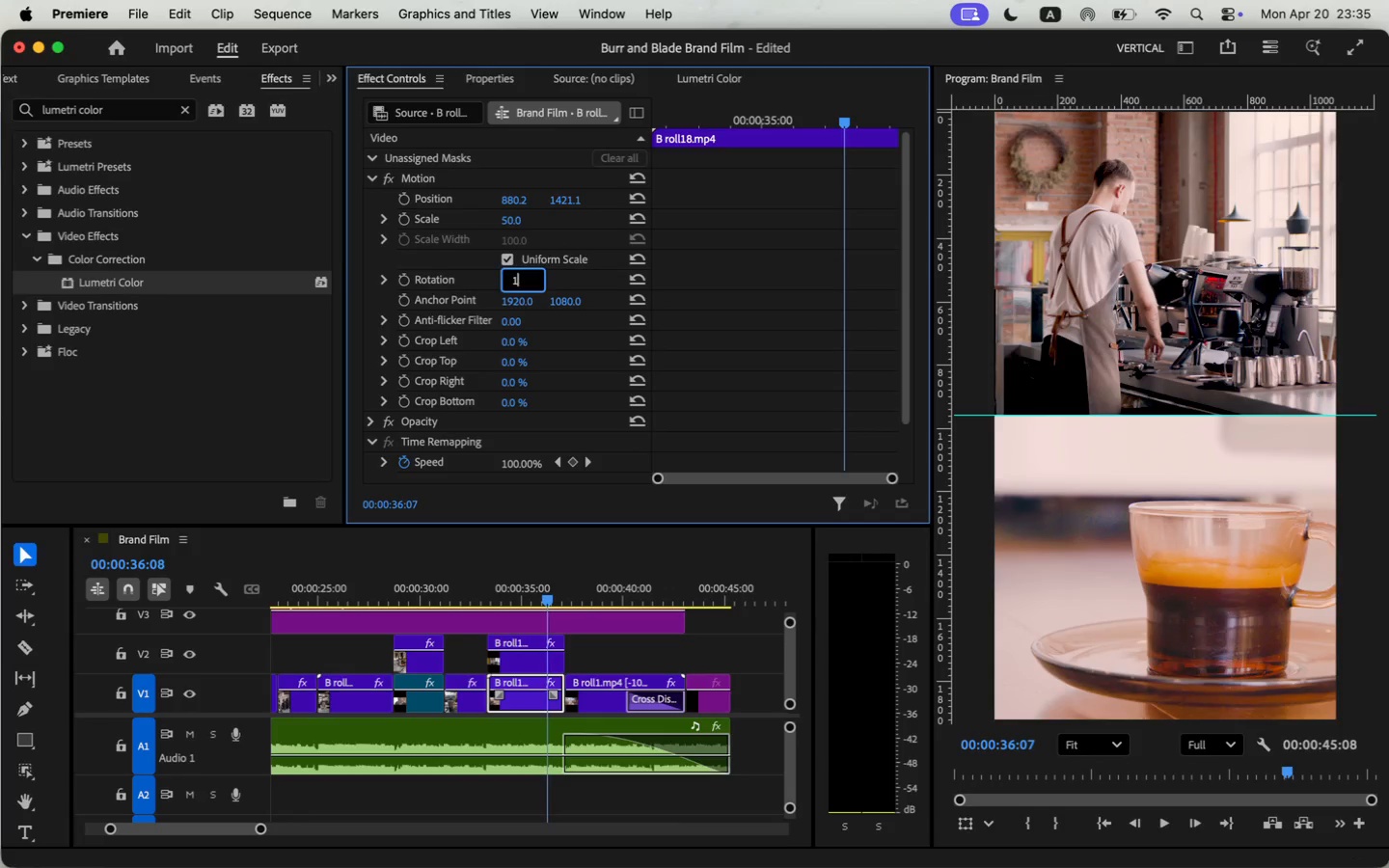 
key(Enter)
 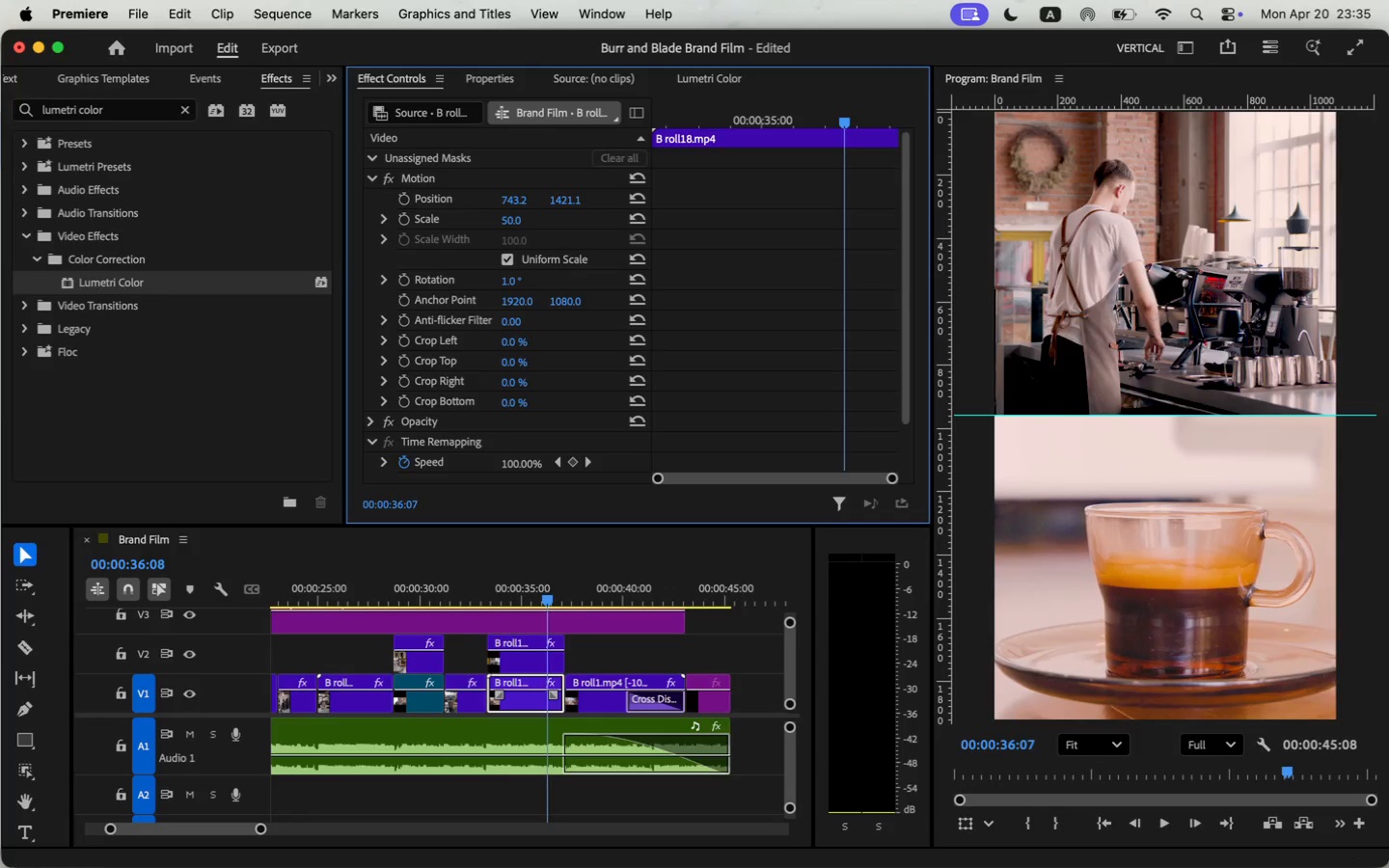 
wait(9.43)
 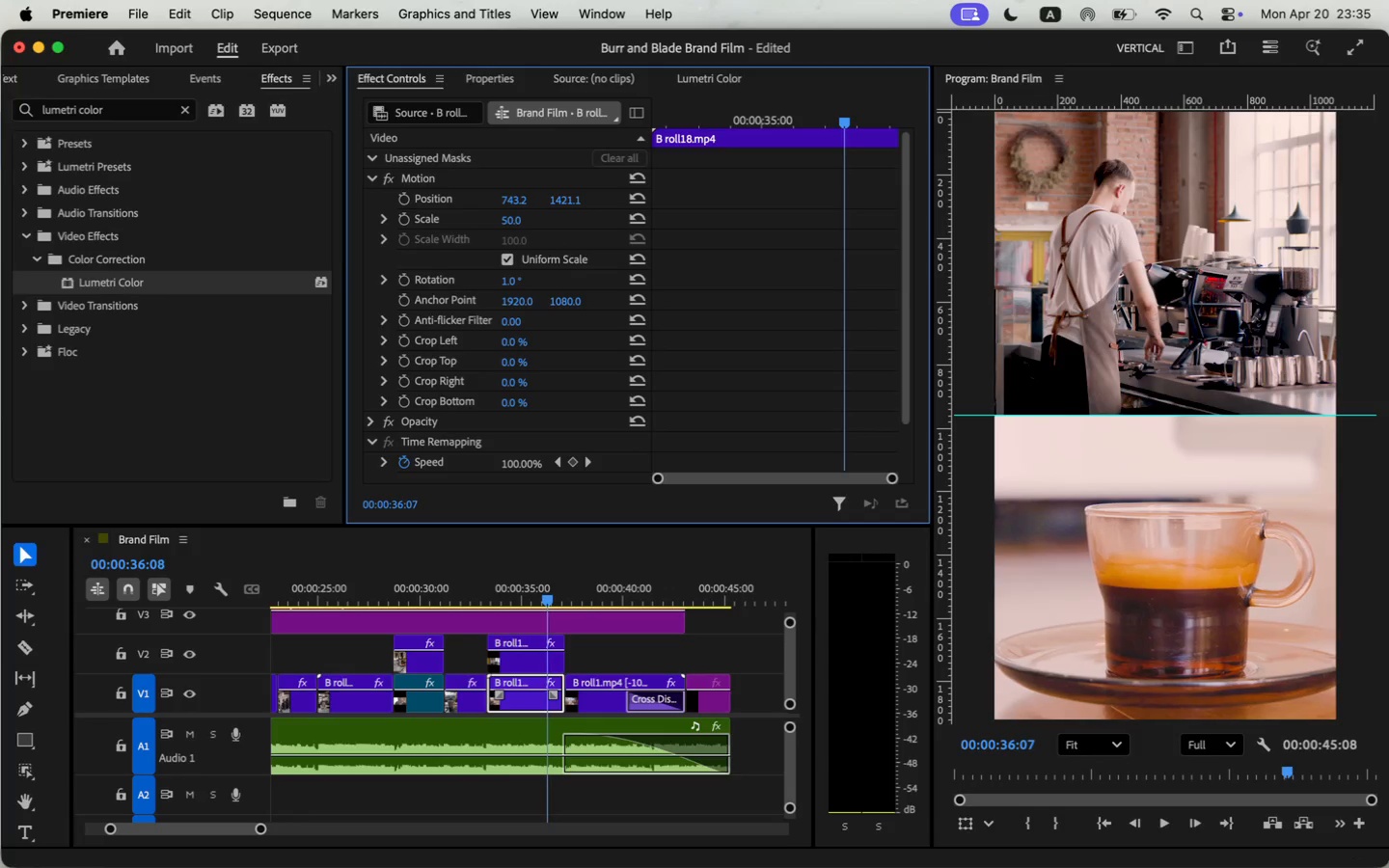 
key(1)
 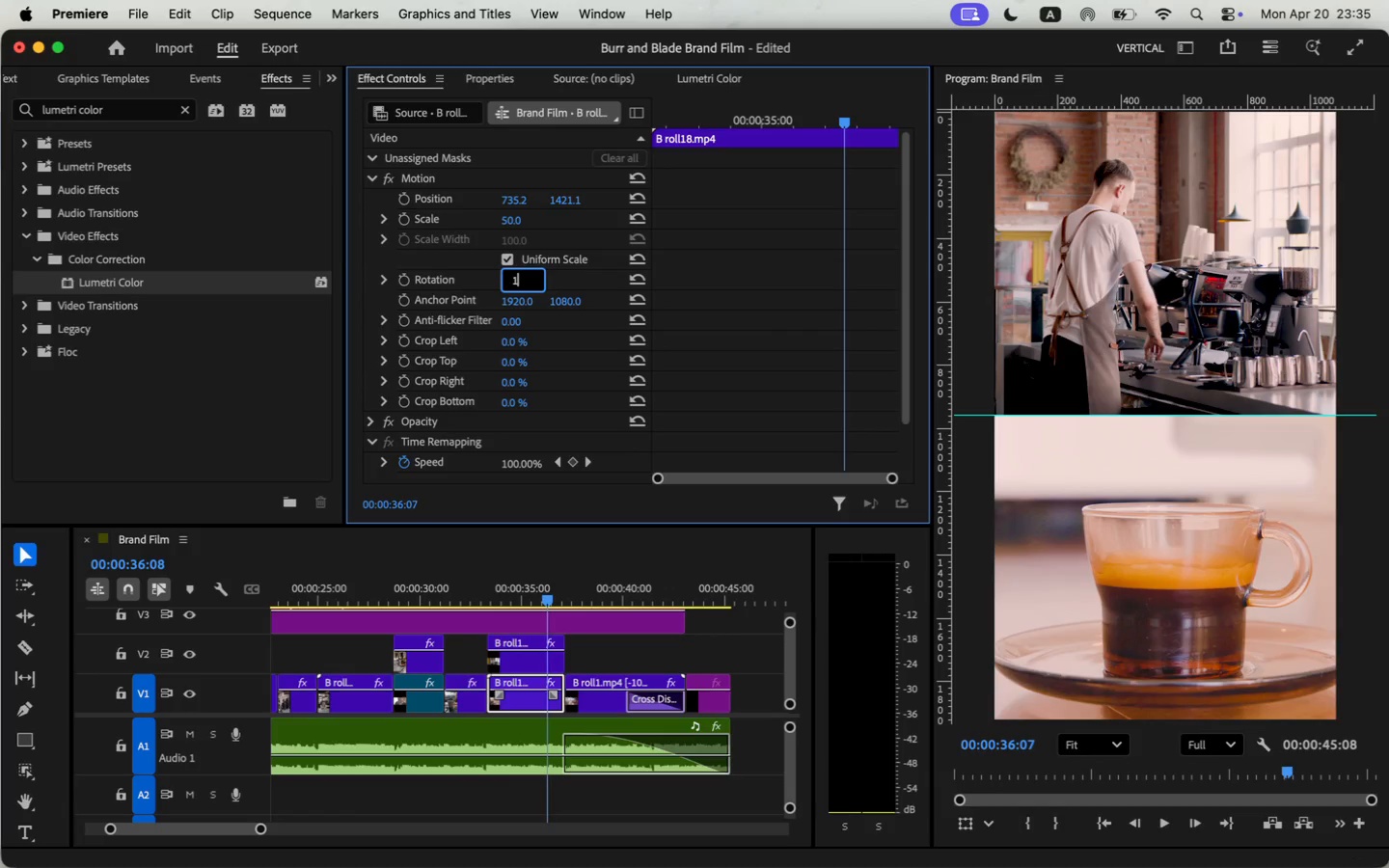 
key(Period)
 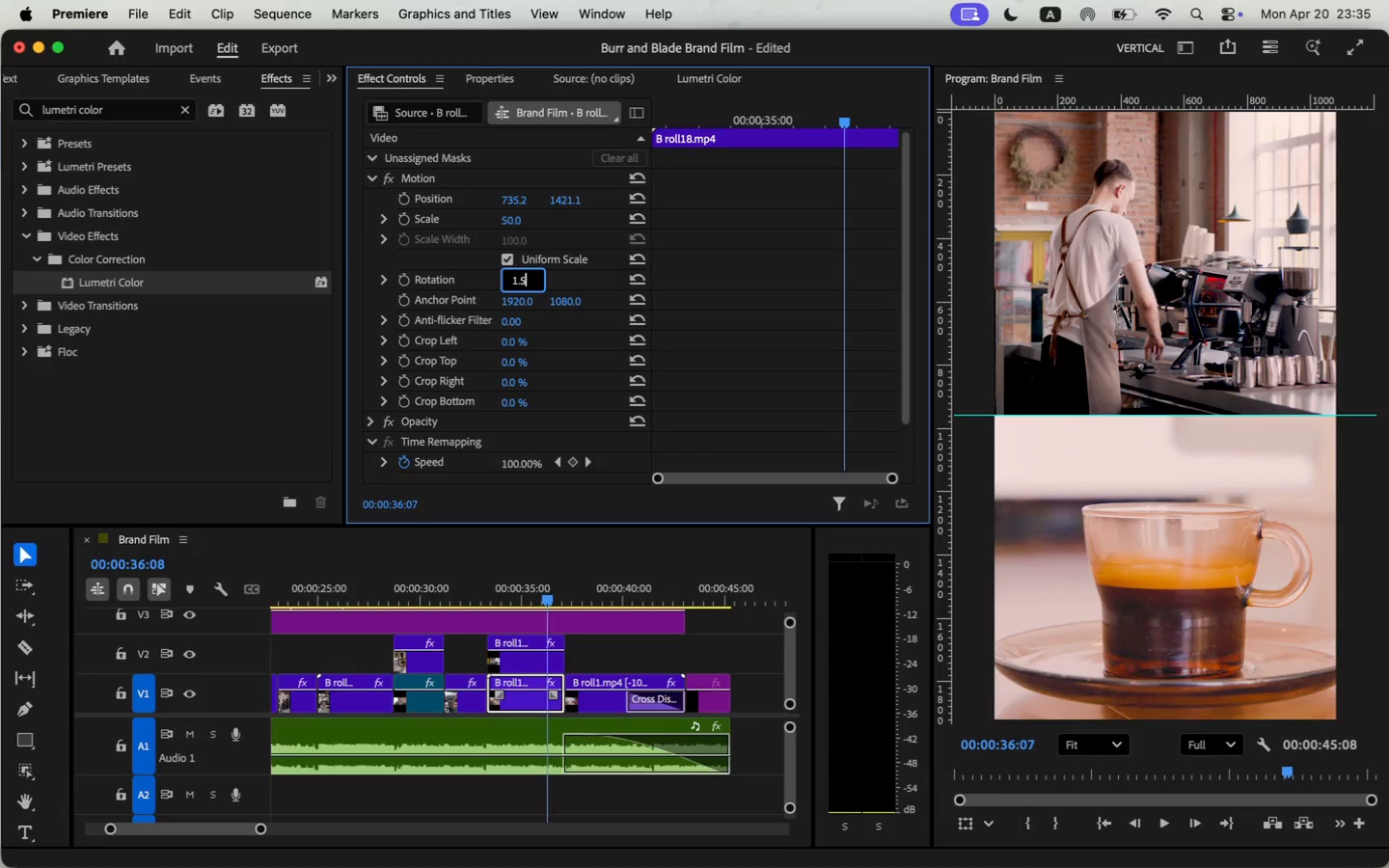 
key(5)
 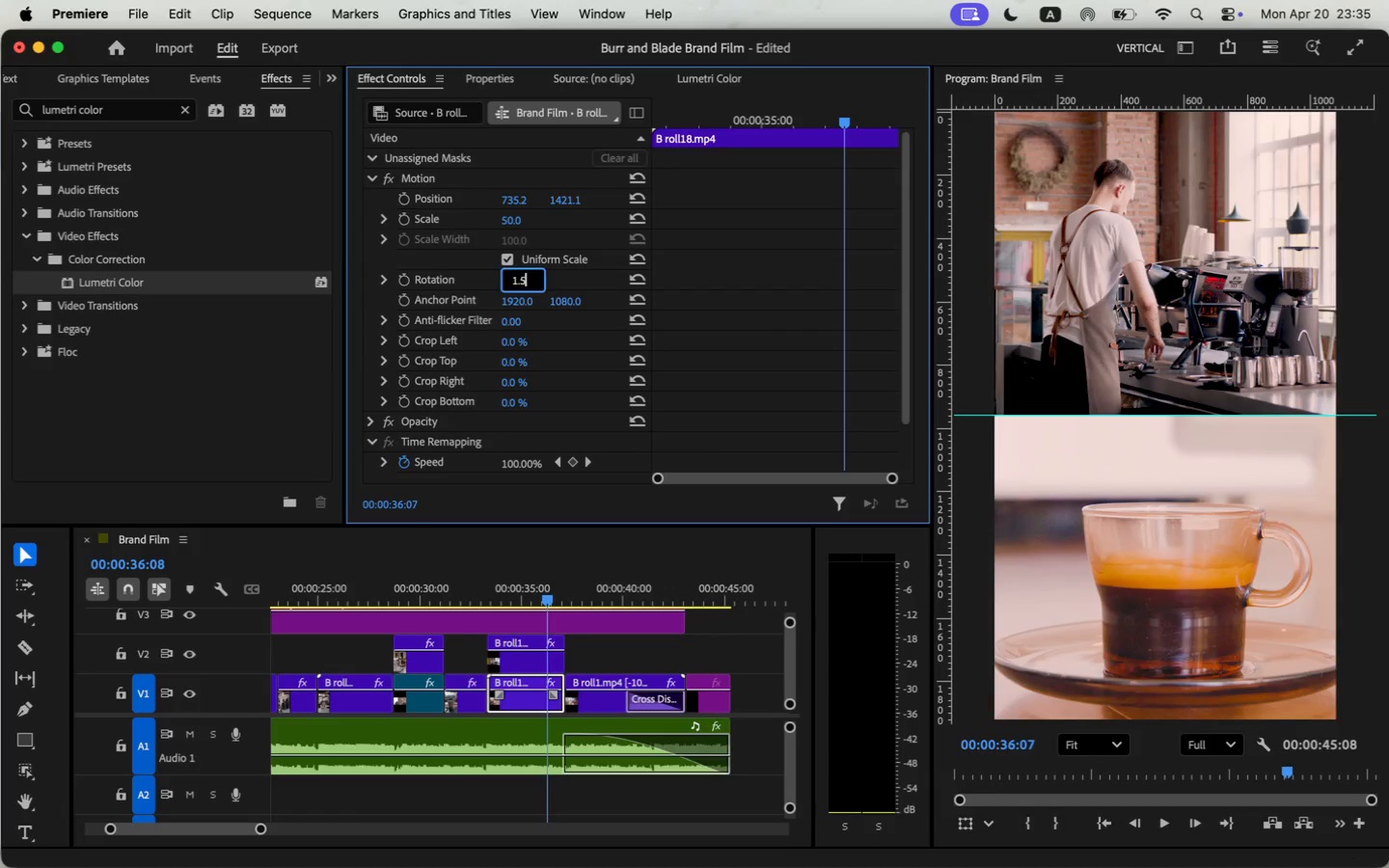 
key(Enter)
 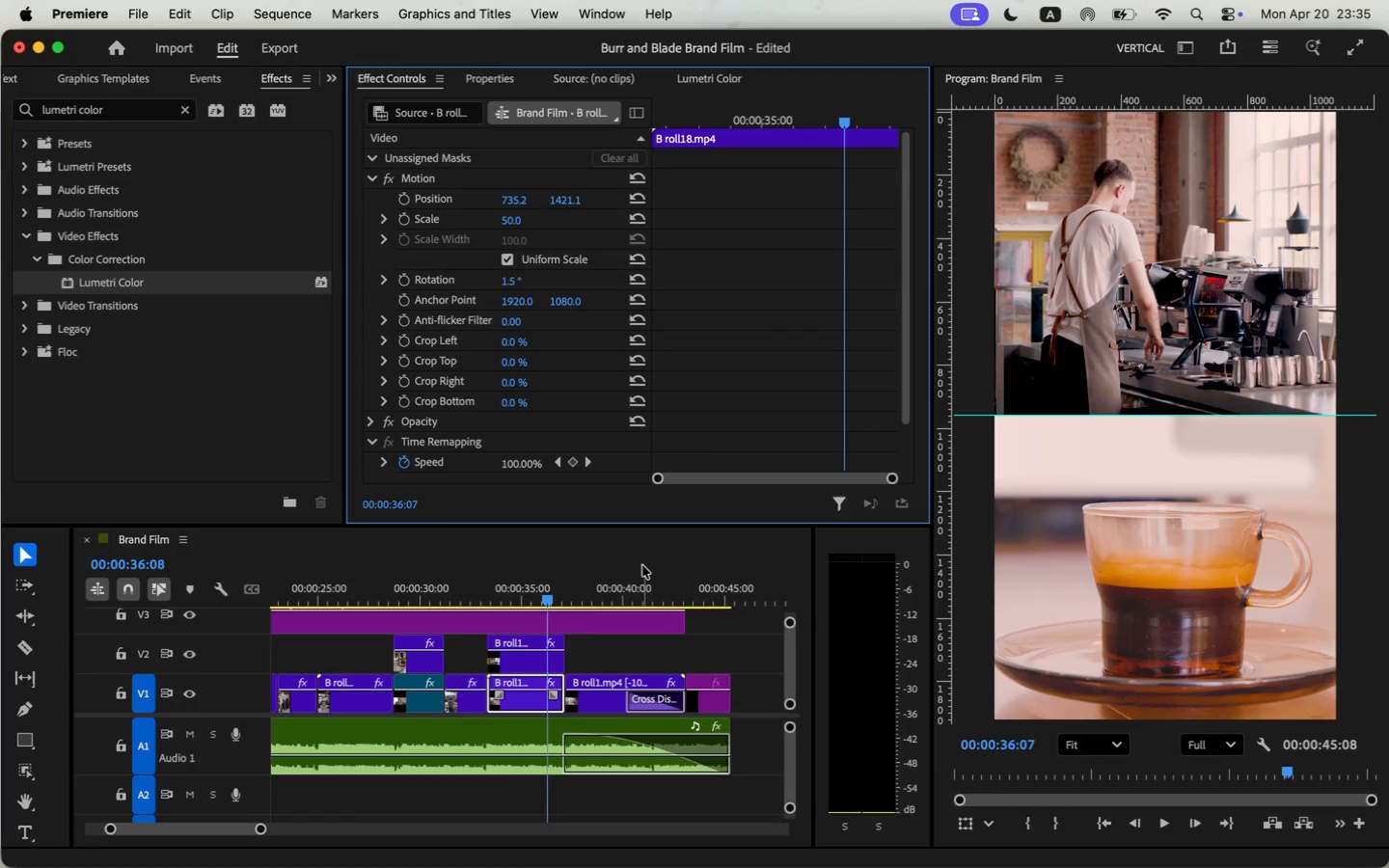 
left_click([481, 590])
 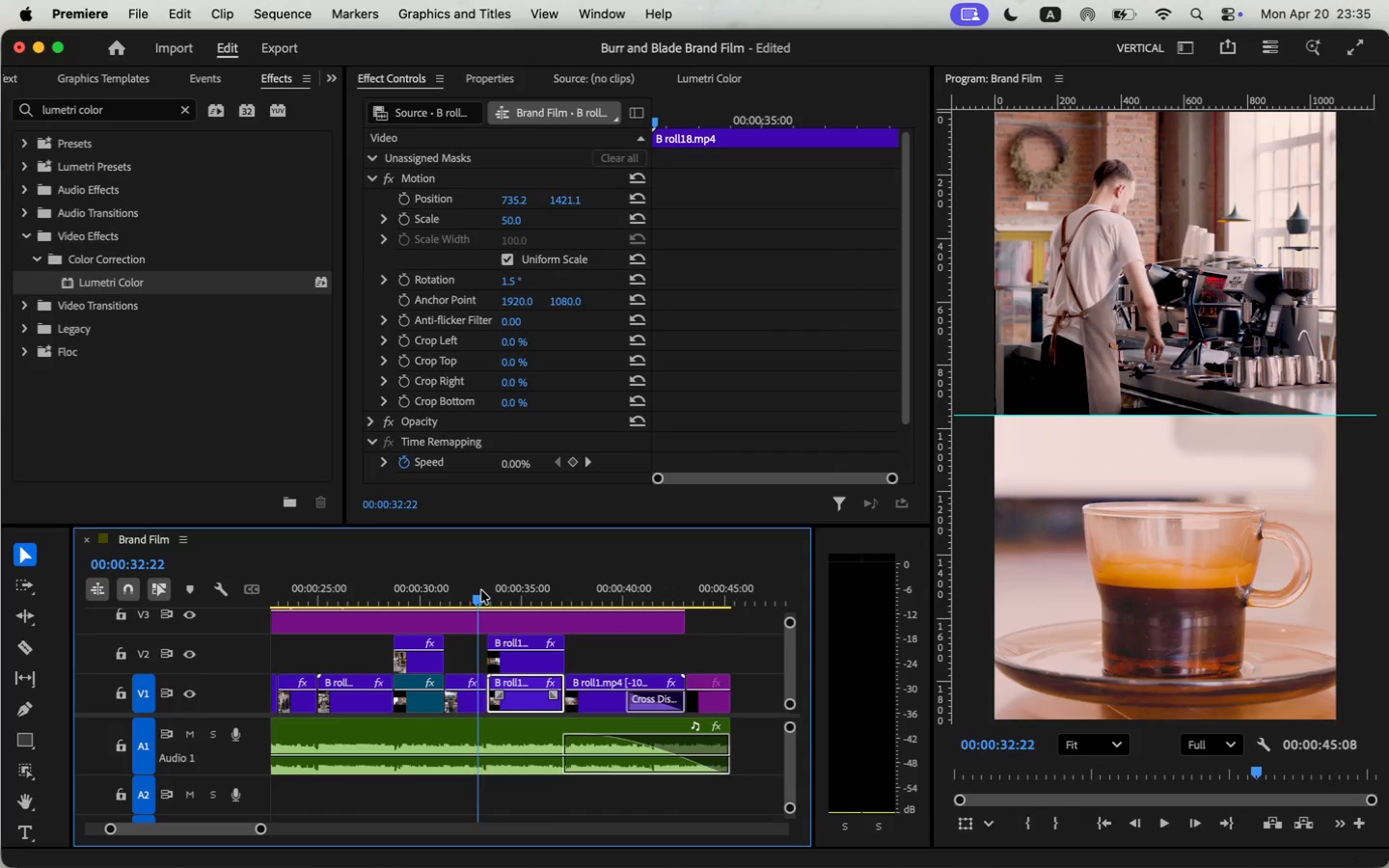 
key(Space)
 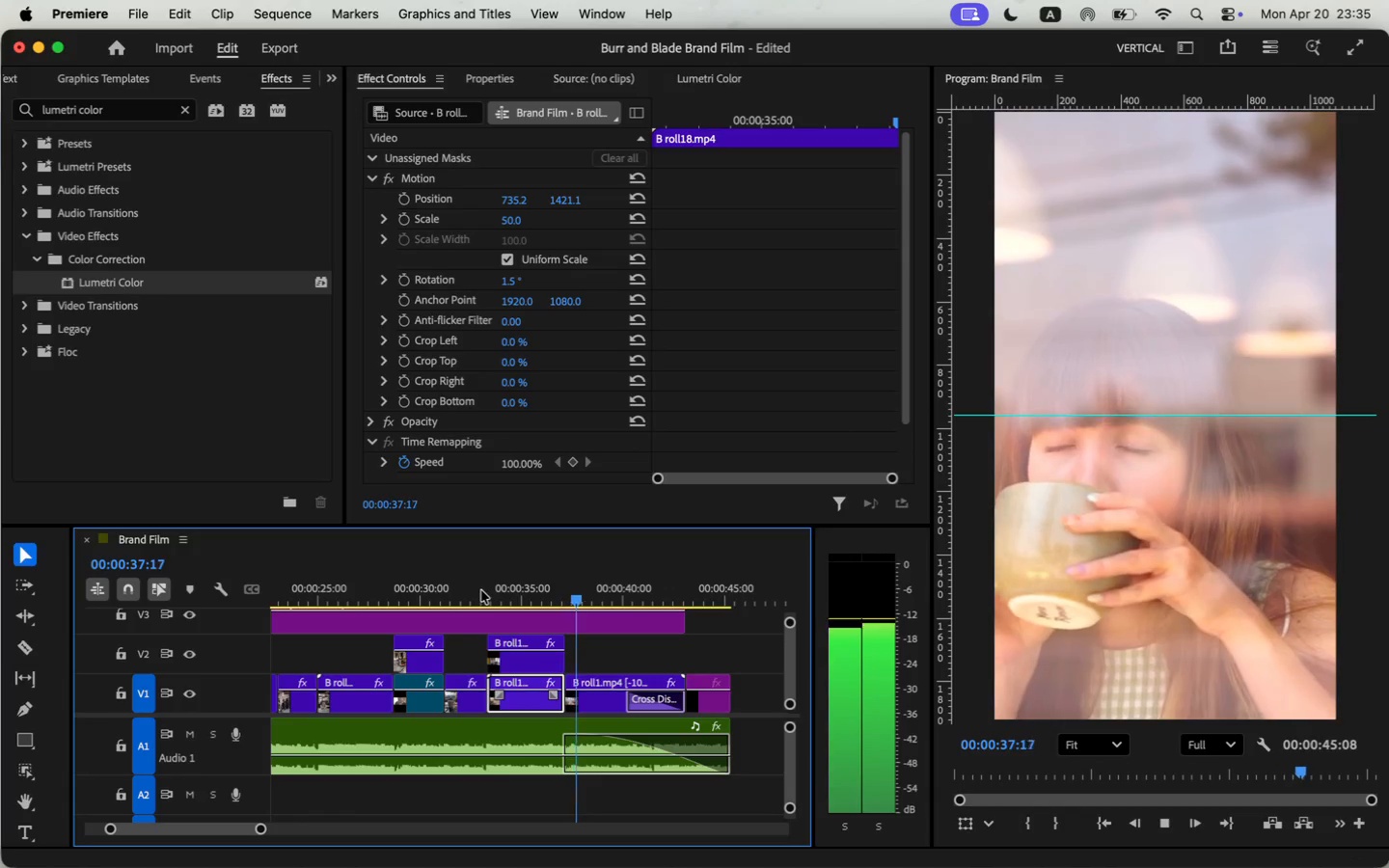 
wait(7.26)
 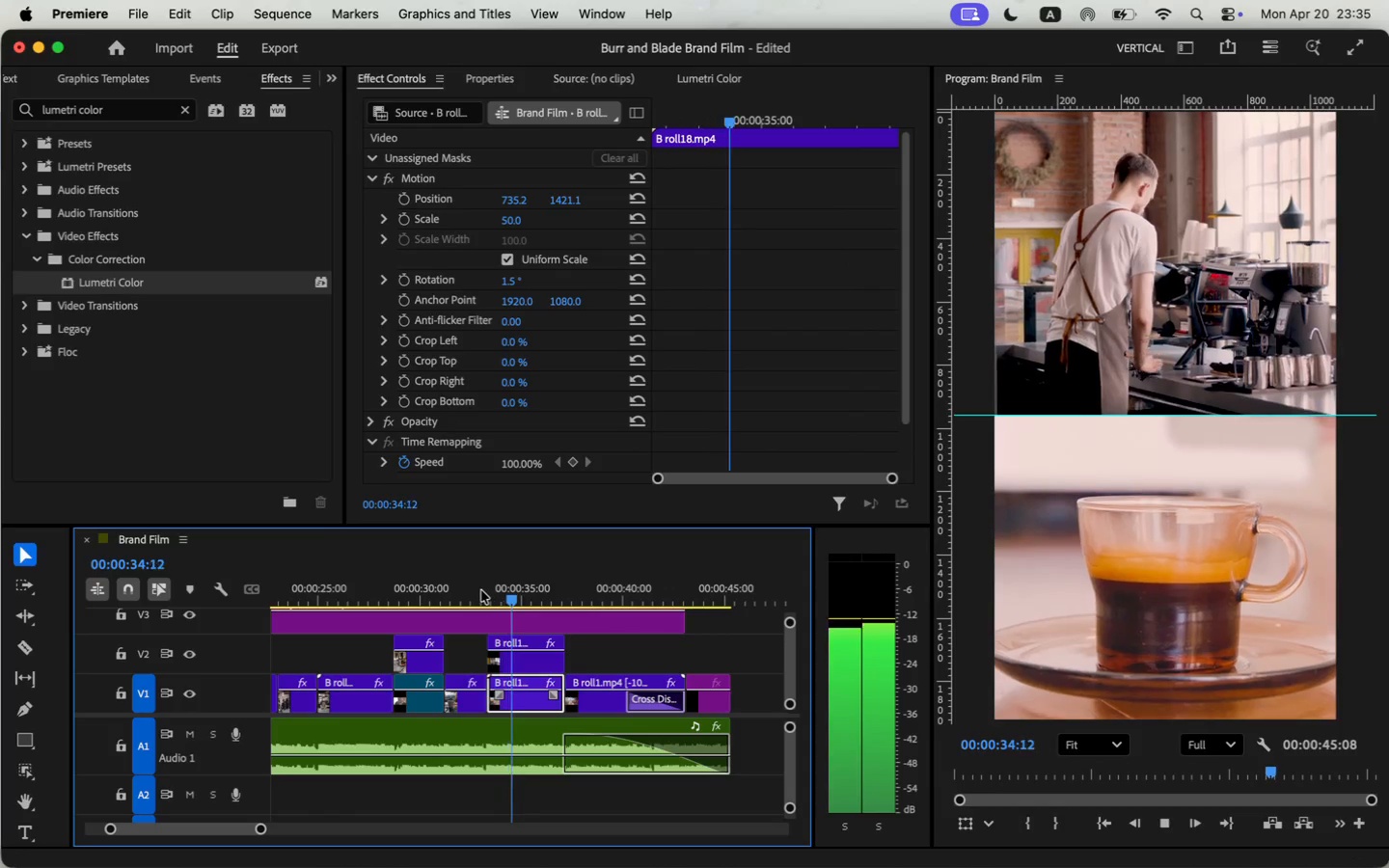 
left_click([1172, 823])
 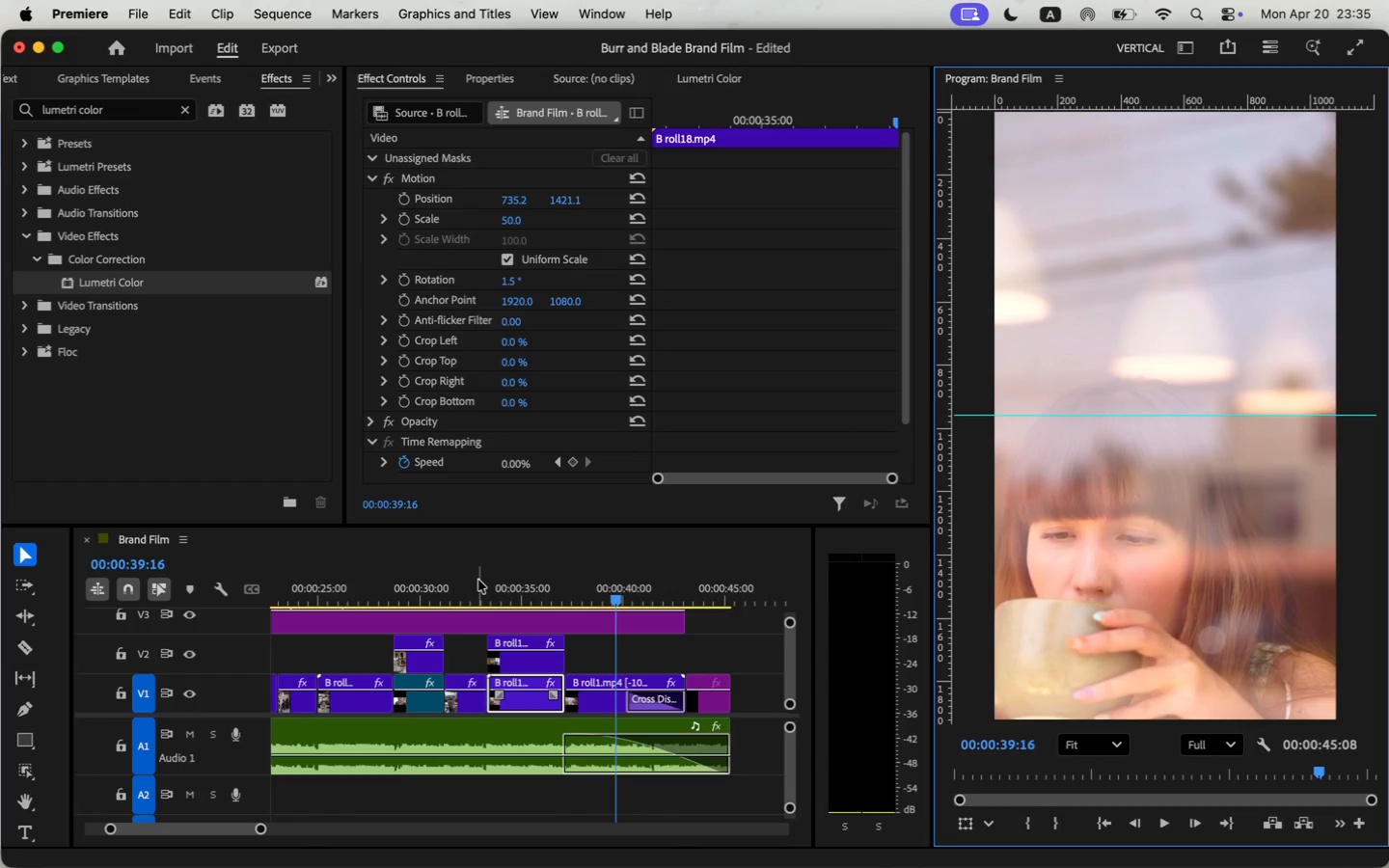 
left_click([519, 592])
 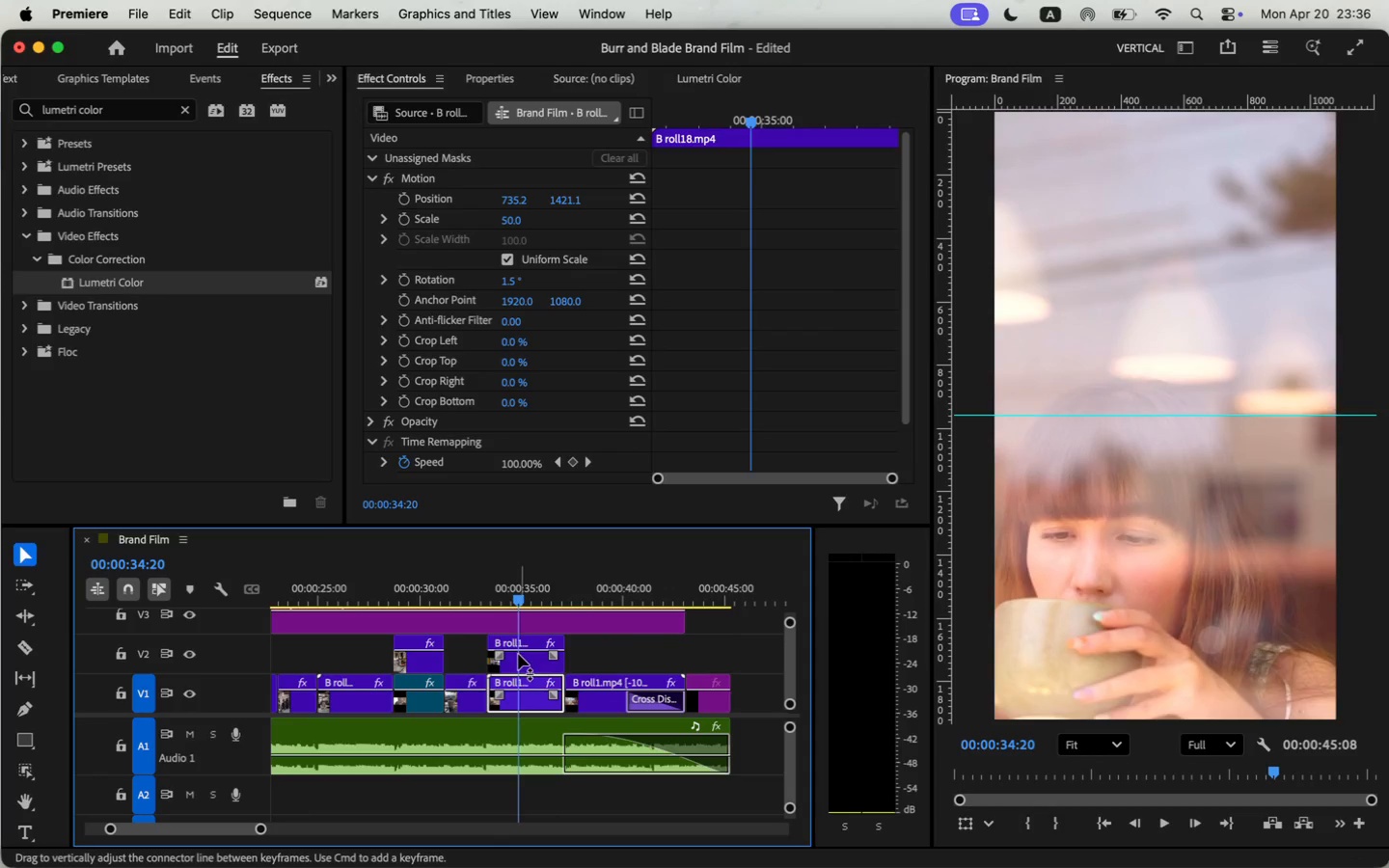 
left_click([518, 654])
 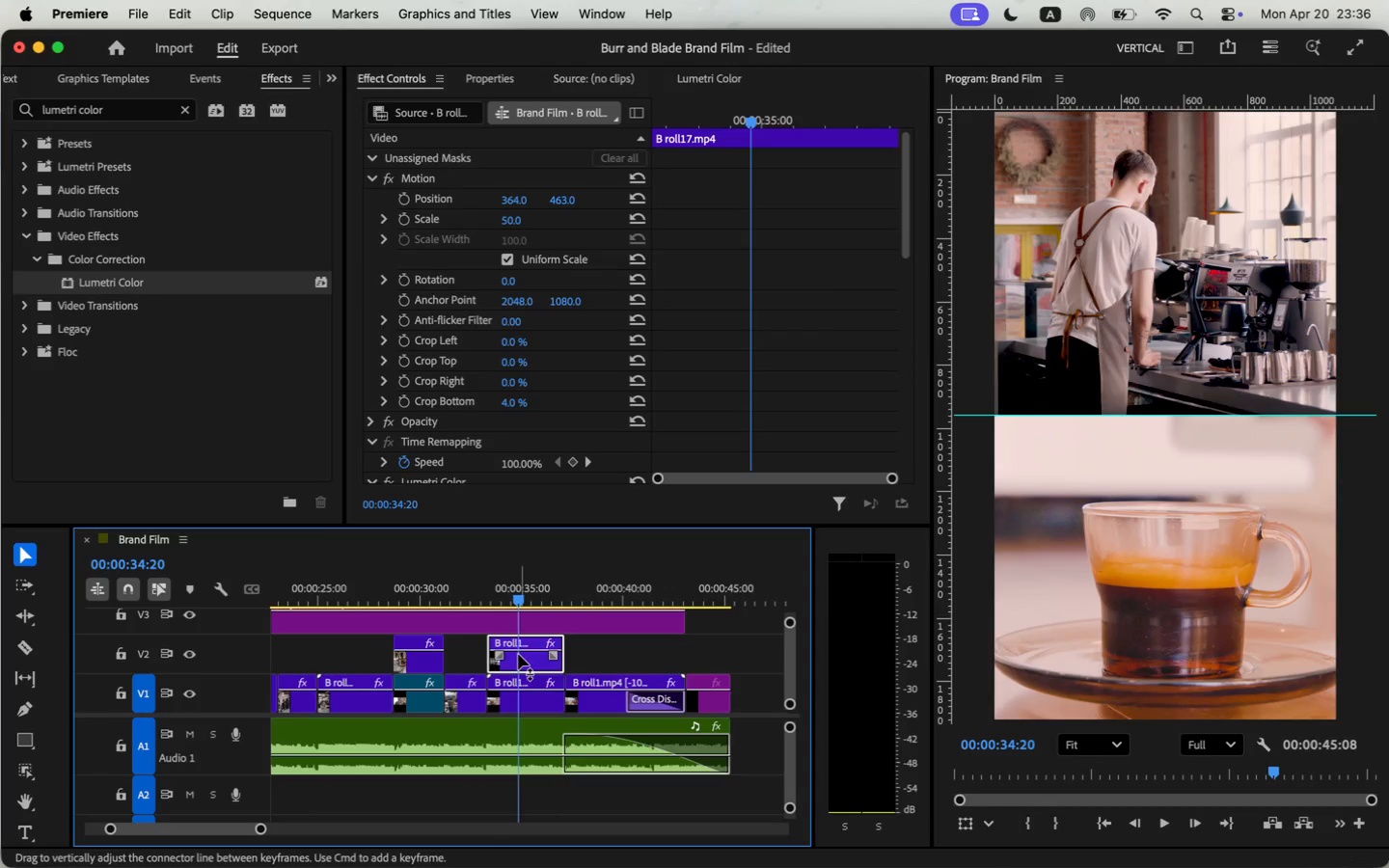 
left_click_drag(start_coordinate=[486, 595], to_coordinate=[483, 610])
 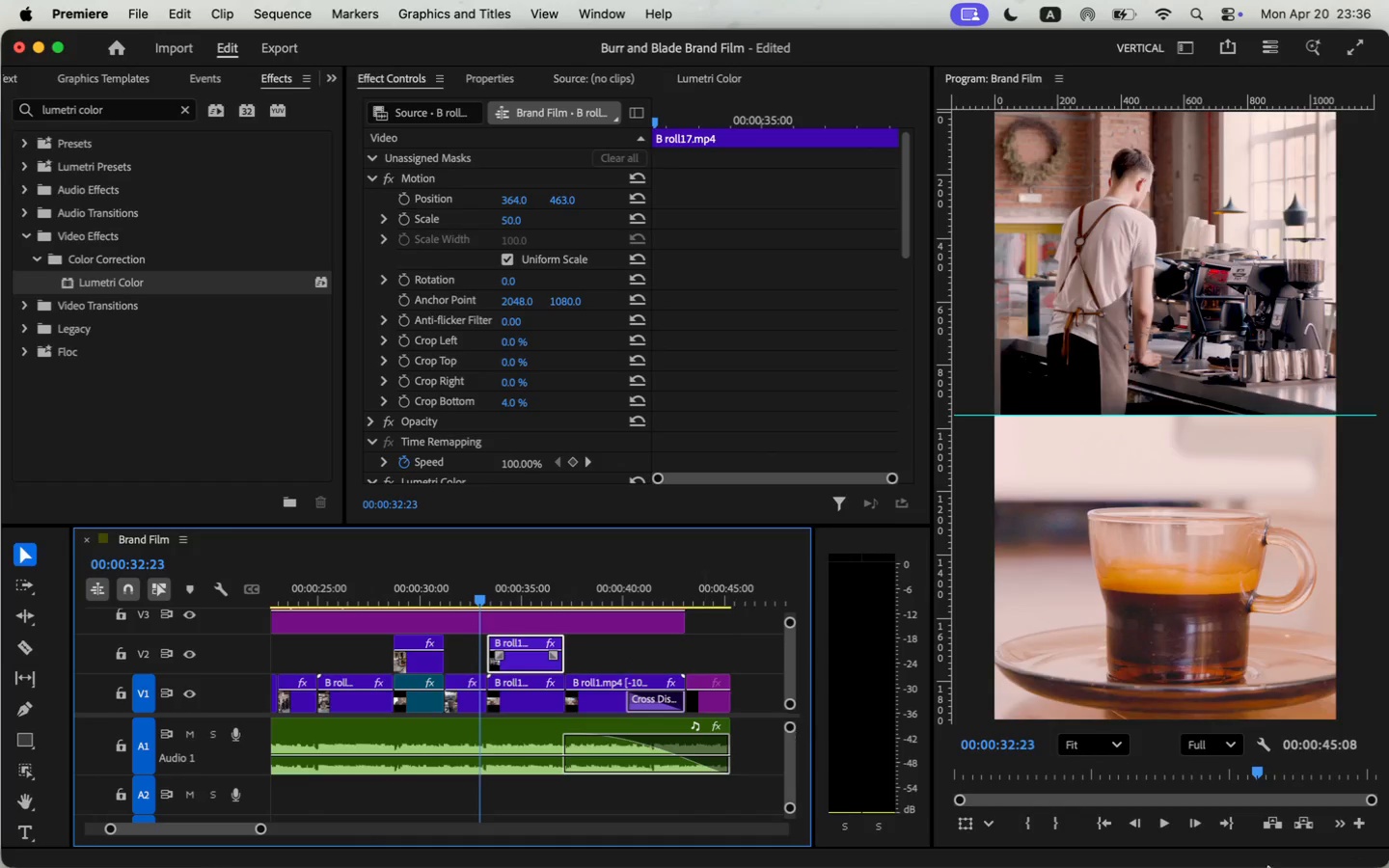 
left_click([1161, 818])
 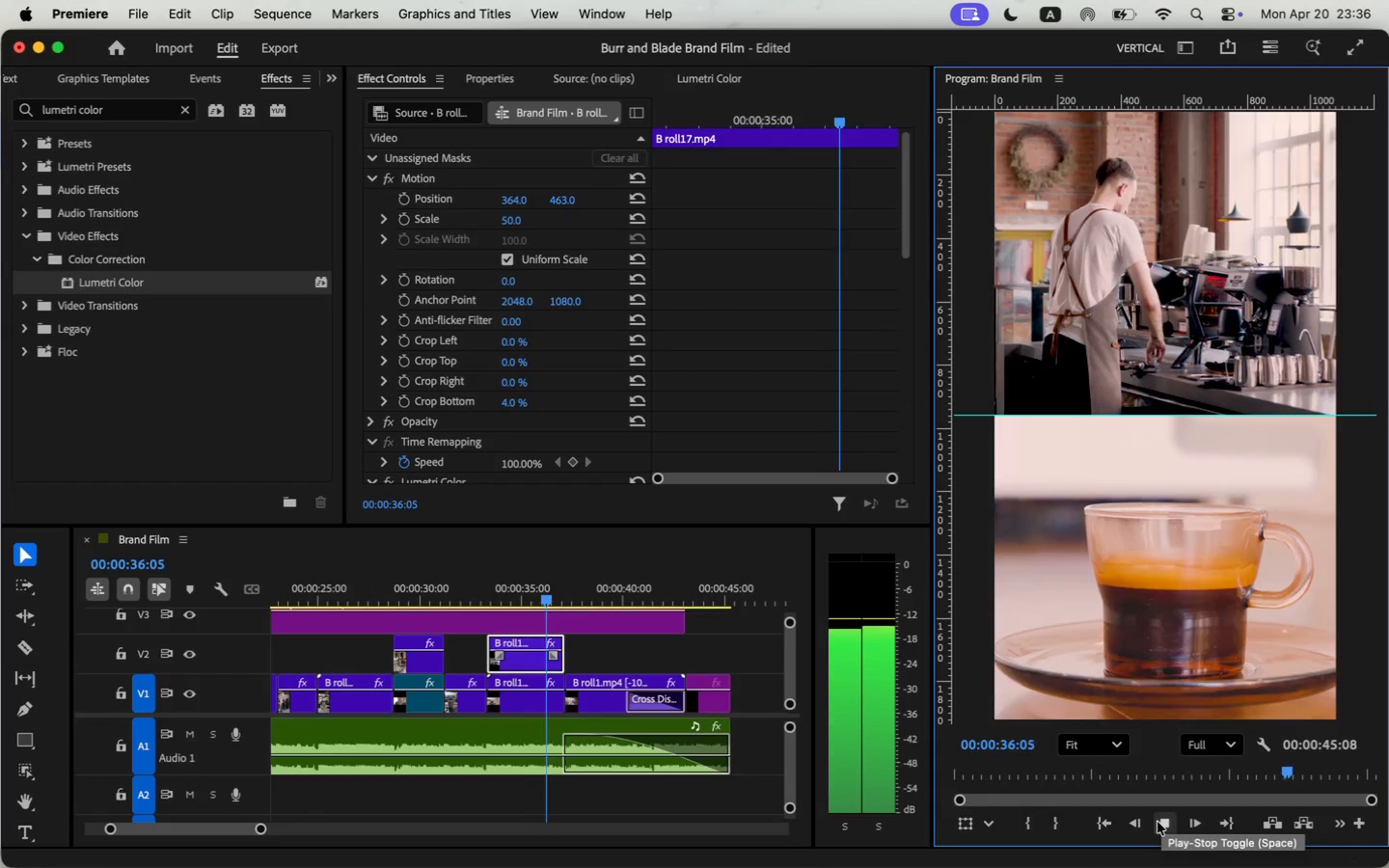 
left_click([1158, 822])
 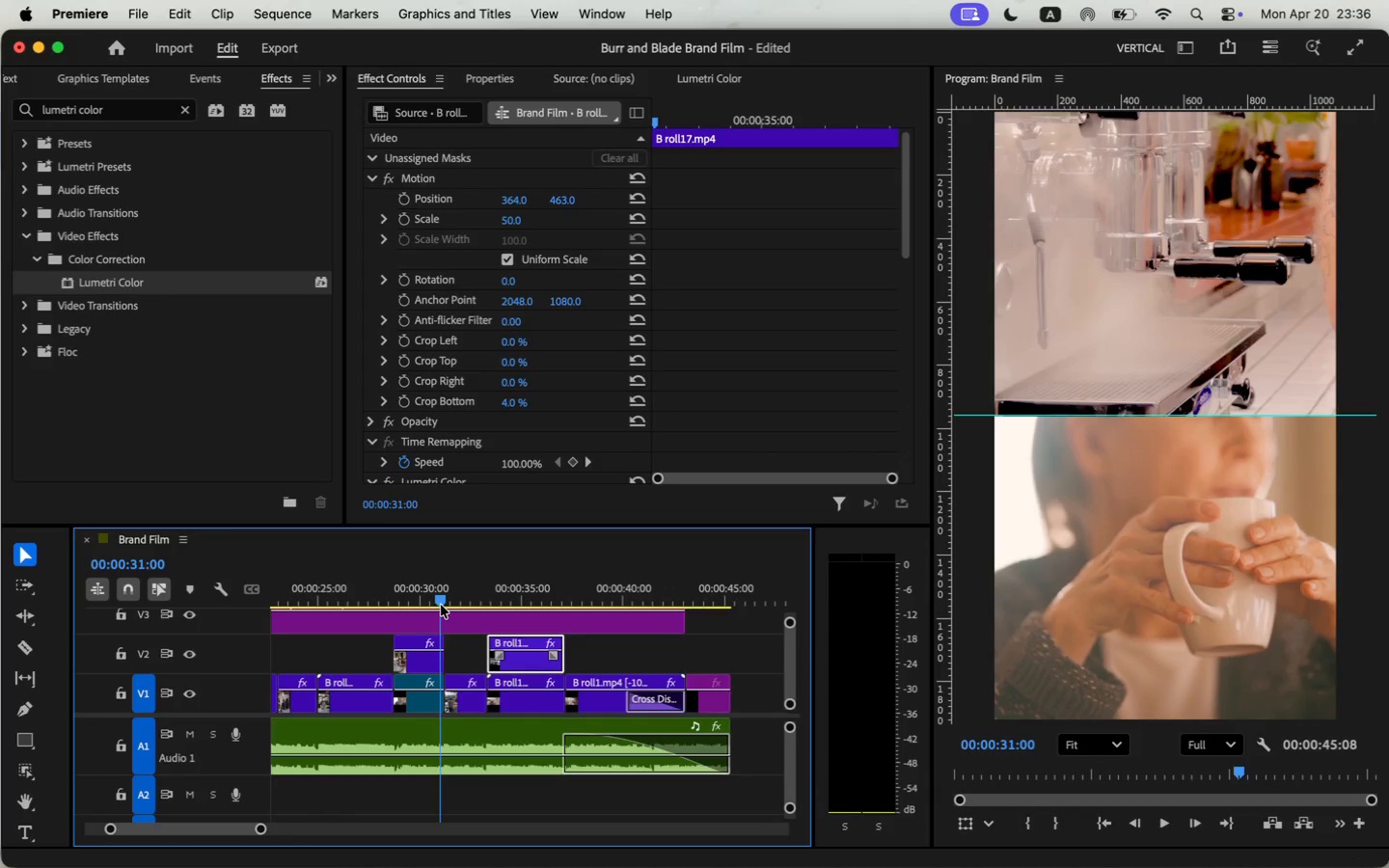 
left_click_drag(start_coordinate=[503, 603], to_coordinate=[482, 610])
 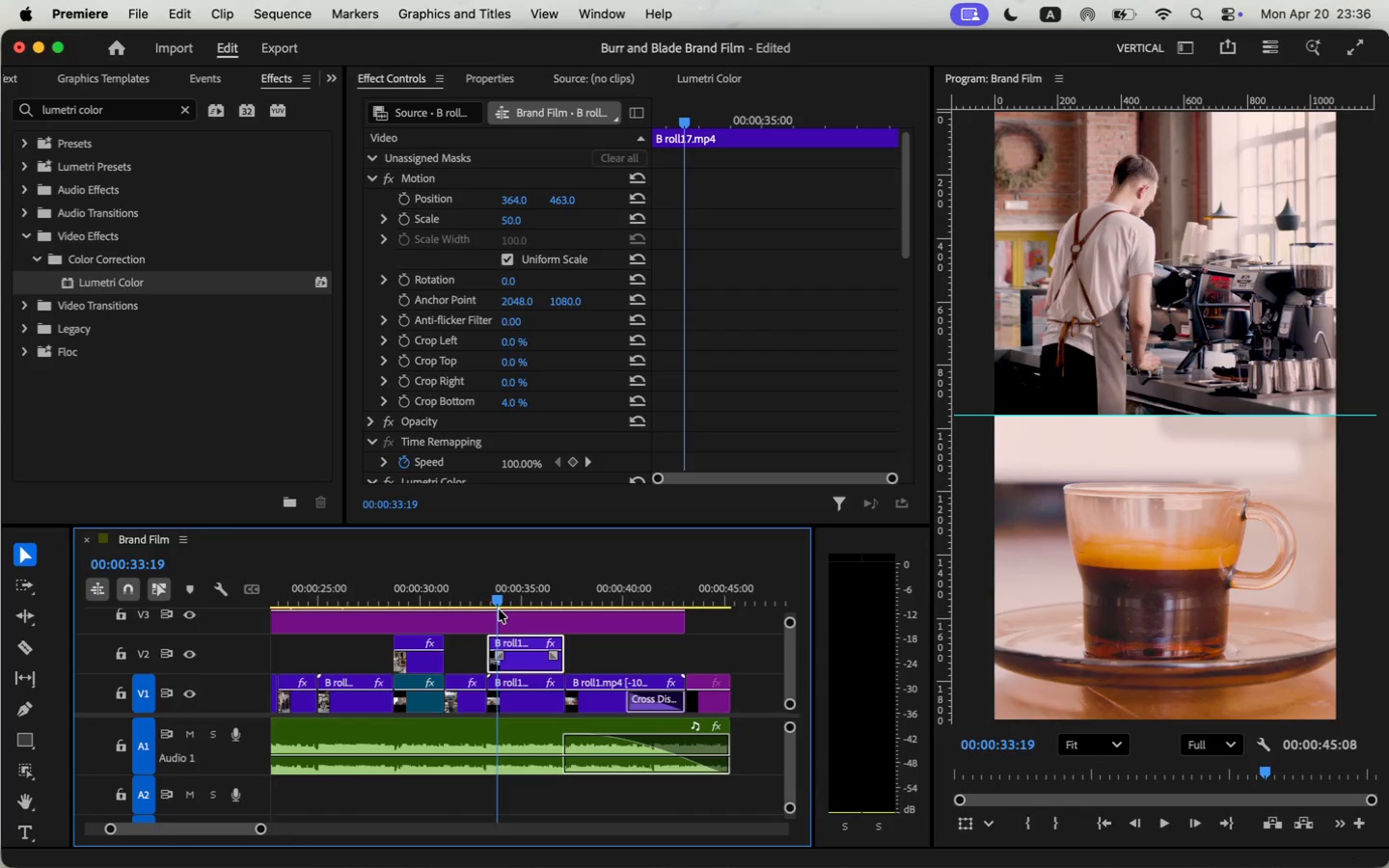 
left_click_drag(start_coordinate=[424, 665], to_coordinate=[651, 668])
 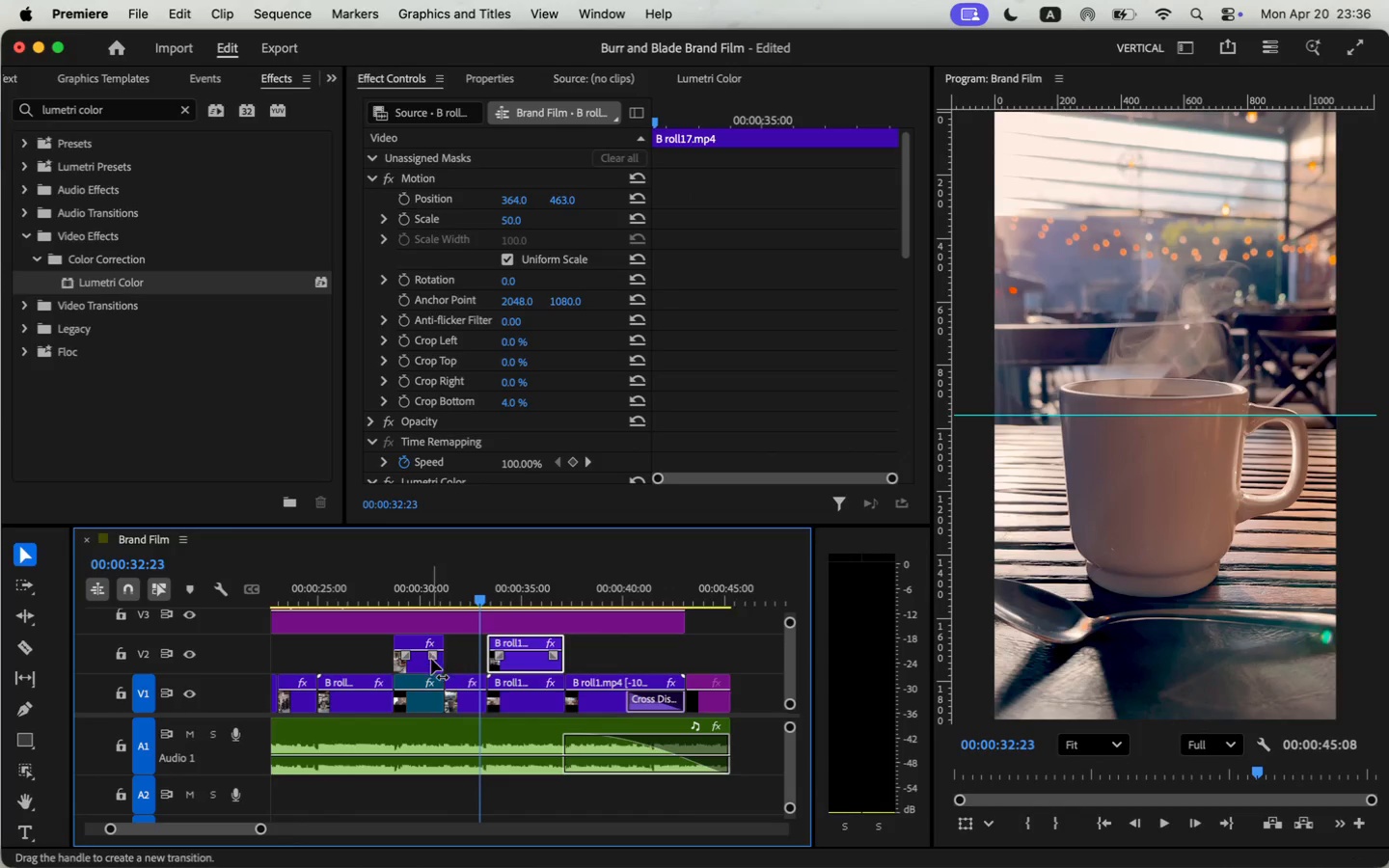 
left_click_drag(start_coordinate=[531, 699], to_coordinate=[440, 656])
 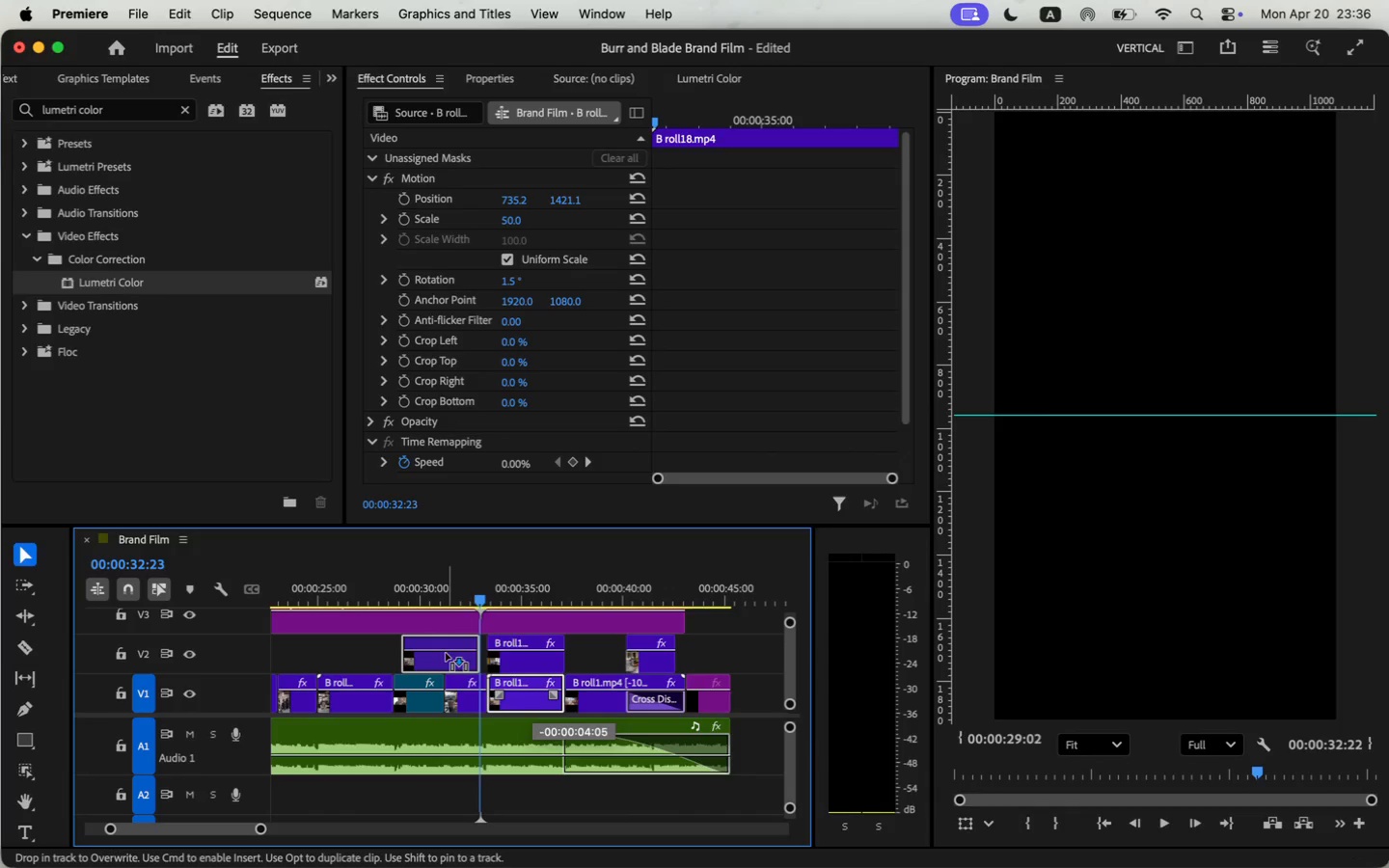 
left_click_drag(start_coordinate=[468, 665], to_coordinate=[445, 663])
 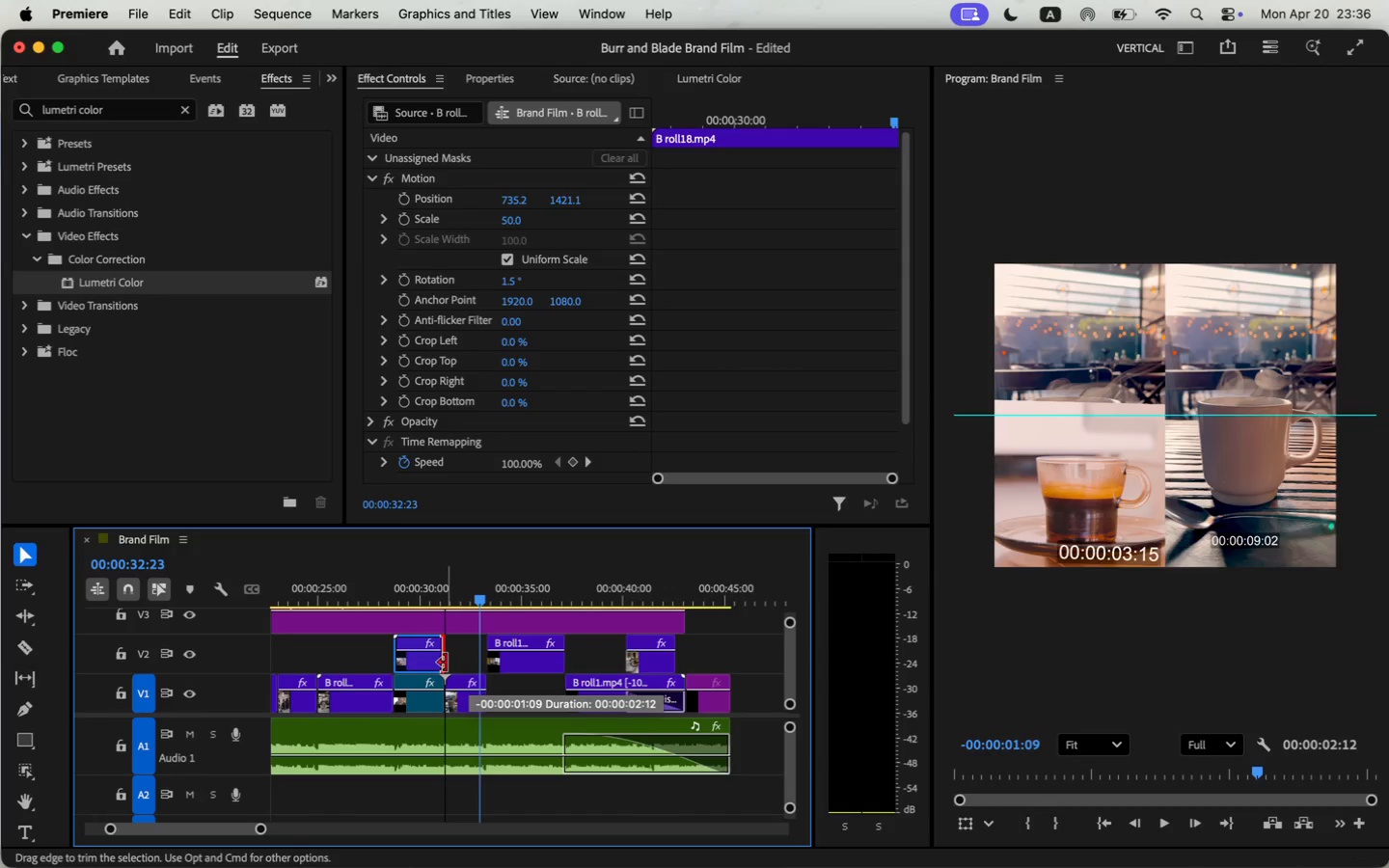 
left_click_drag(start_coordinate=[654, 665], to_coordinate=[514, 689])
 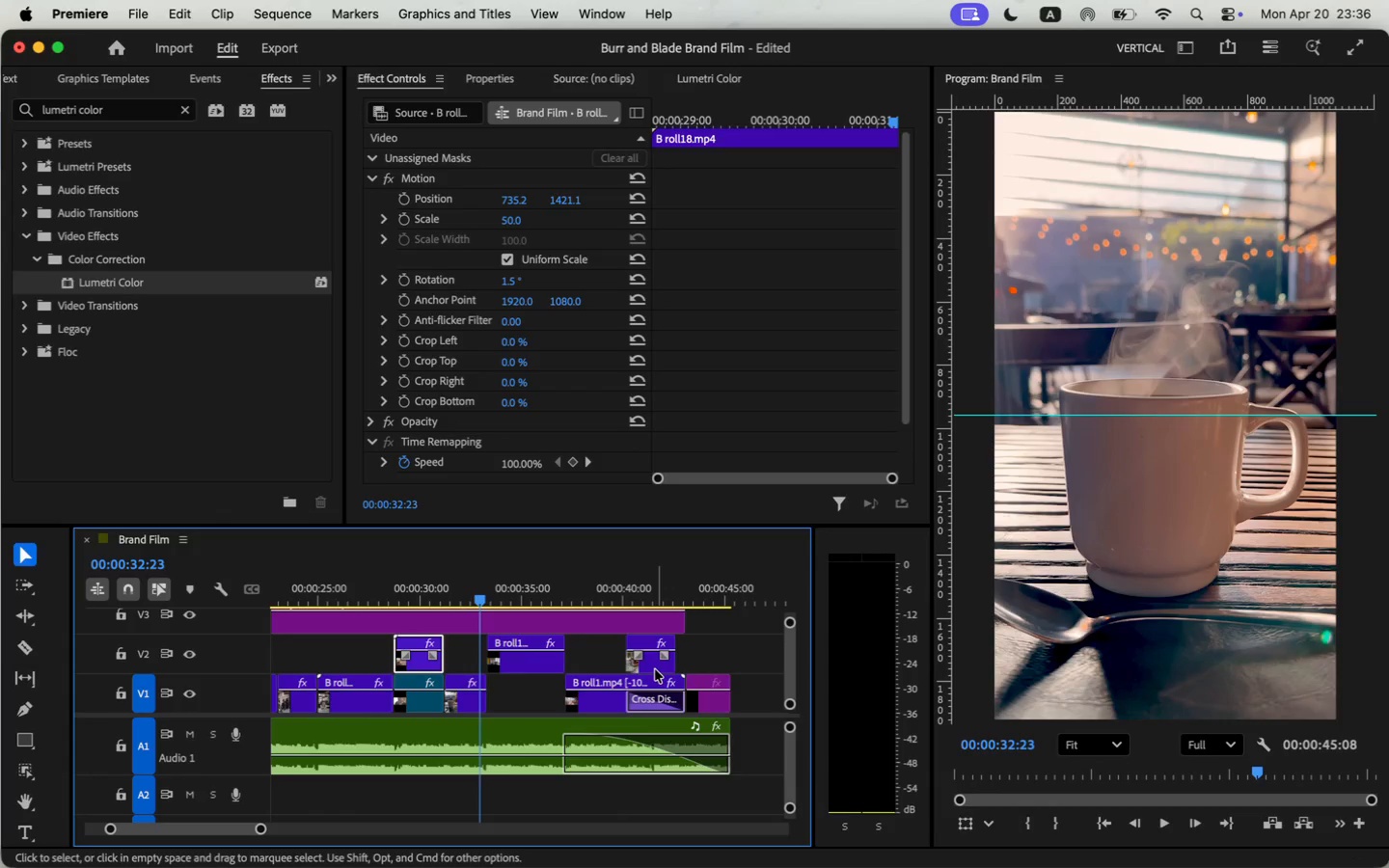 
left_click_drag(start_coordinate=[529, 701], to_coordinate=[561, 704])
 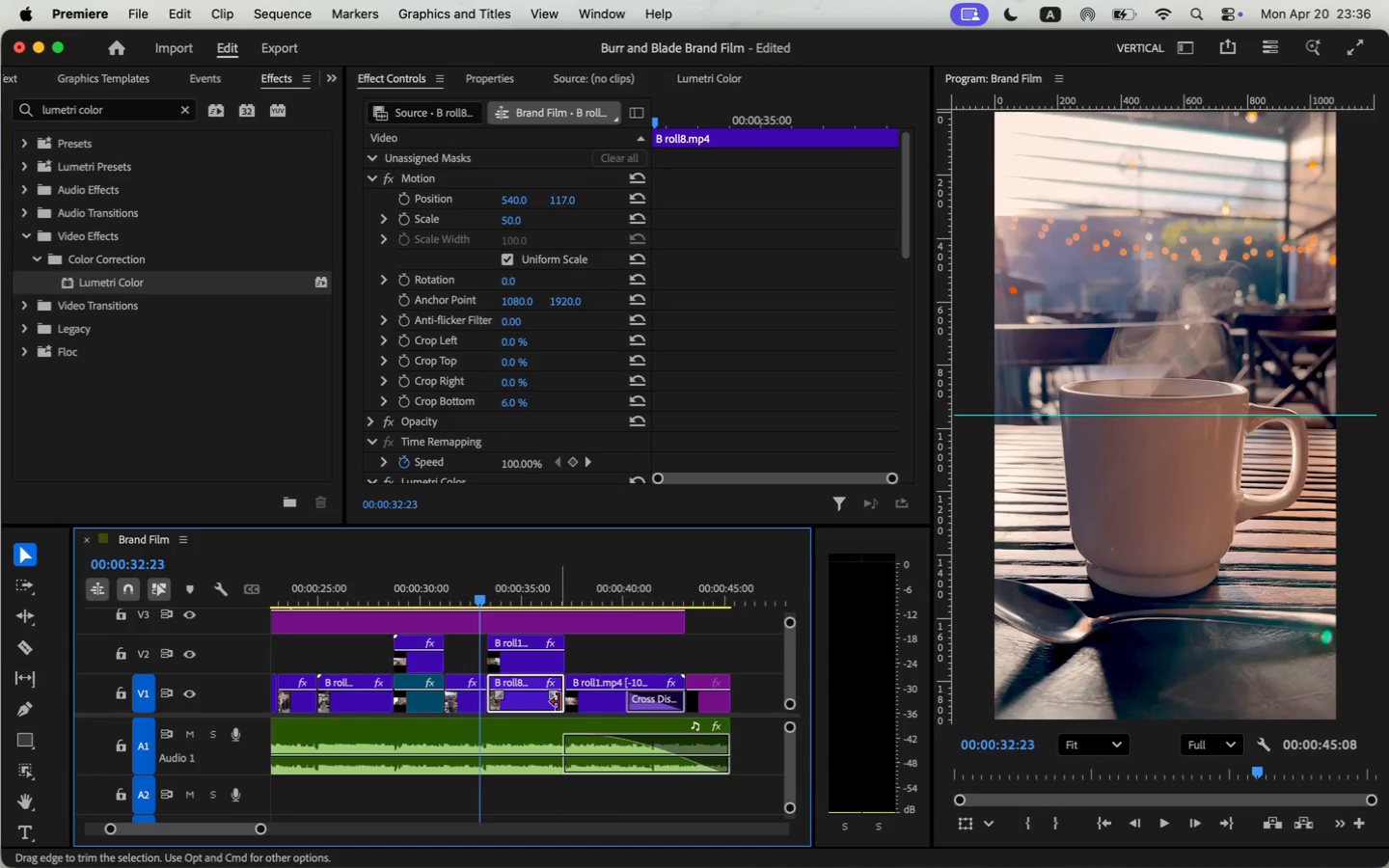 
left_click([547, 597])
 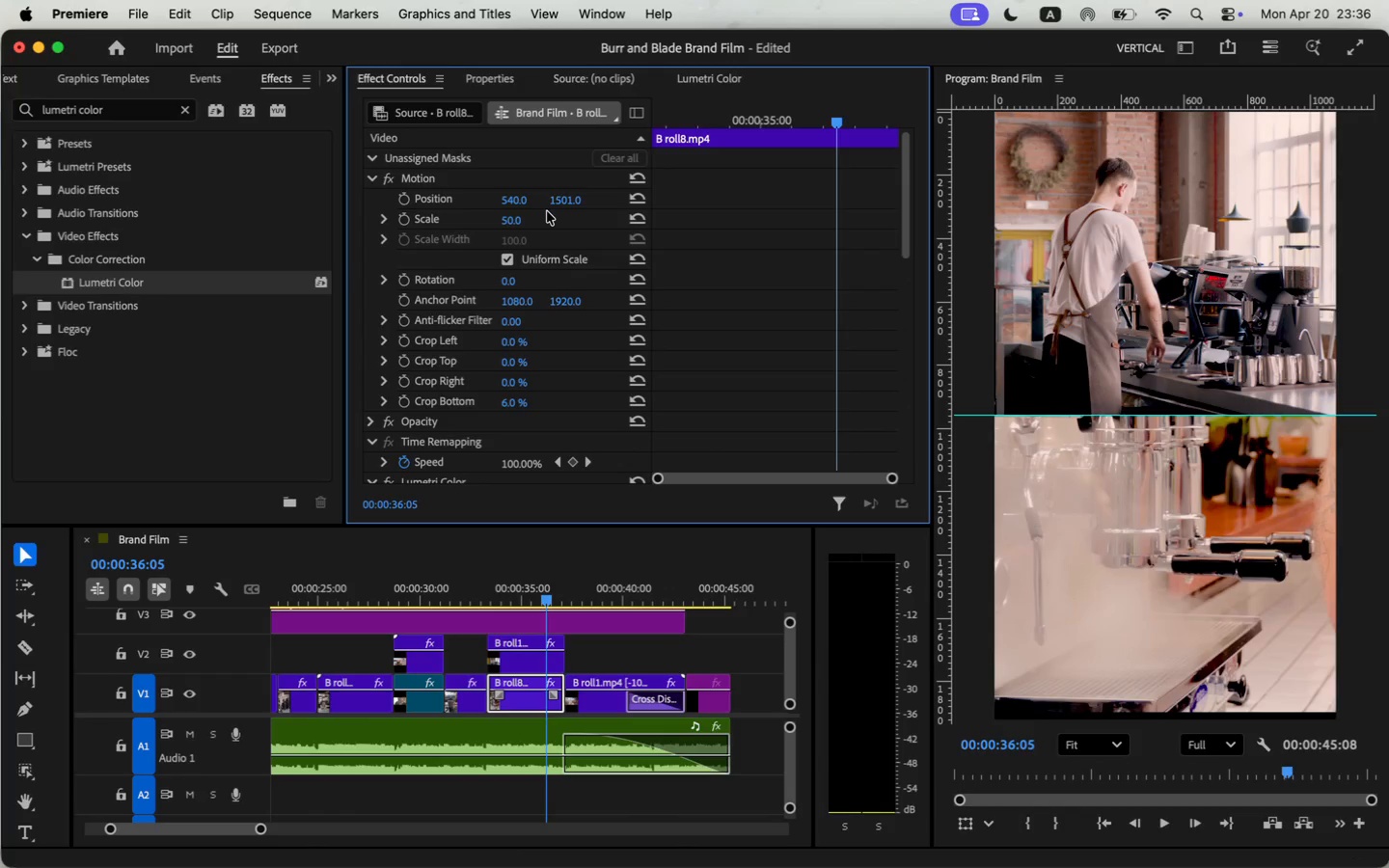 
wait(10.97)
 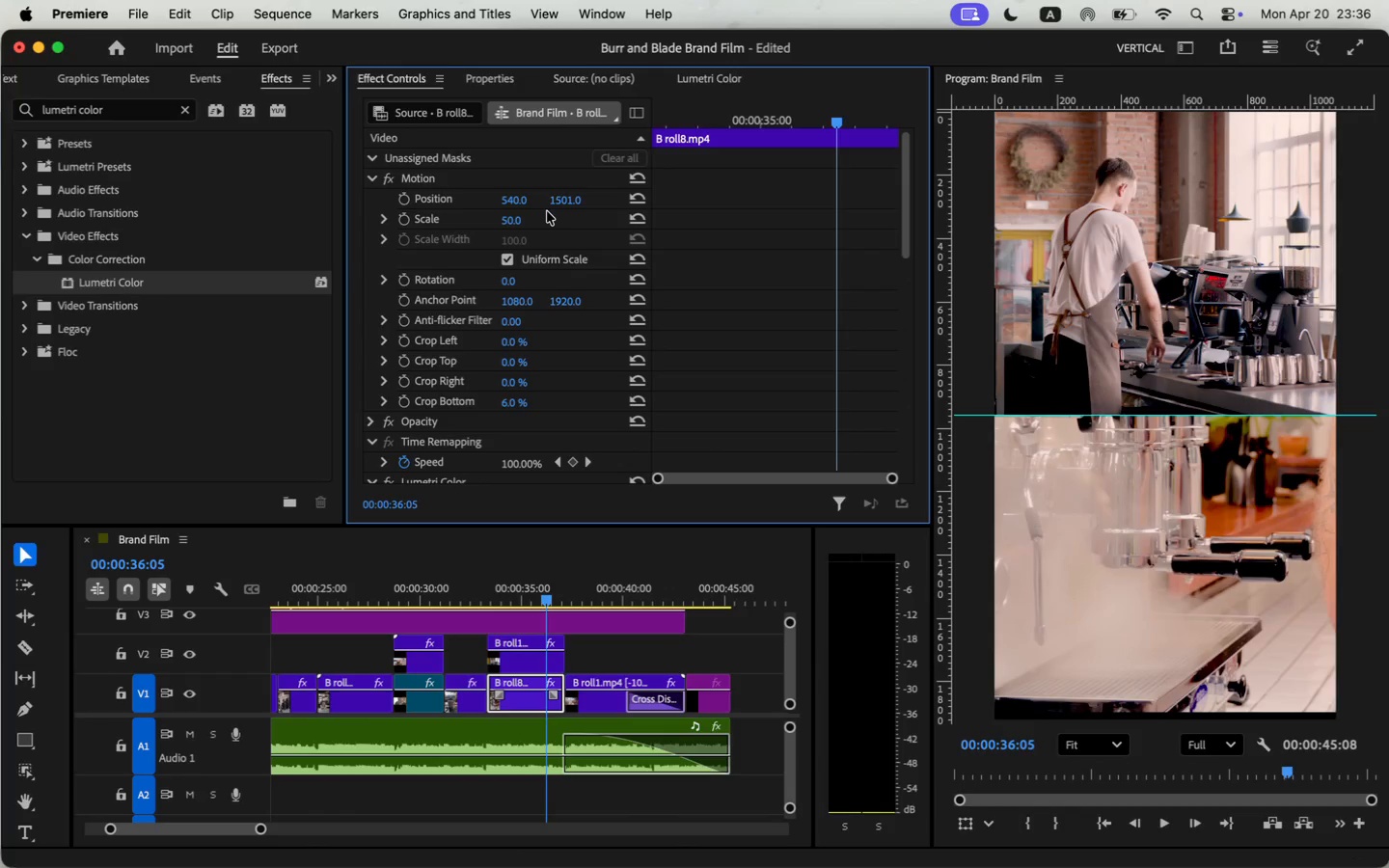 
key(Meta+CommandLeft)
 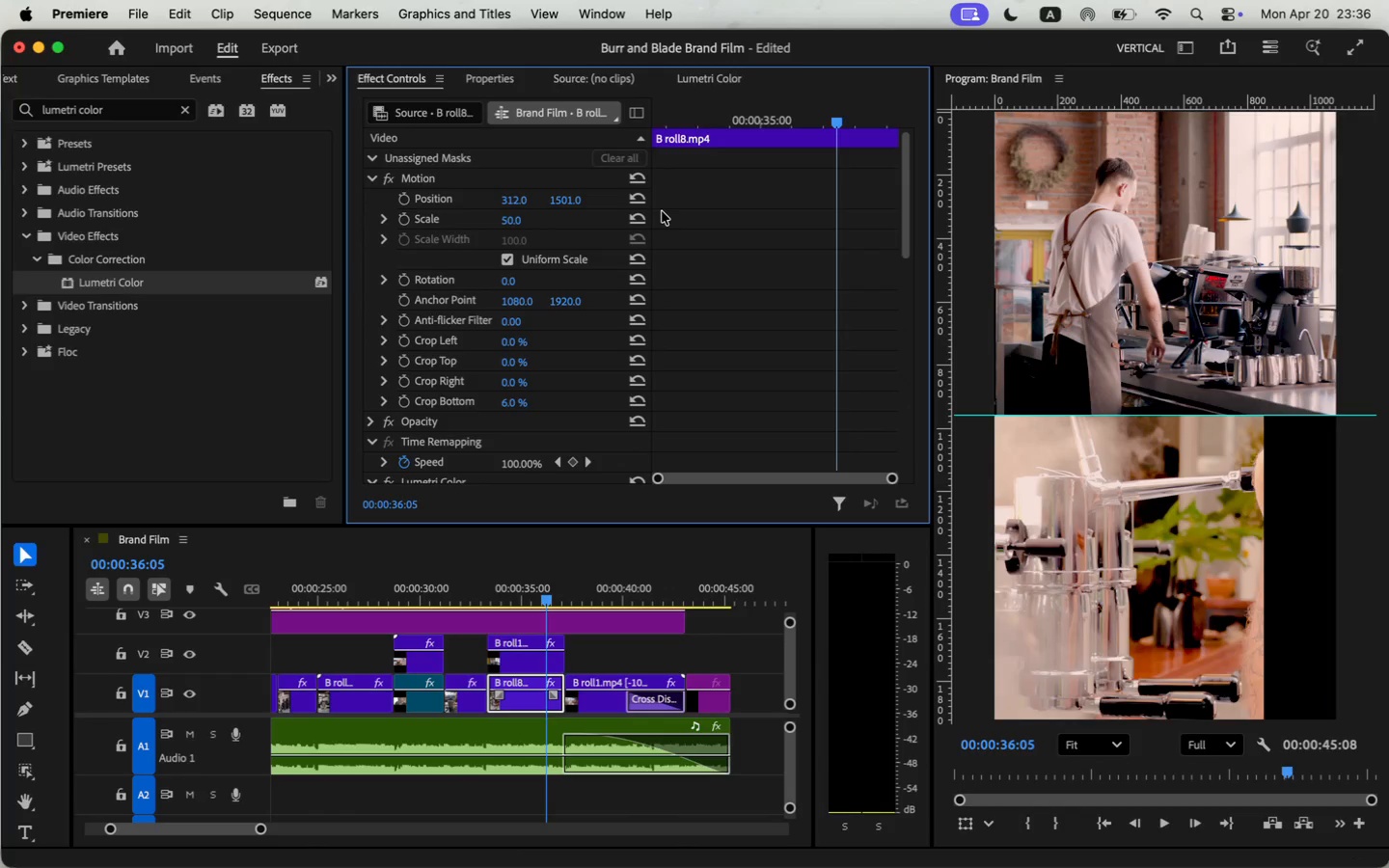 
key(Meta+Z)
 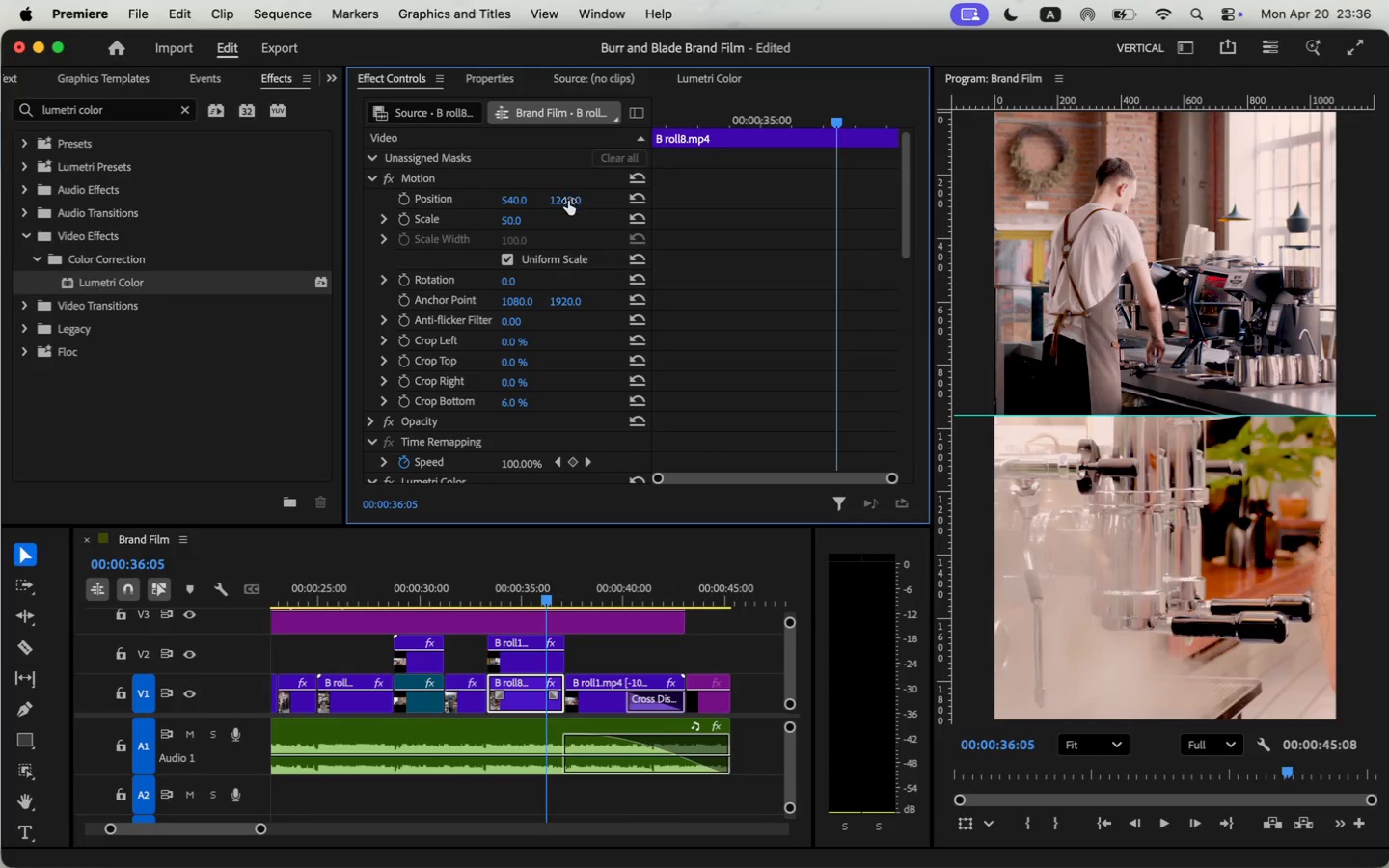 
wait(6.88)
 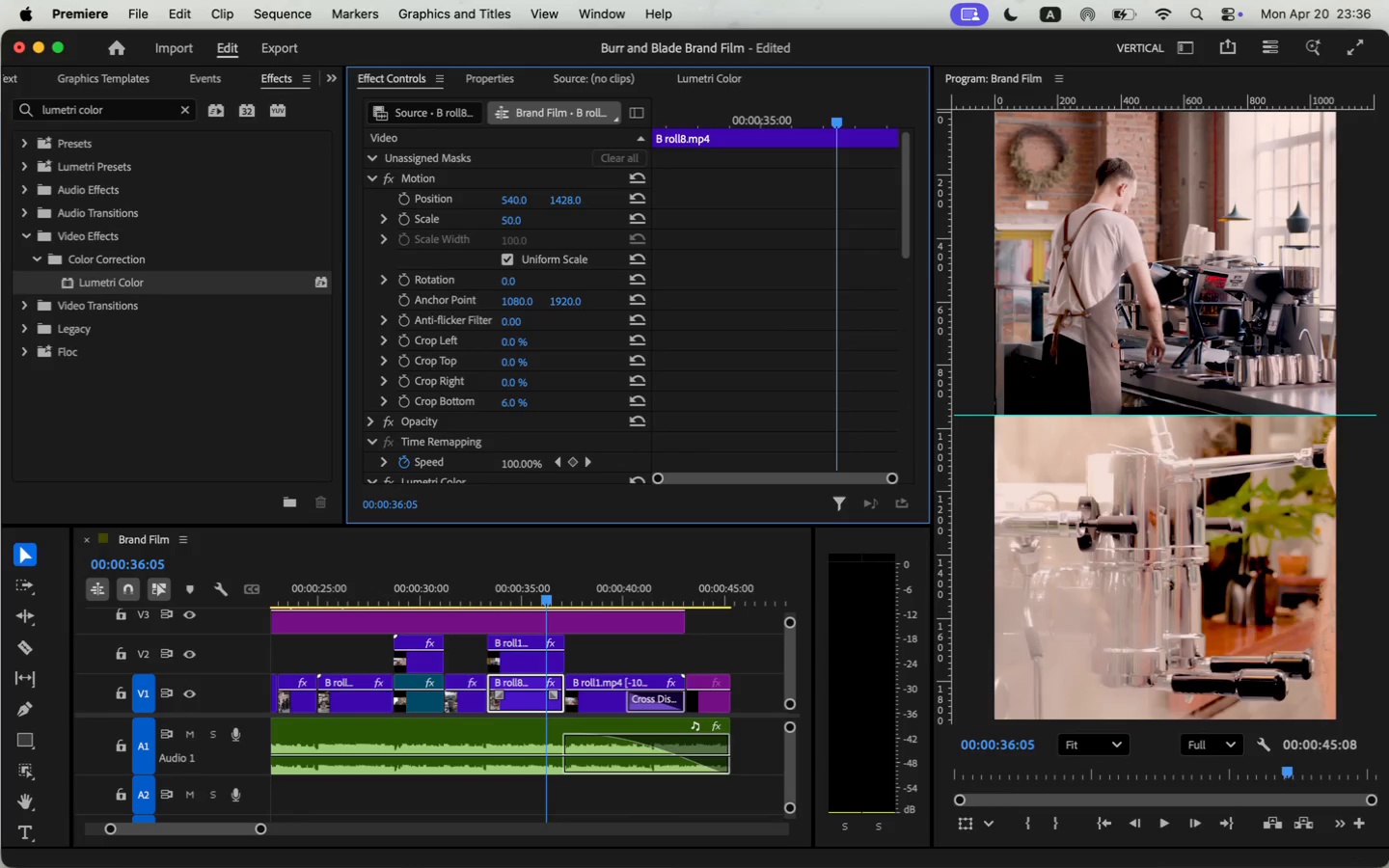 
double_click([477, 601])
 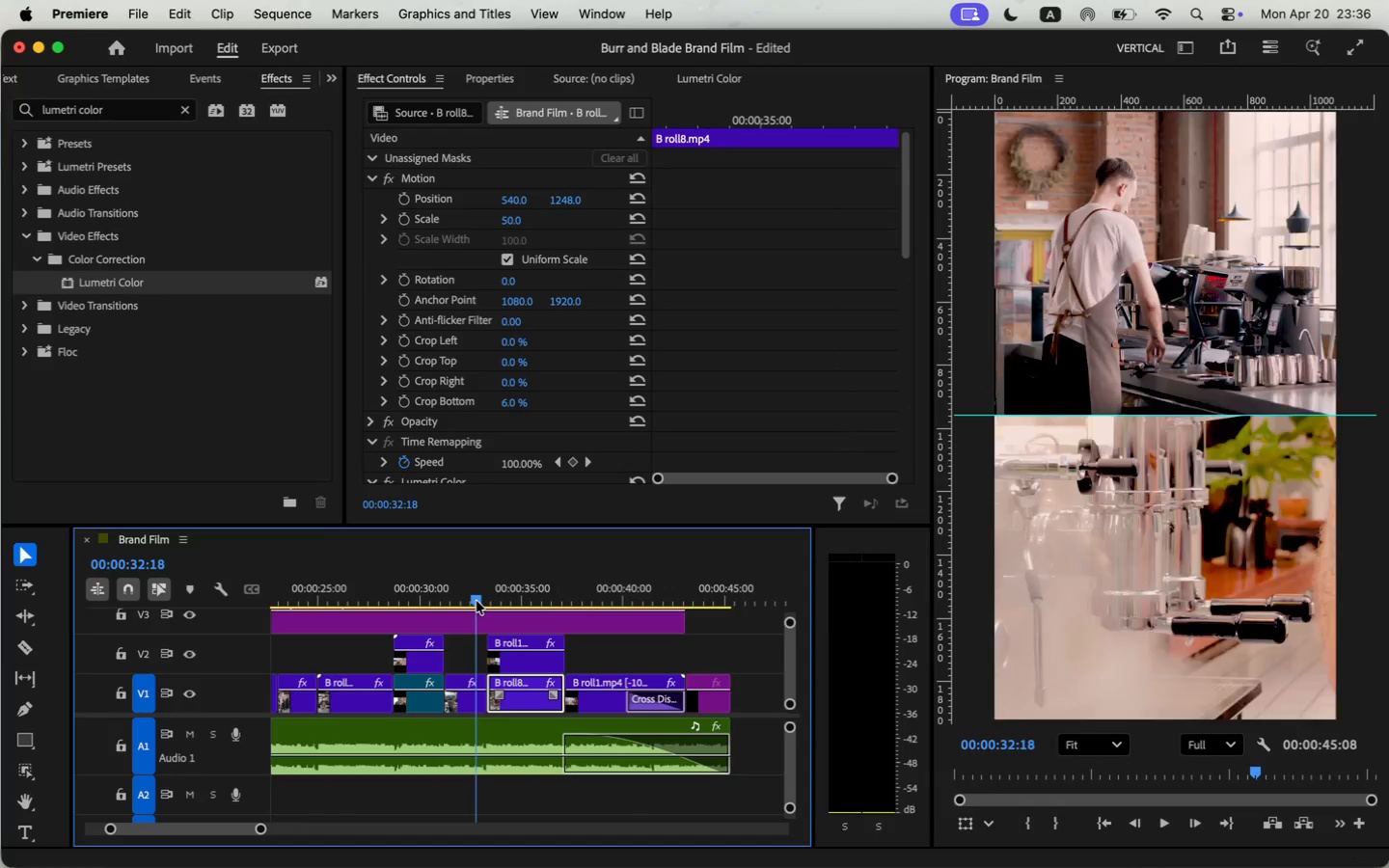 
key(Space)
 